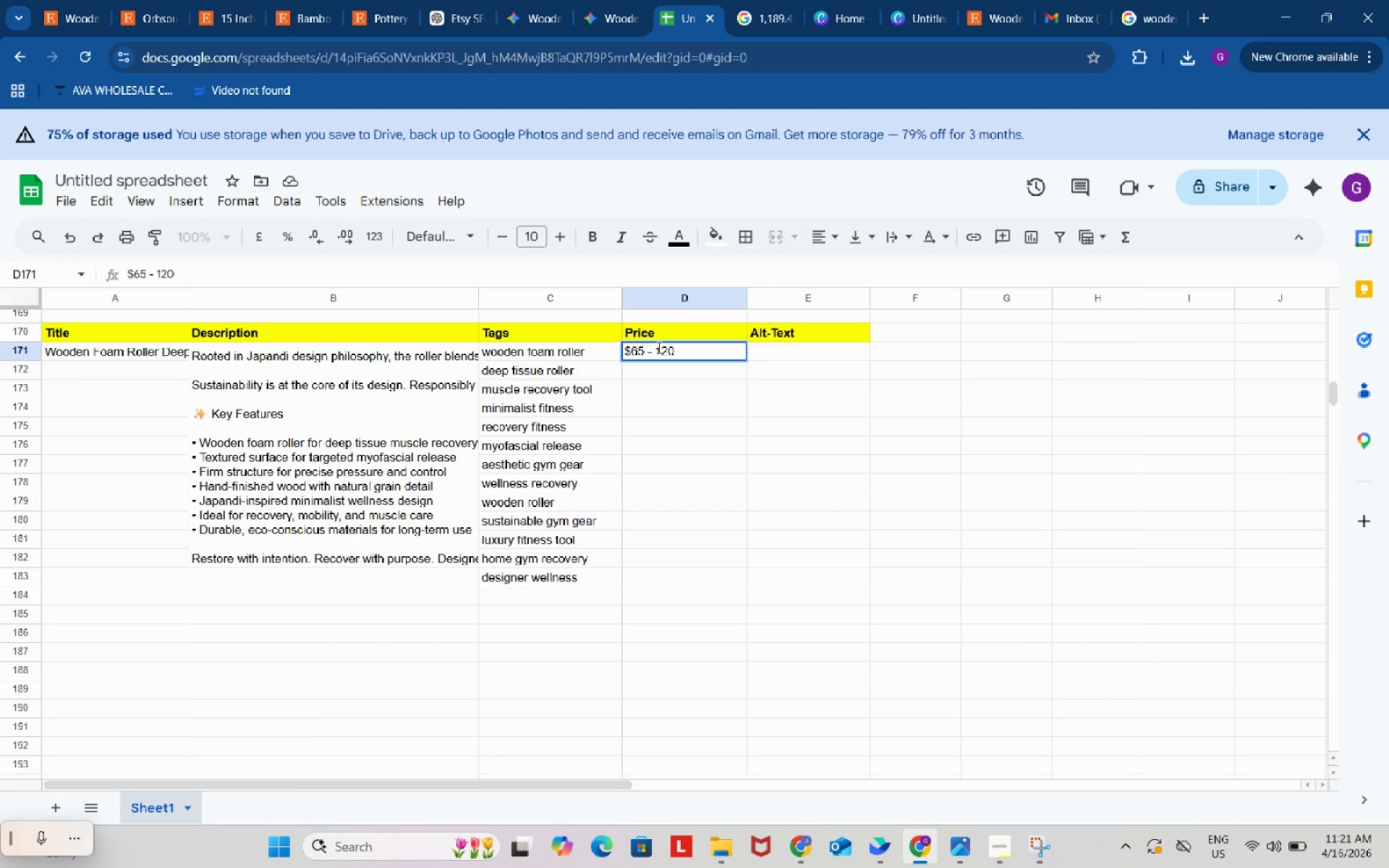 
key(Shift+0)
 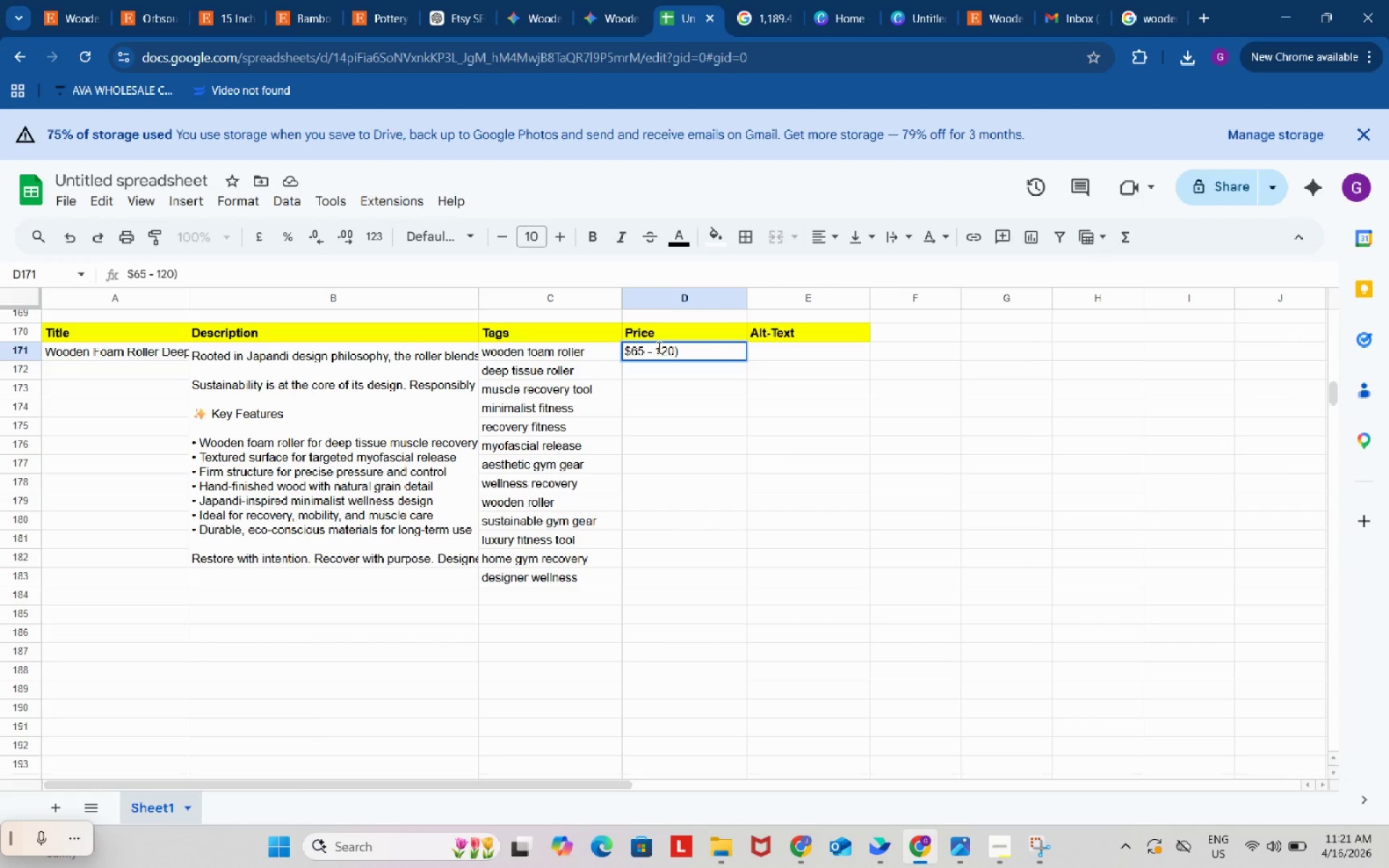 
key(Backspace)
 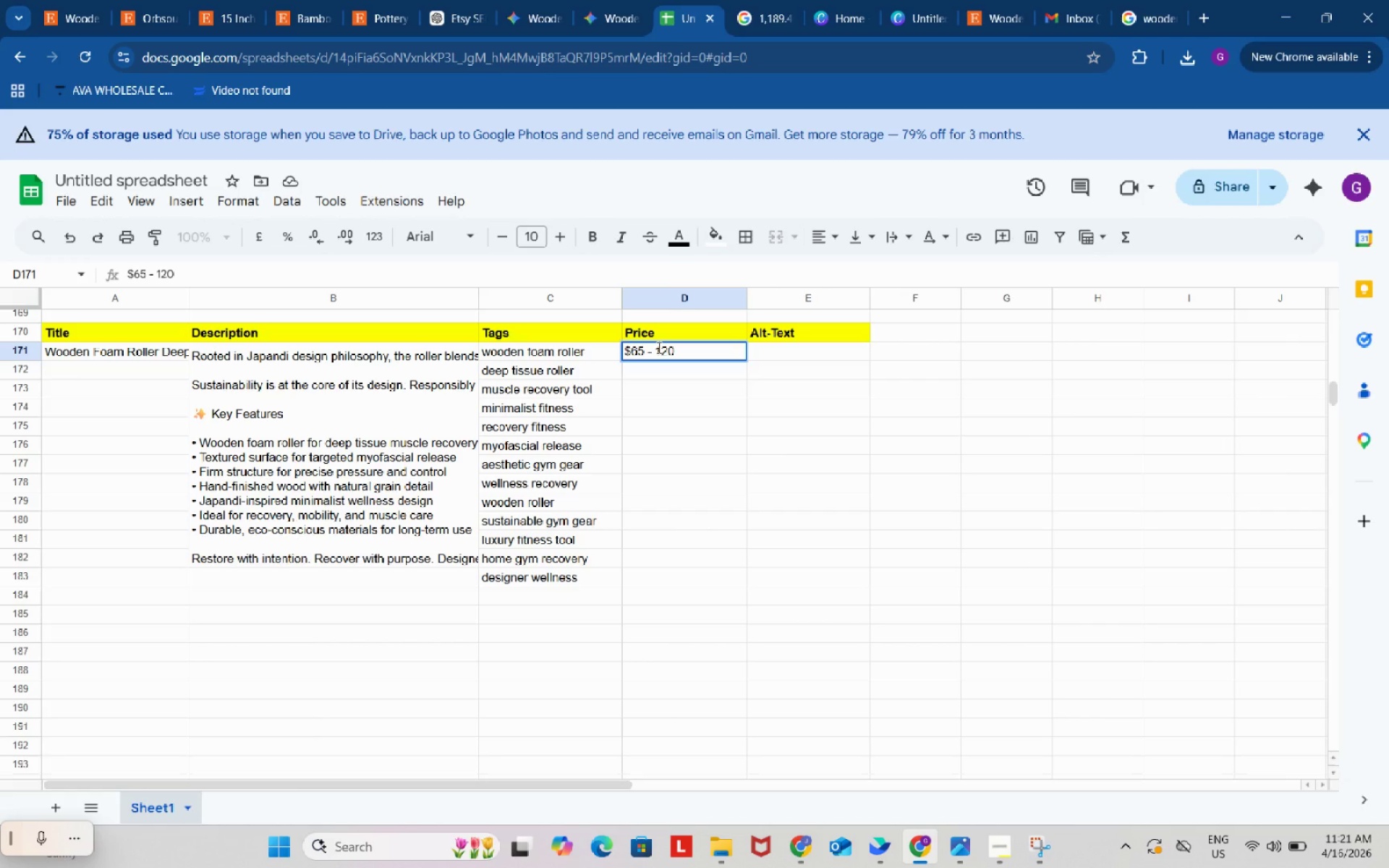 
key(ArrowLeft)
 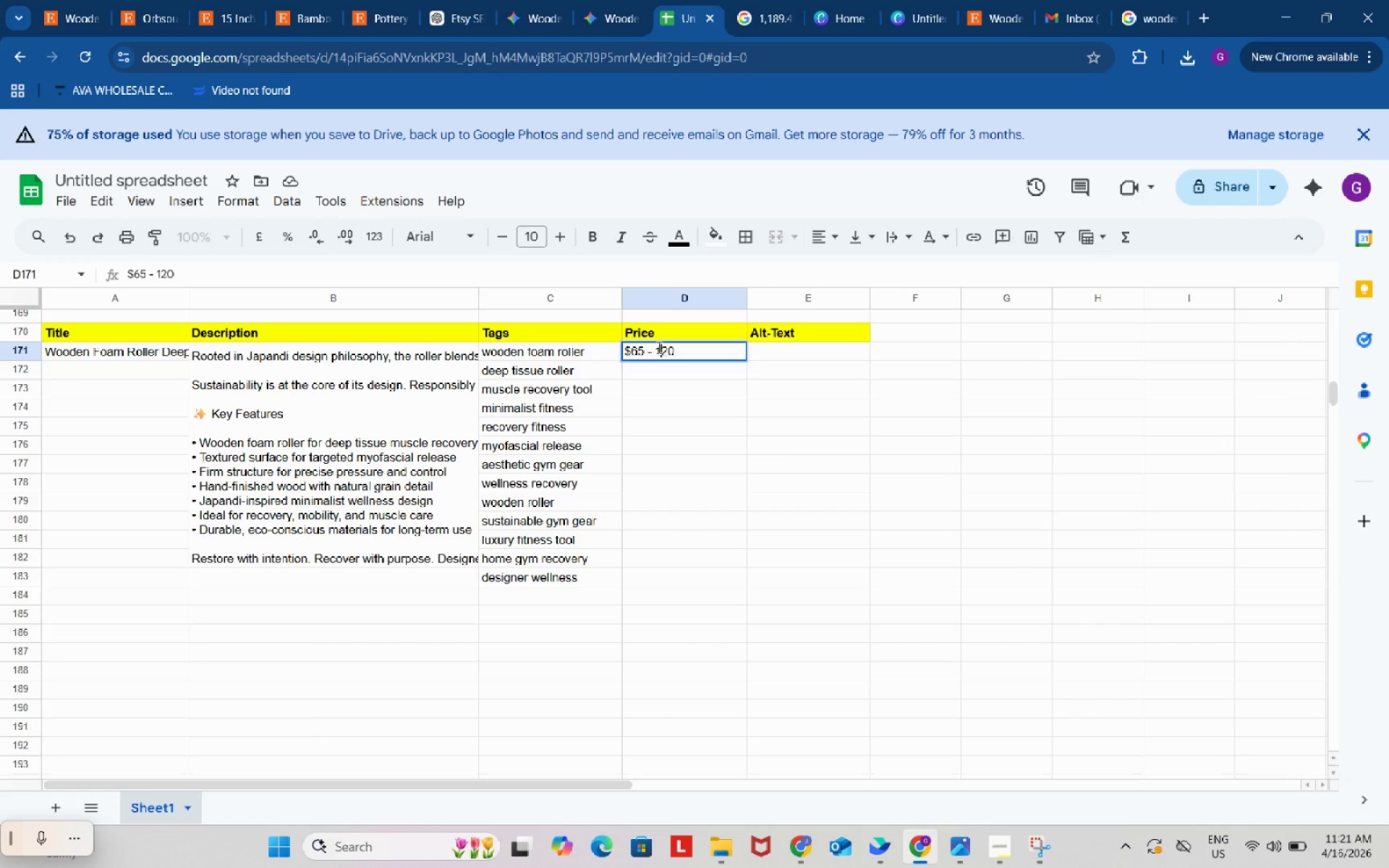 
key(ArrowLeft)
 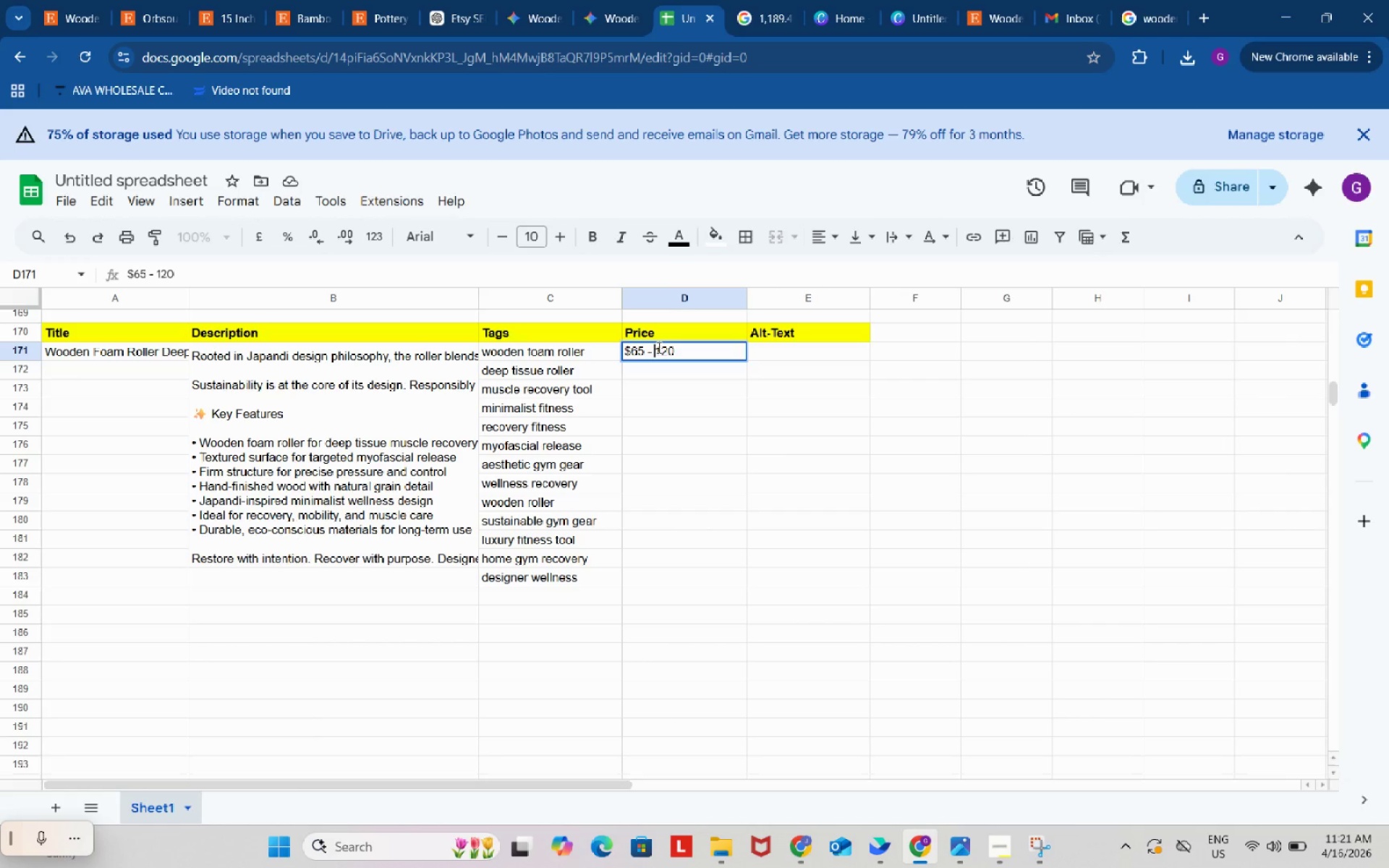 
key(ArrowLeft)
 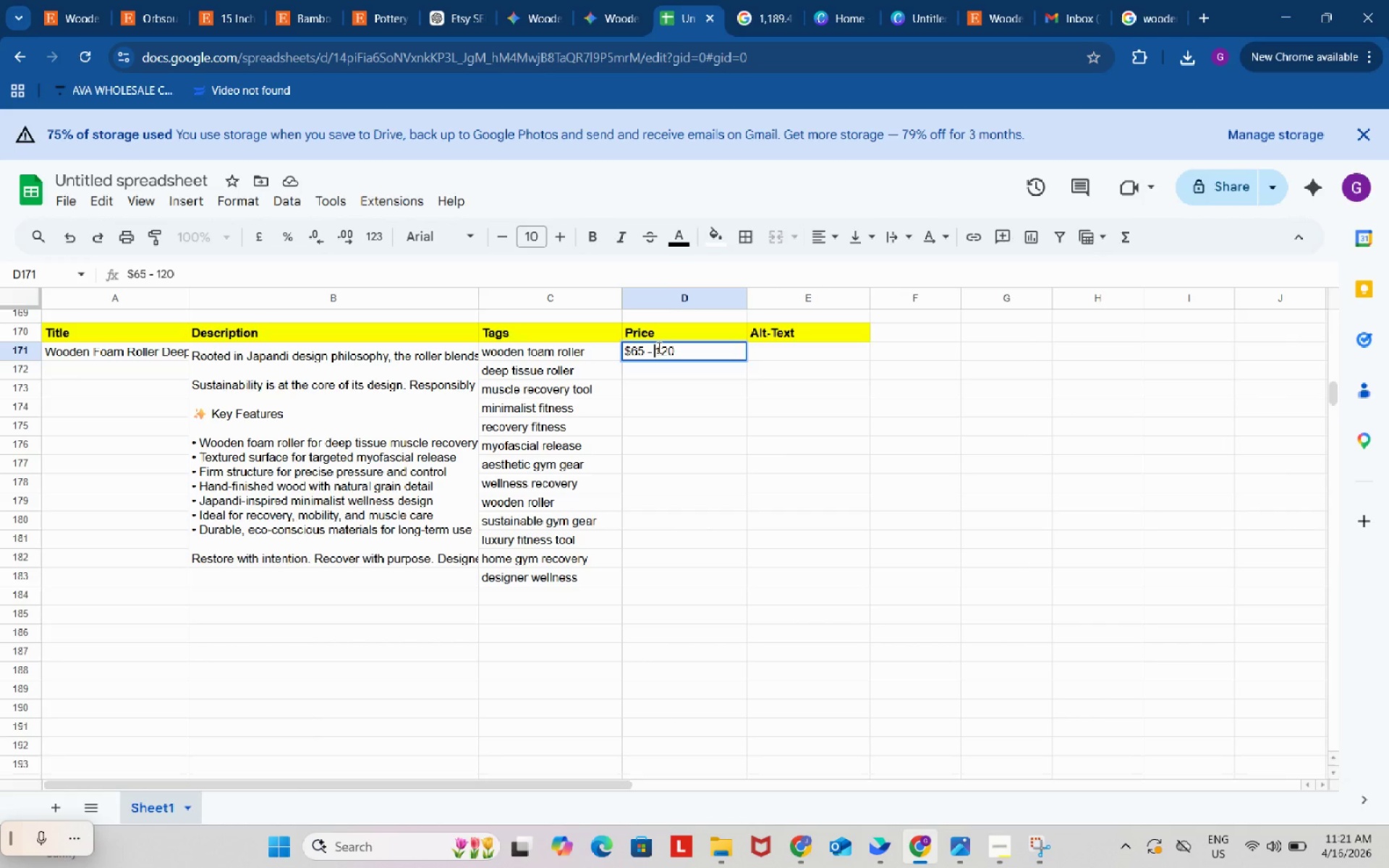 
key(Shift+ShiftRight)
 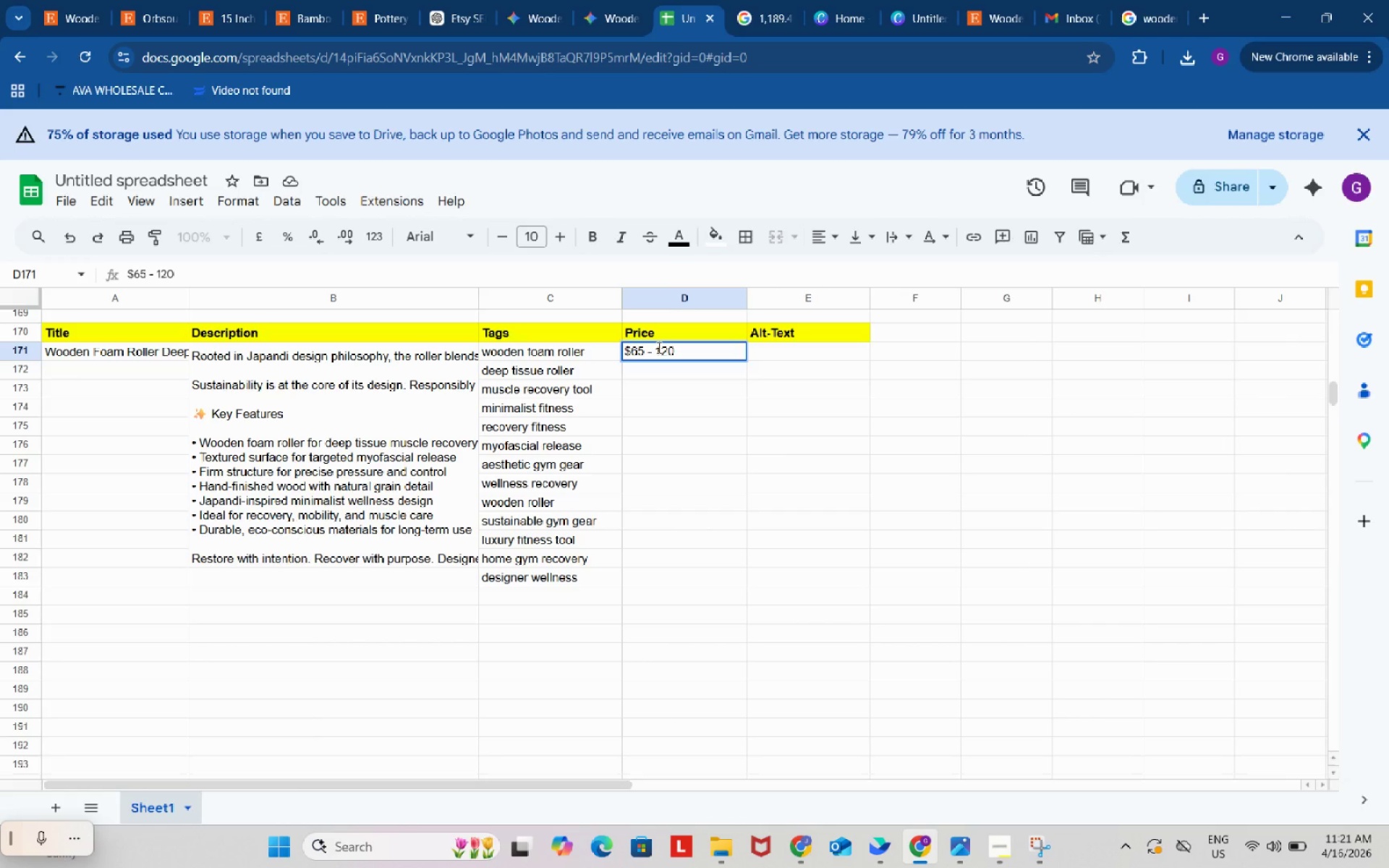 
key(Shift+4)
 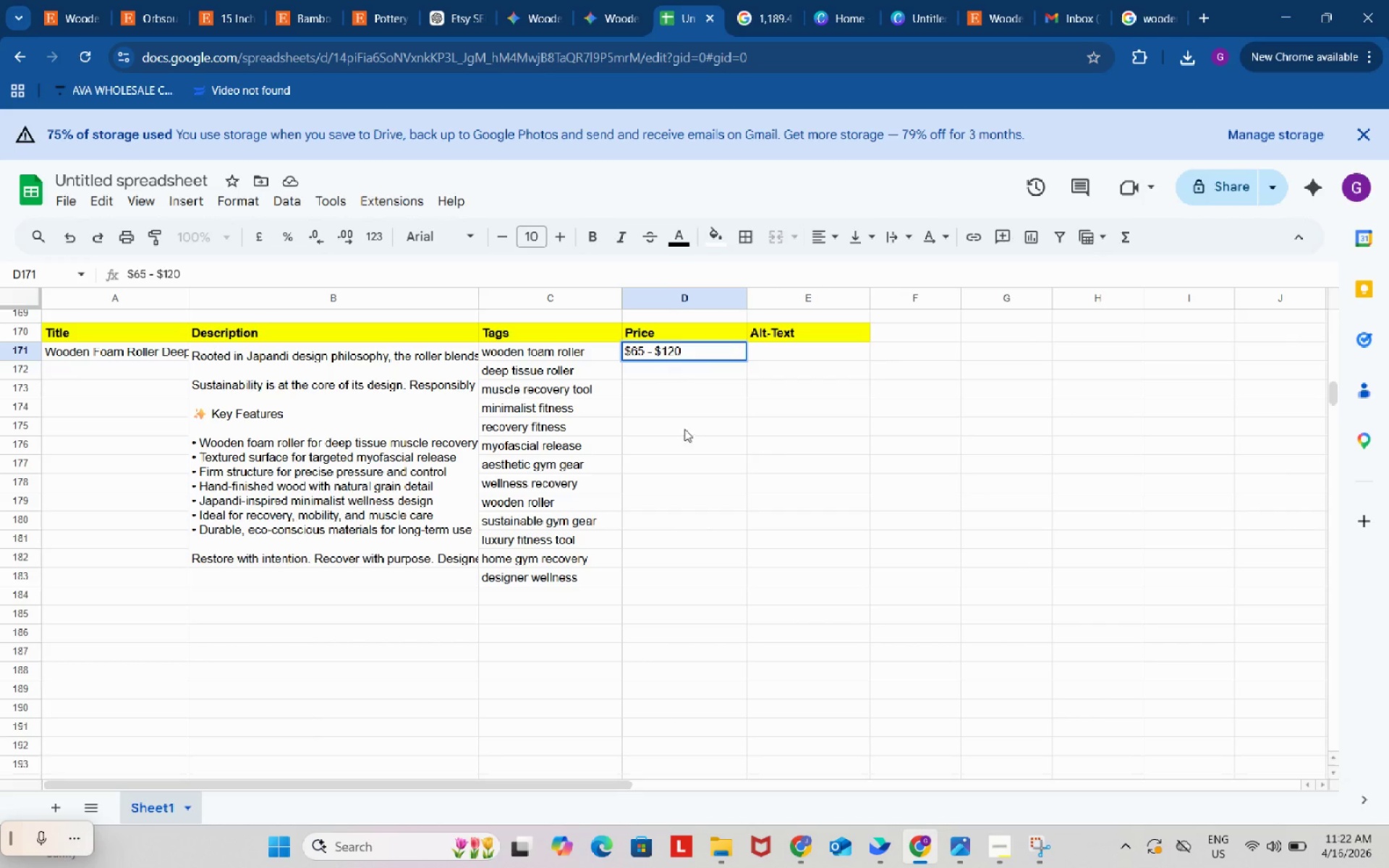 
left_click([688, 439])
 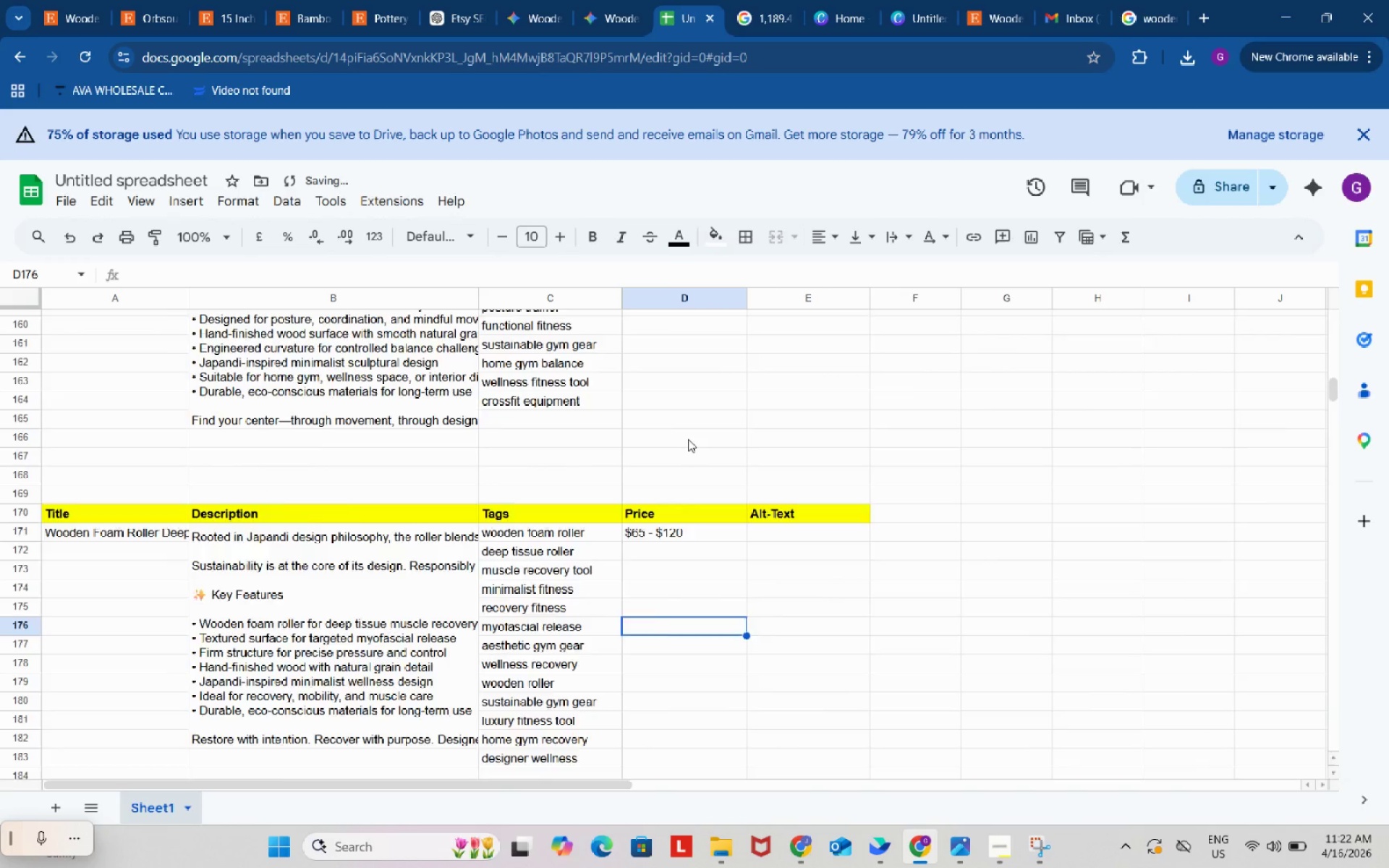 
scroll: coordinate [688, 439], scroll_direction: up, amount: 4.0
 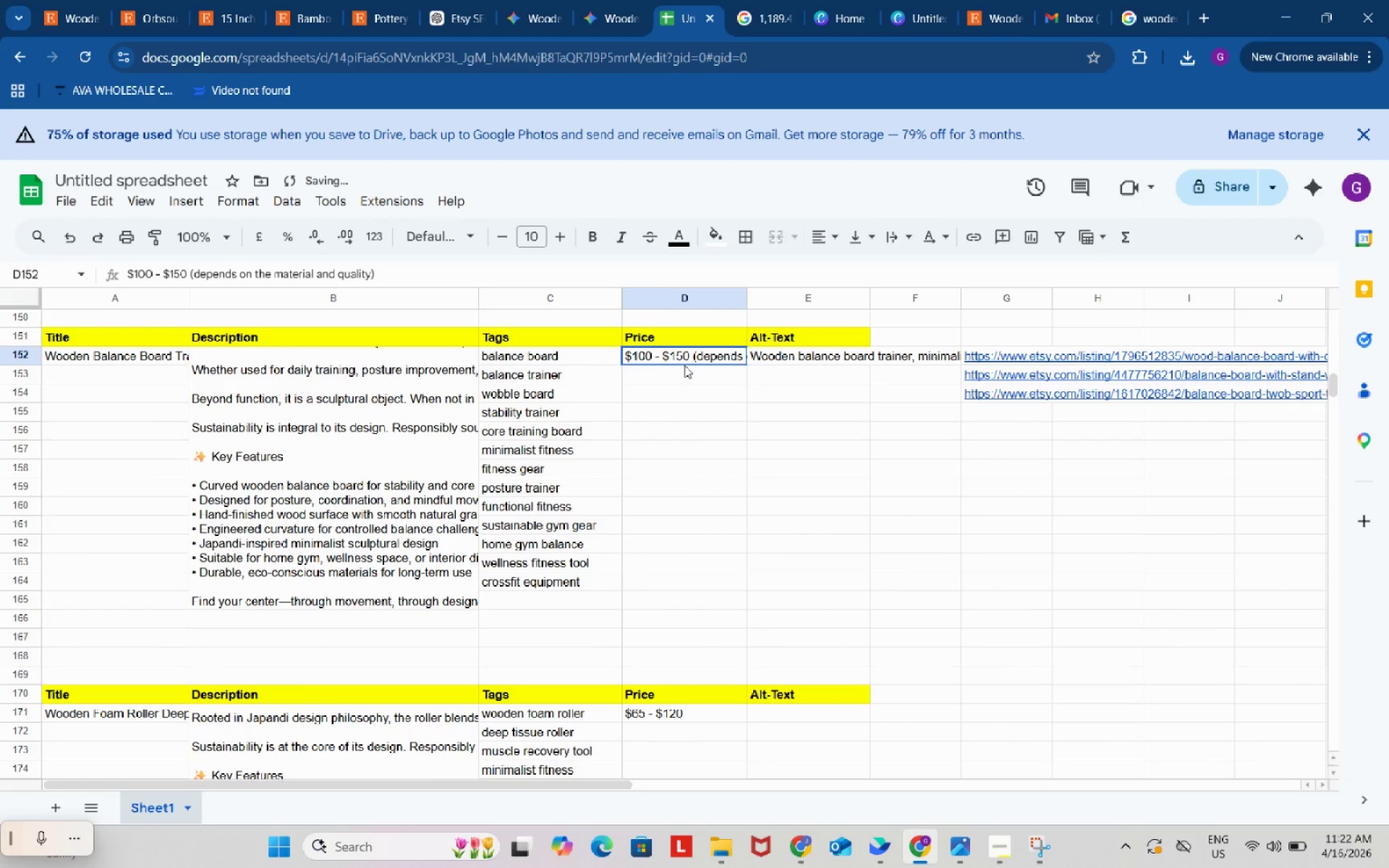 
double_click([684, 365])
 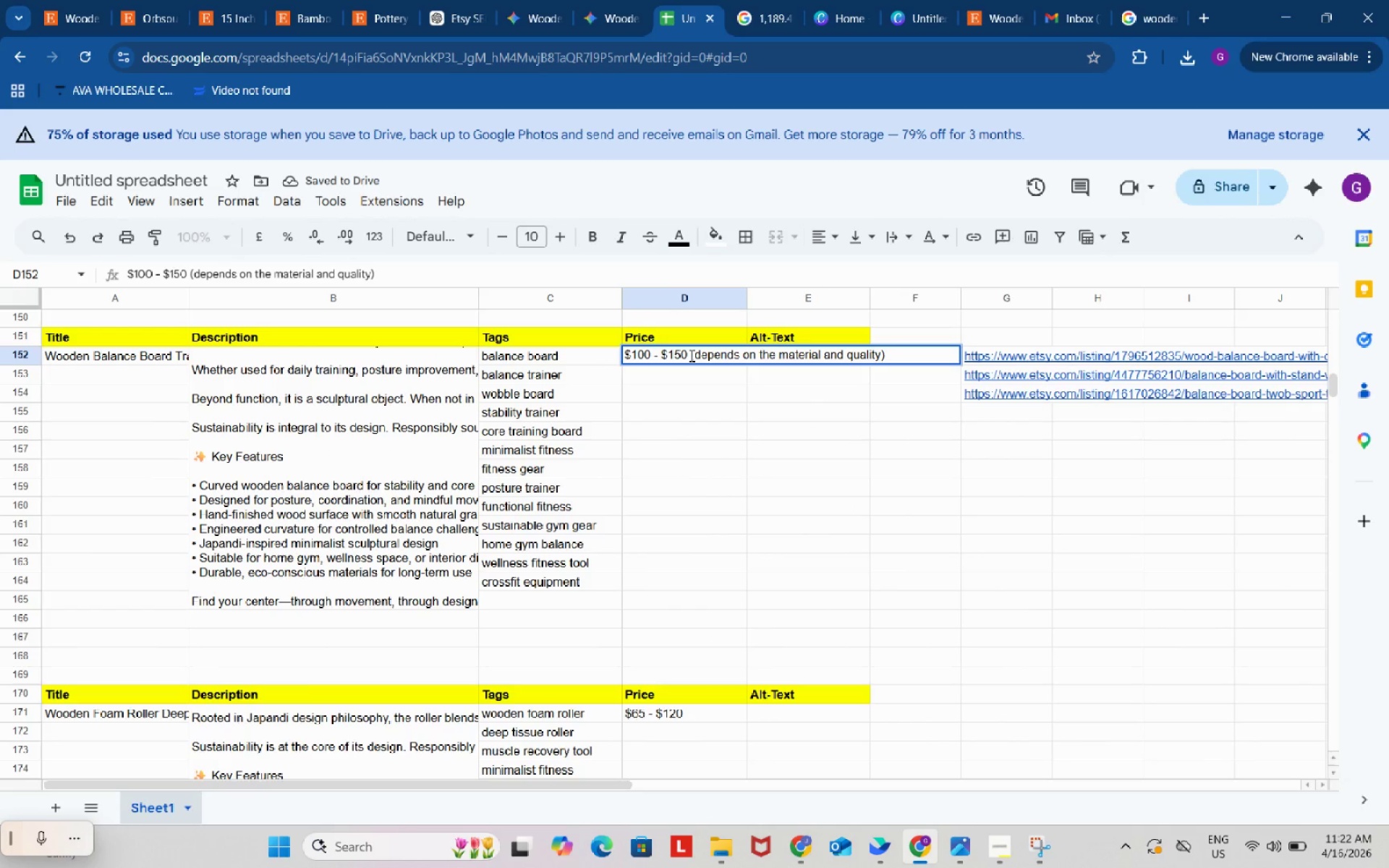 
left_click_drag(start_coordinate=[690, 355], to_coordinate=[907, 370])
 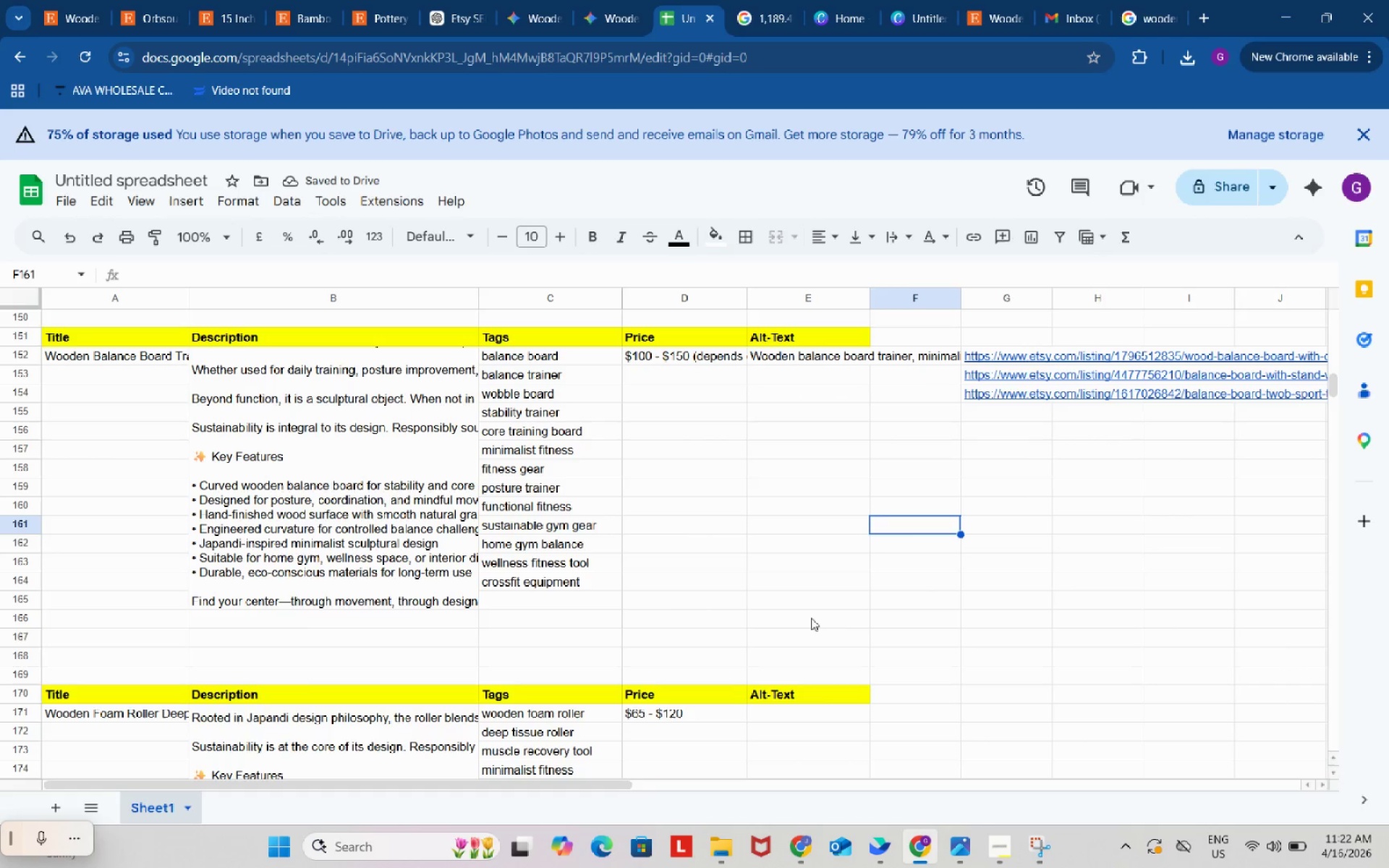 
key(Control+ControlLeft)
 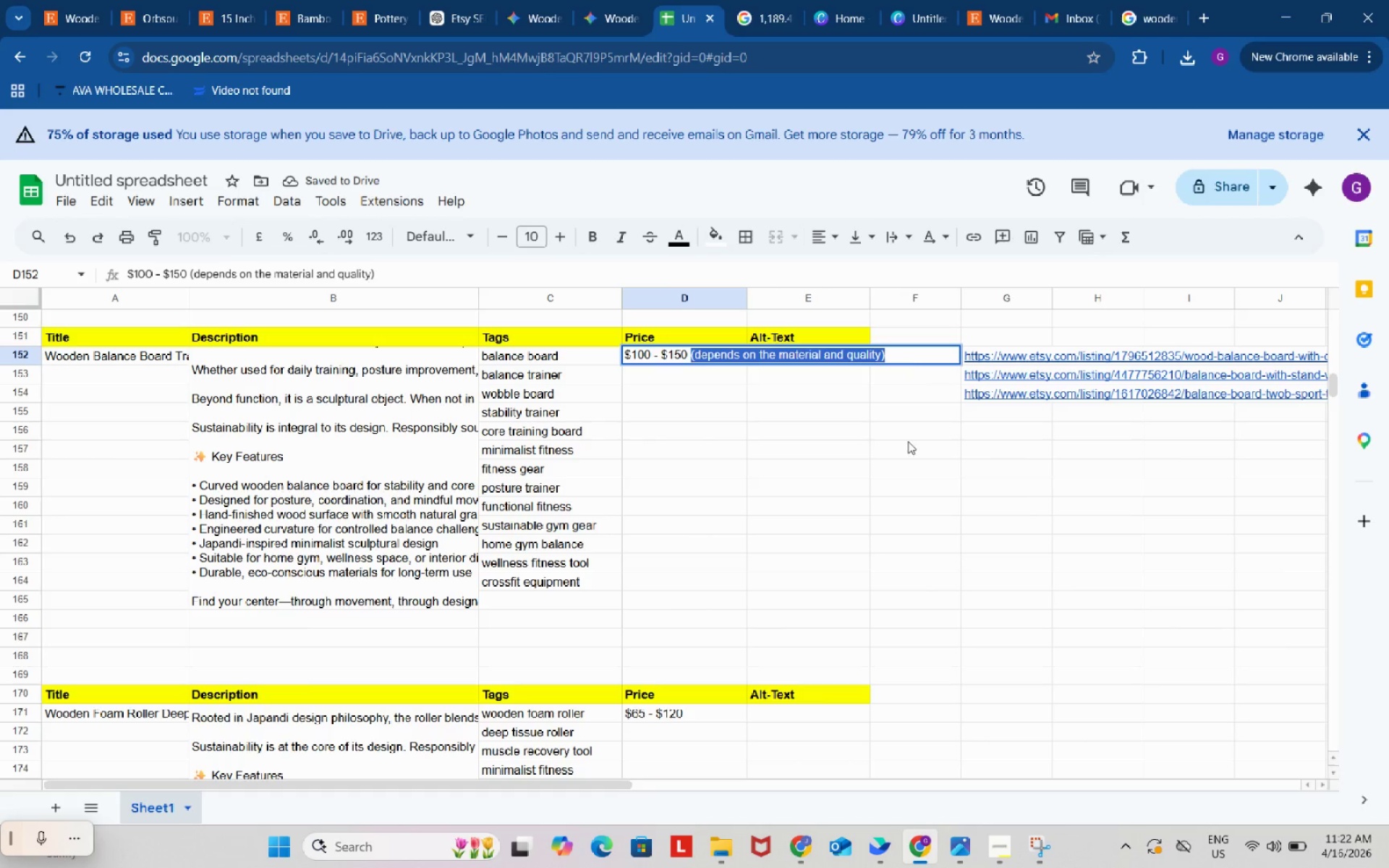 
key(Control+C)
 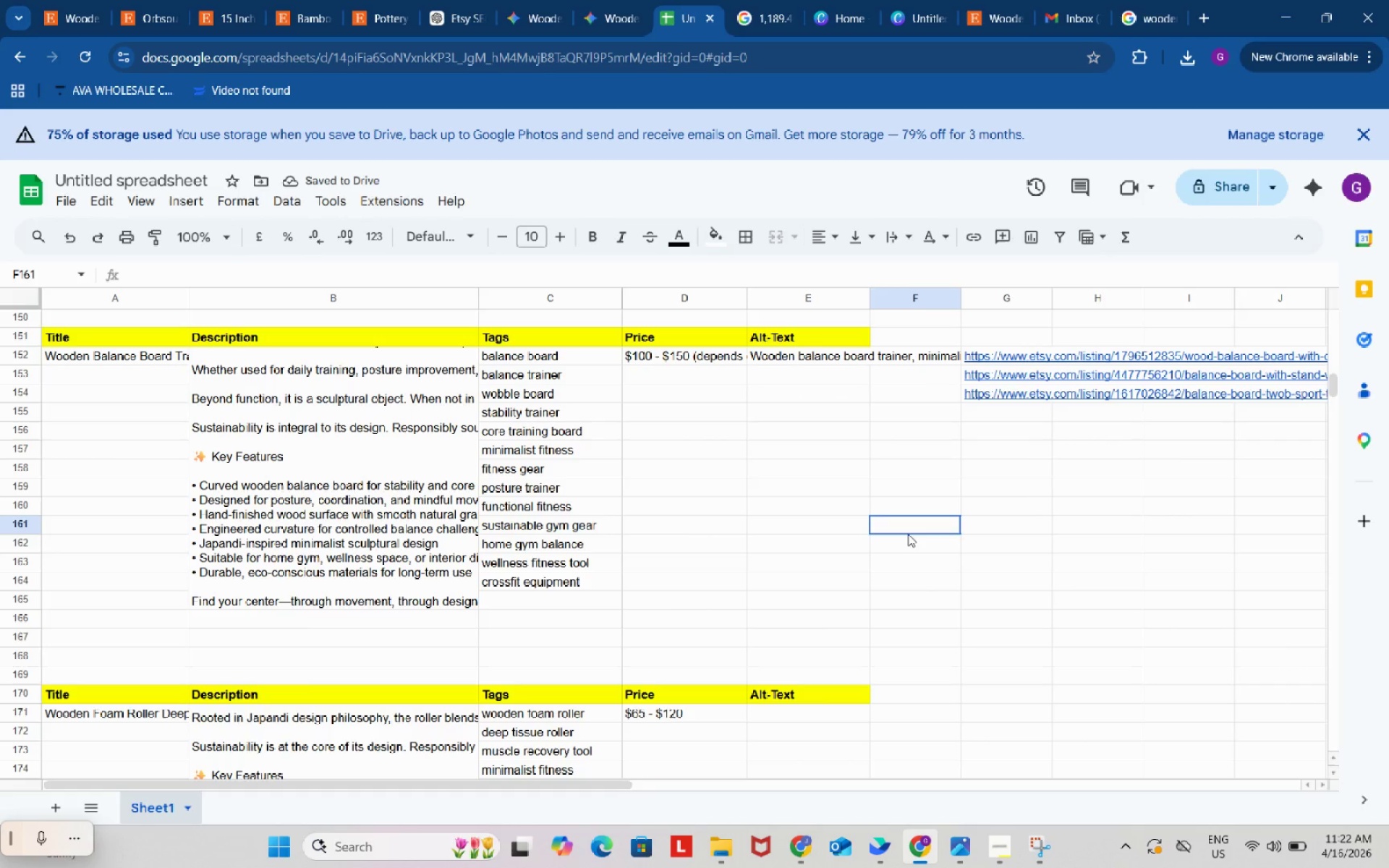 
left_click([908, 534])
 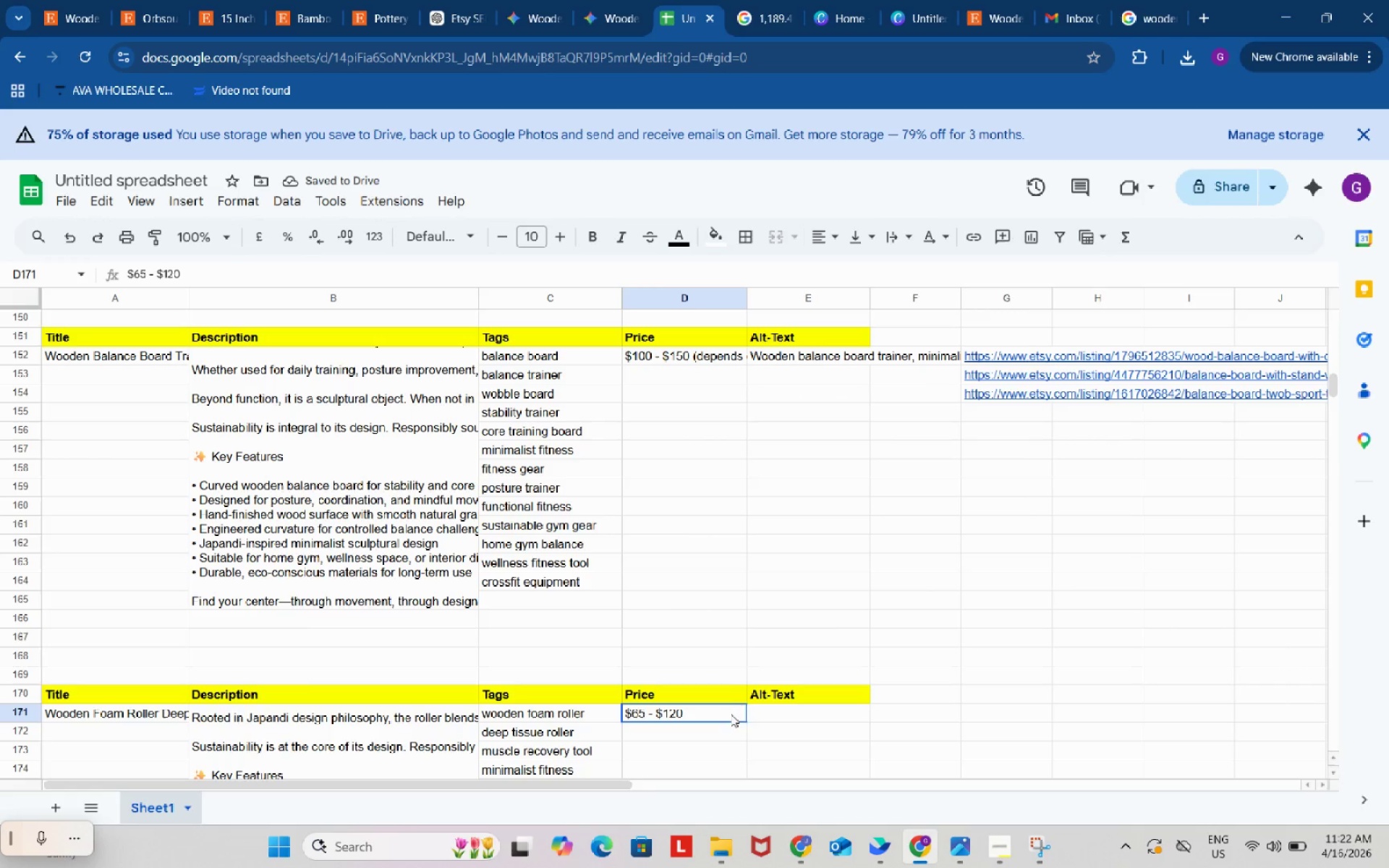 
double_click([731, 714])
 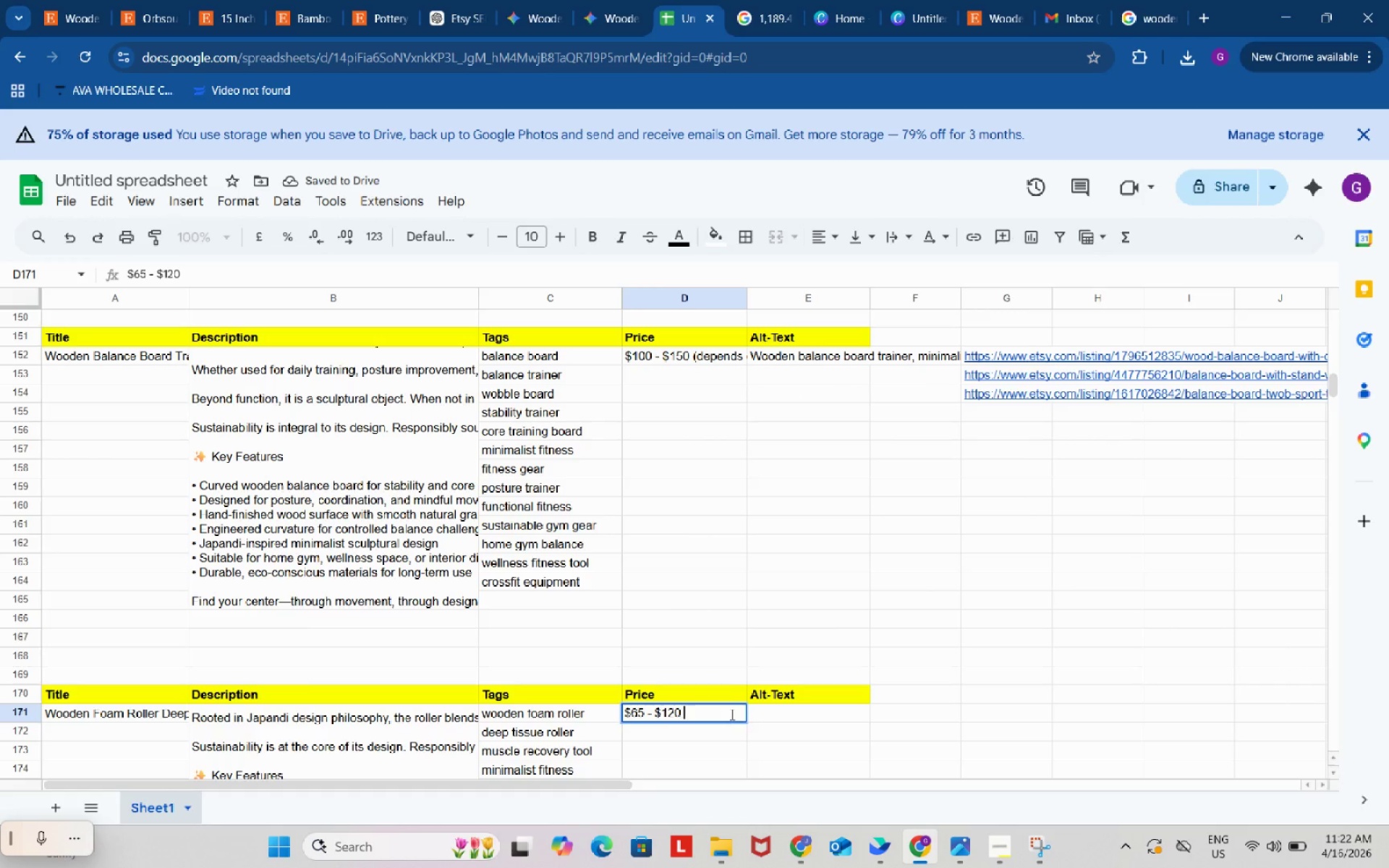 
key(Space)
 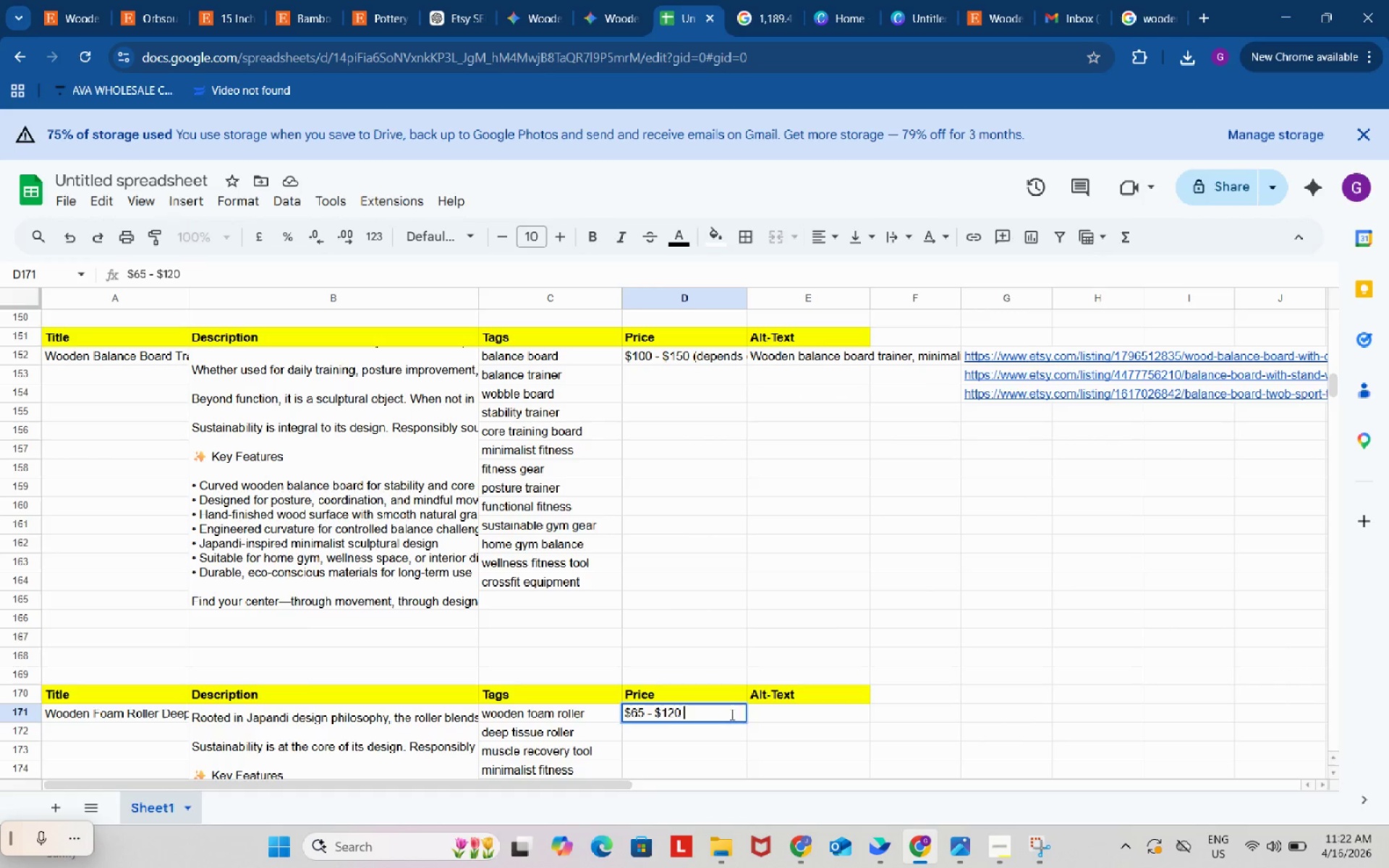 
key(Control+ControlLeft)
 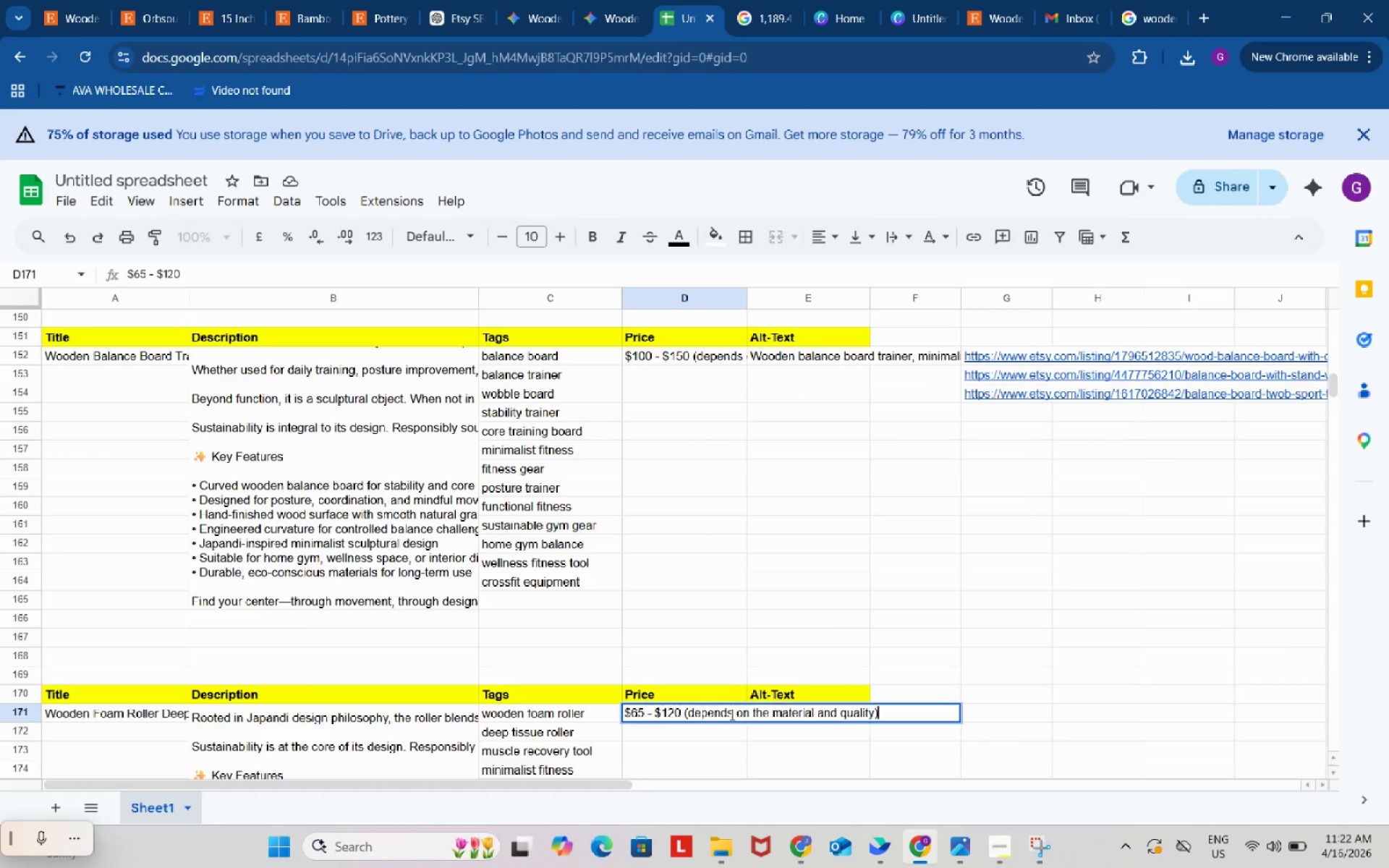 
key(Control+V)
 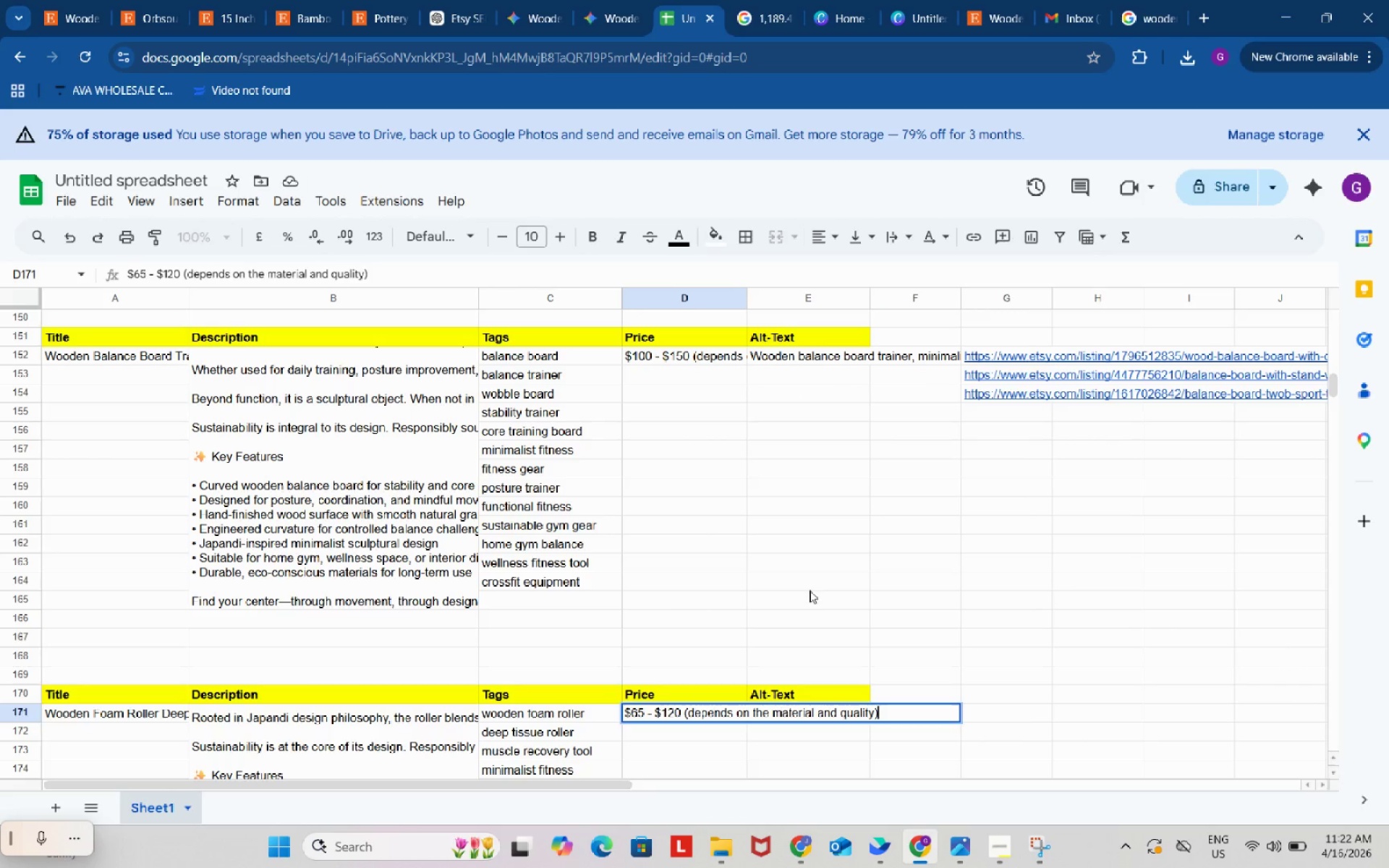 
left_click([810, 590])
 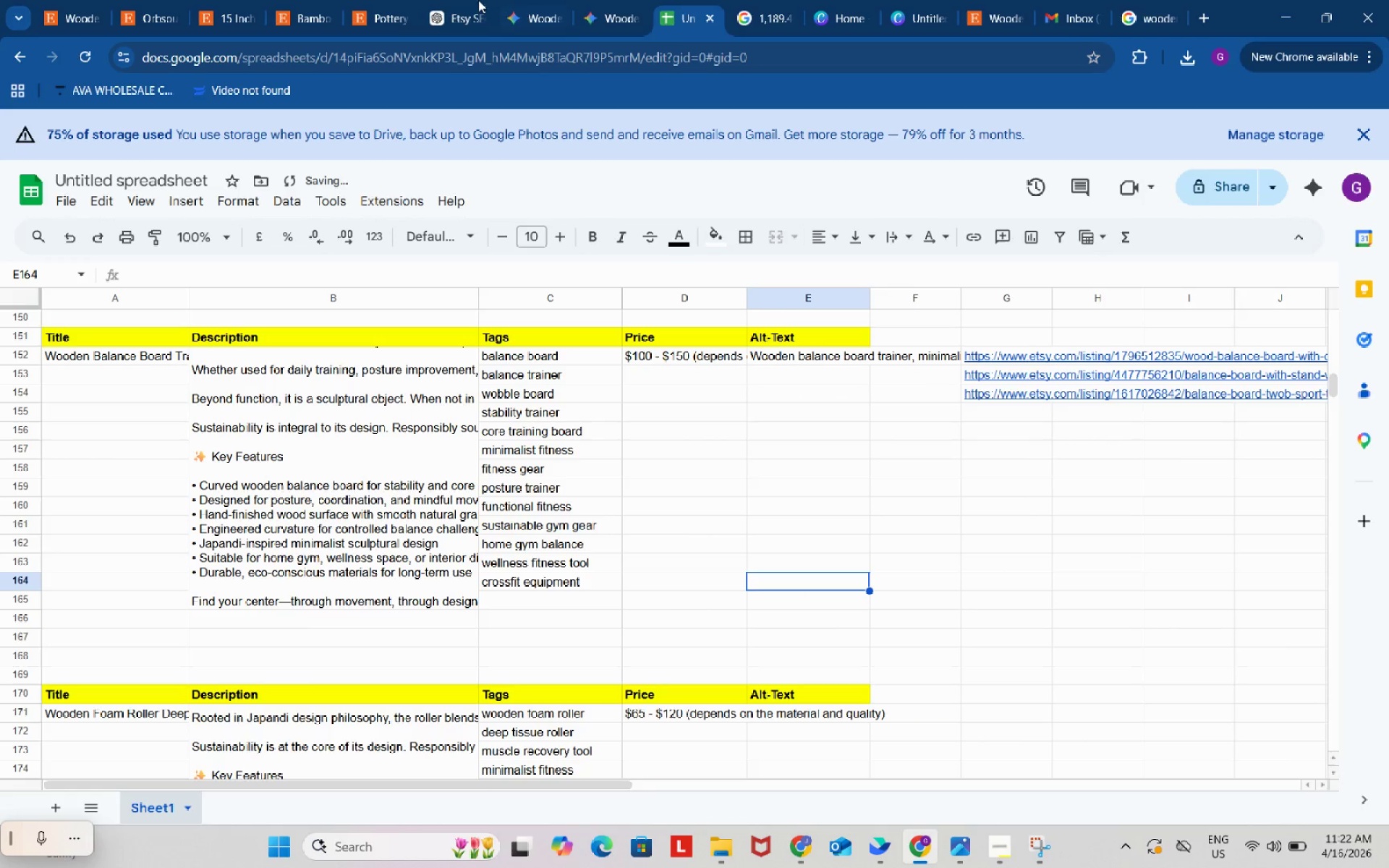 
left_click([455, 0])
 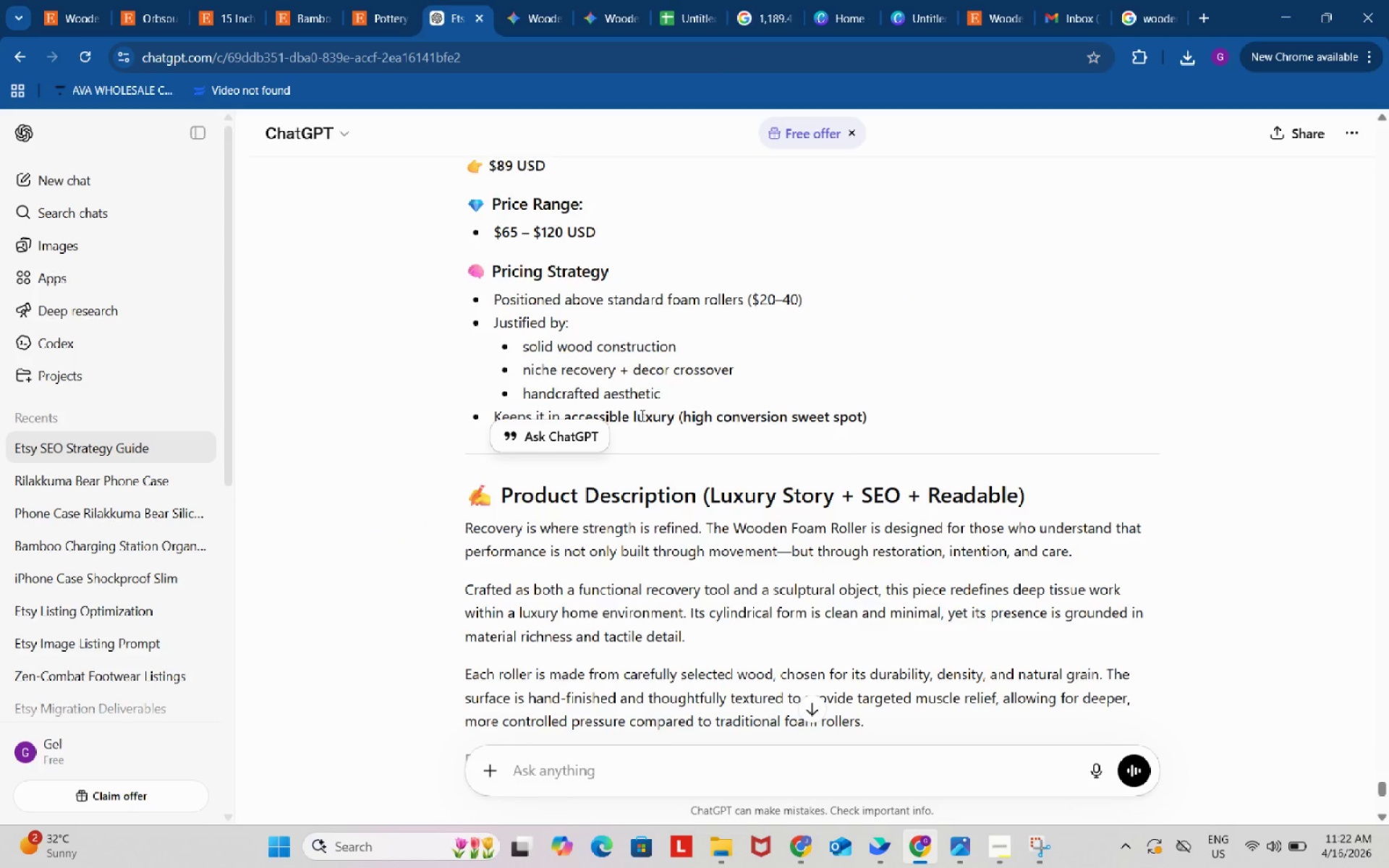 
scroll: coordinate [662, 407], scroll_direction: down, amount: 16.0
 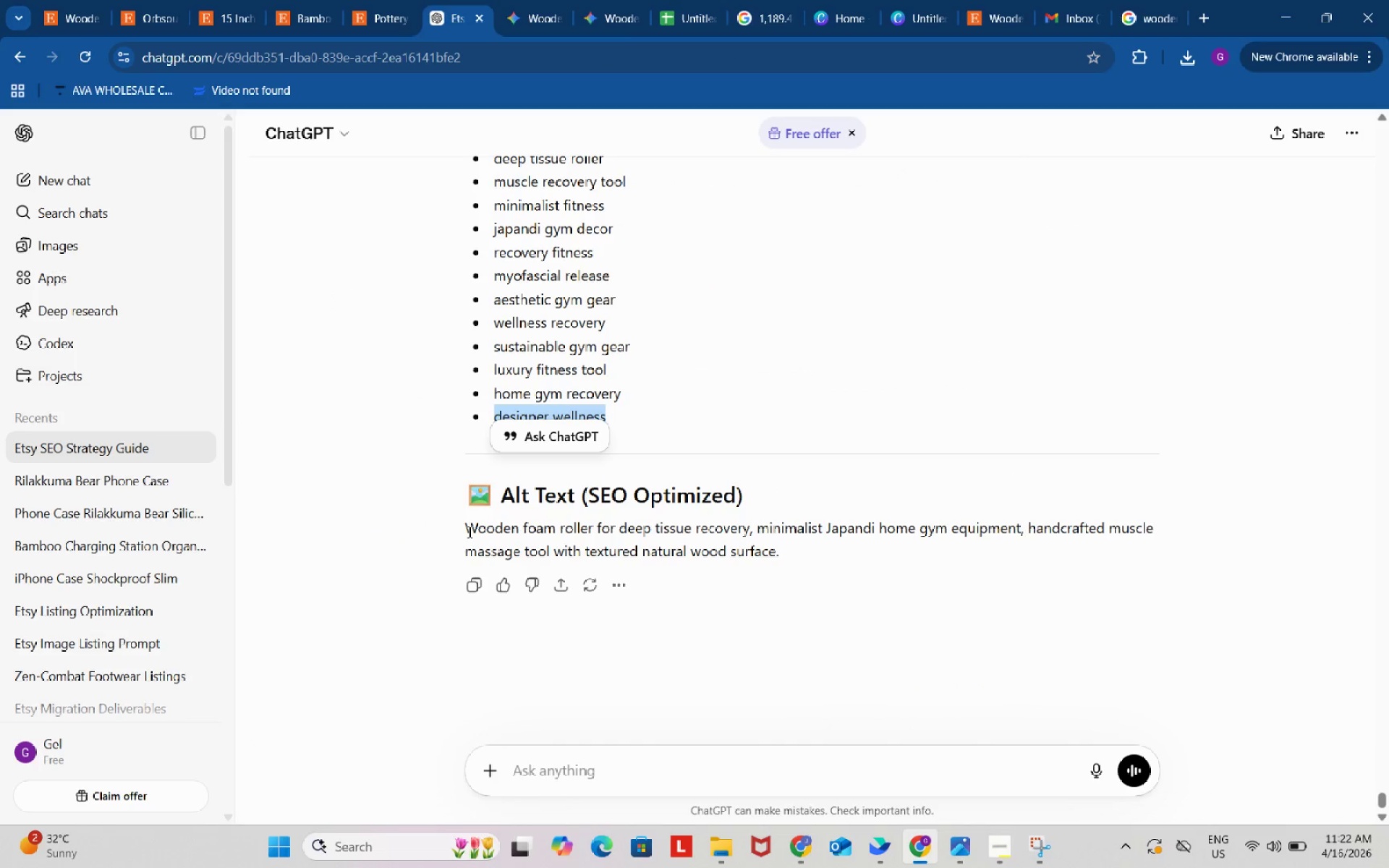 
left_click_drag(start_coordinate=[466, 529], to_coordinate=[783, 557])
 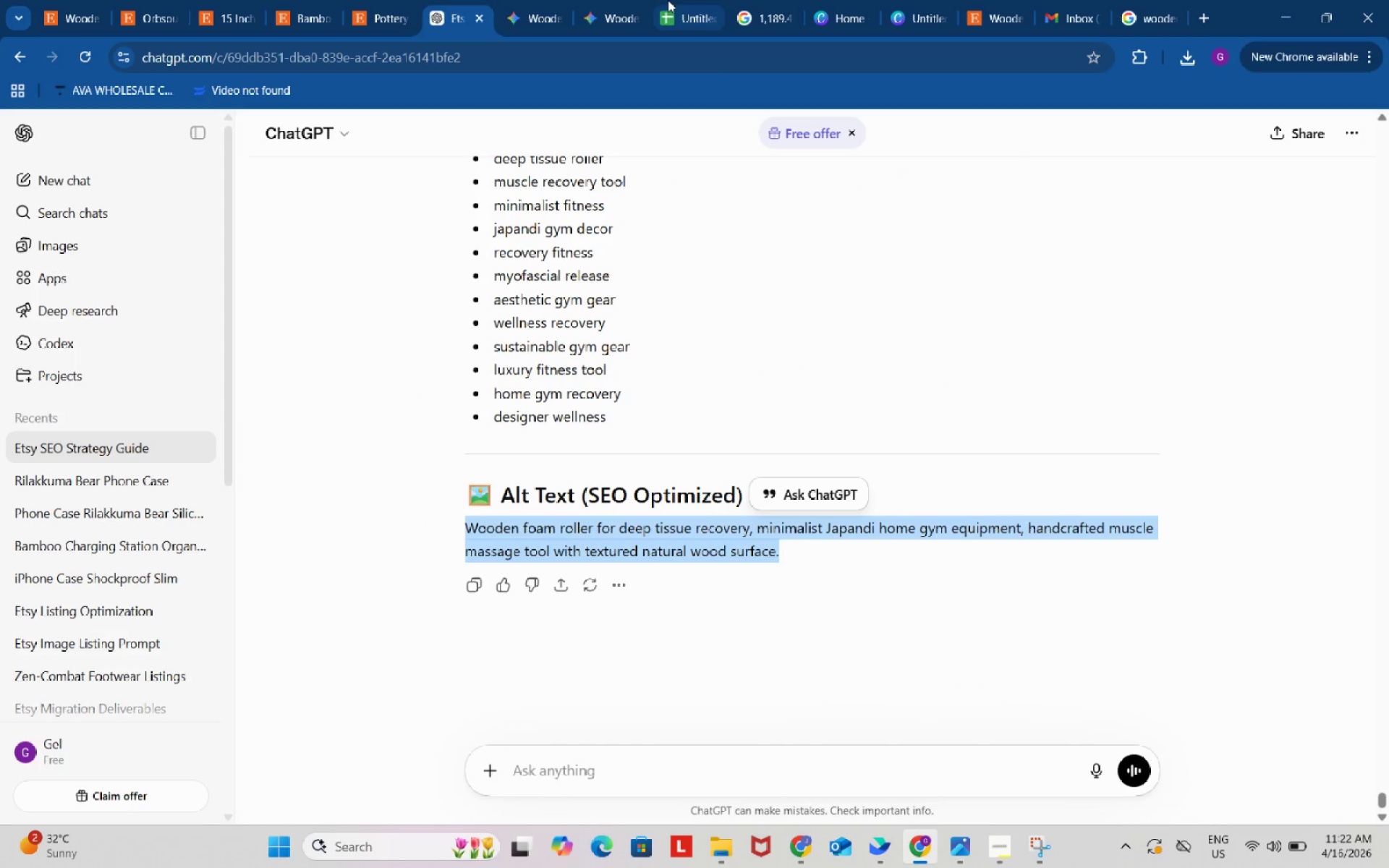 
key(Control+ControlLeft)
 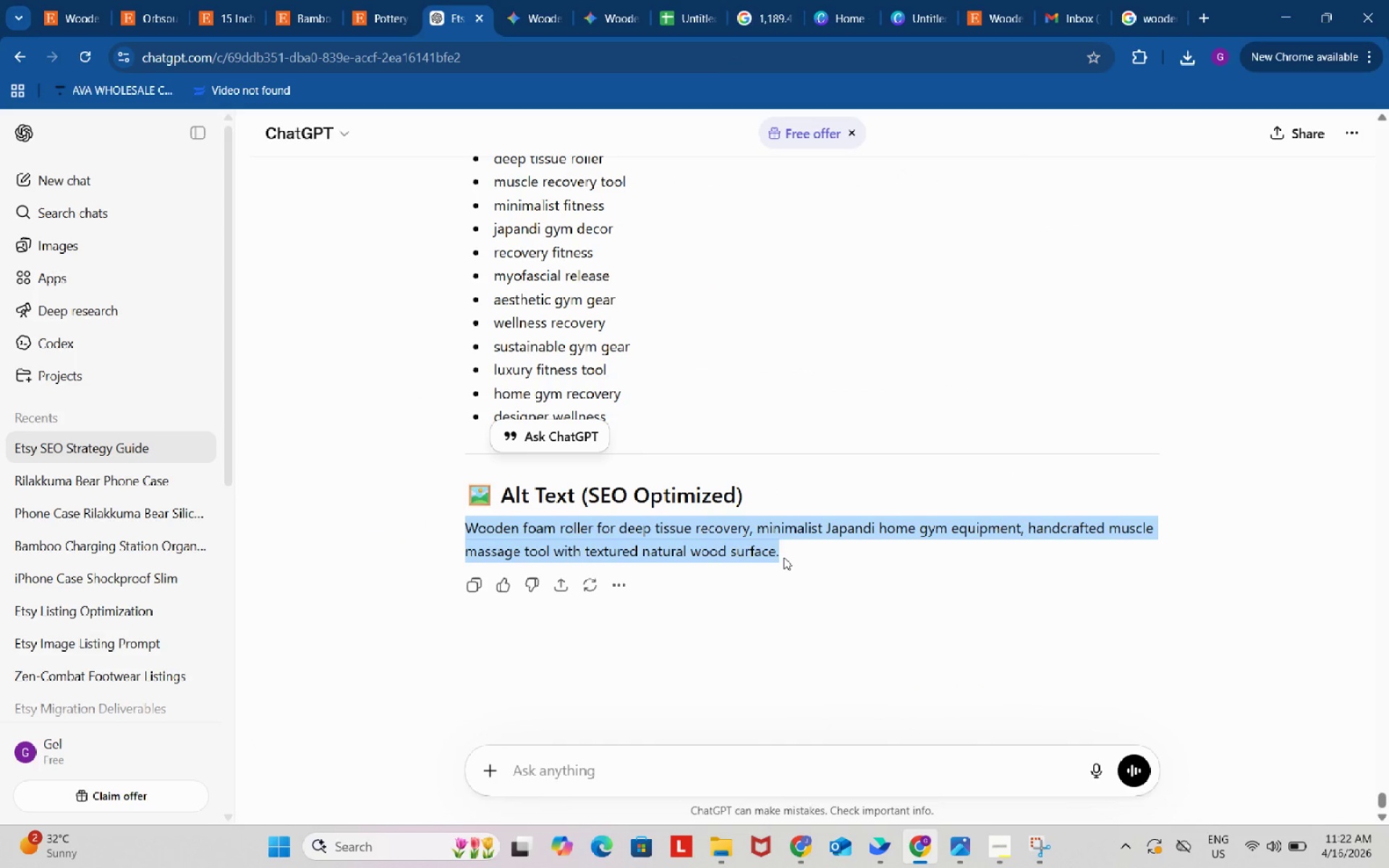 
key(Control+C)
 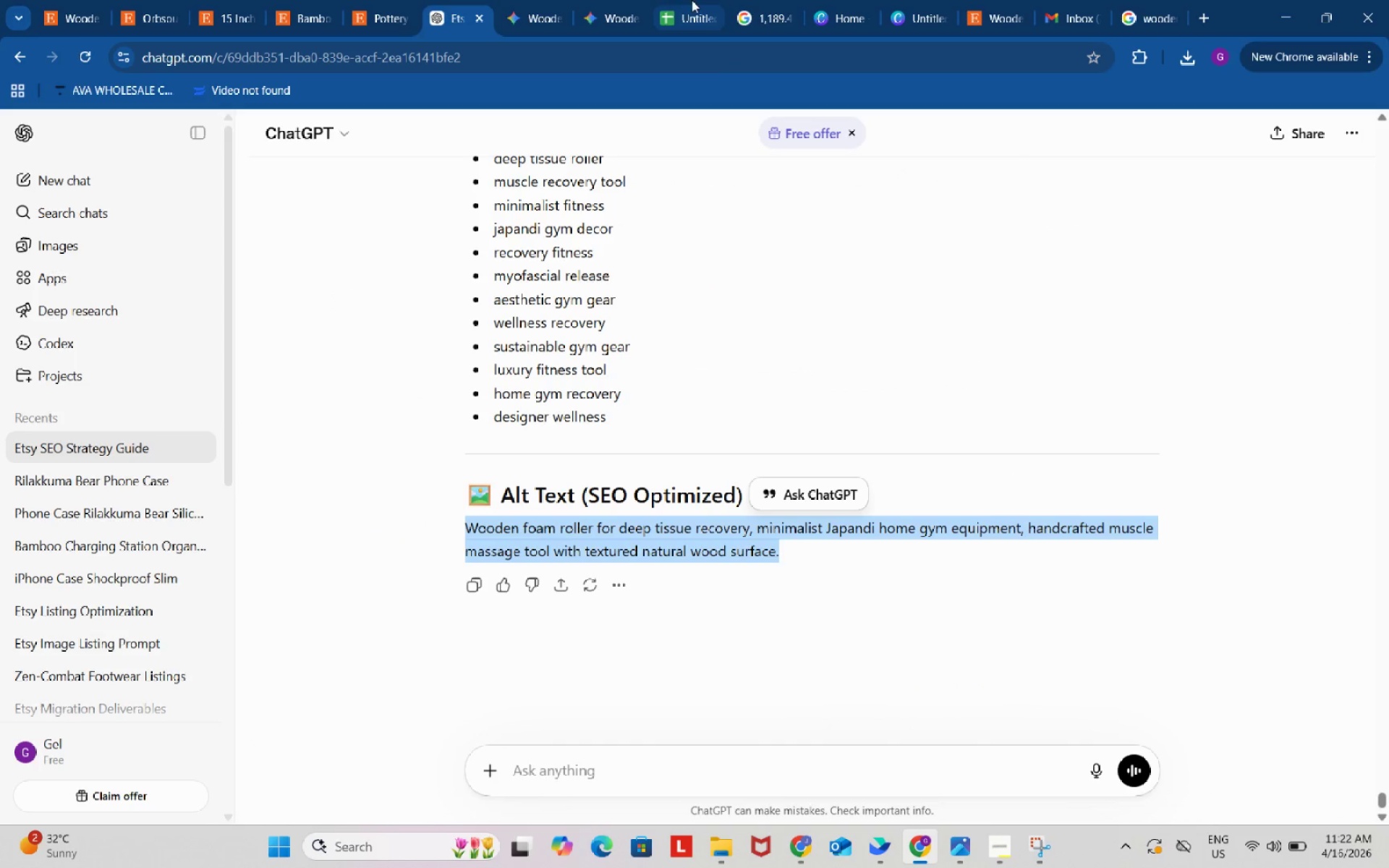 
left_click([693, 0])
 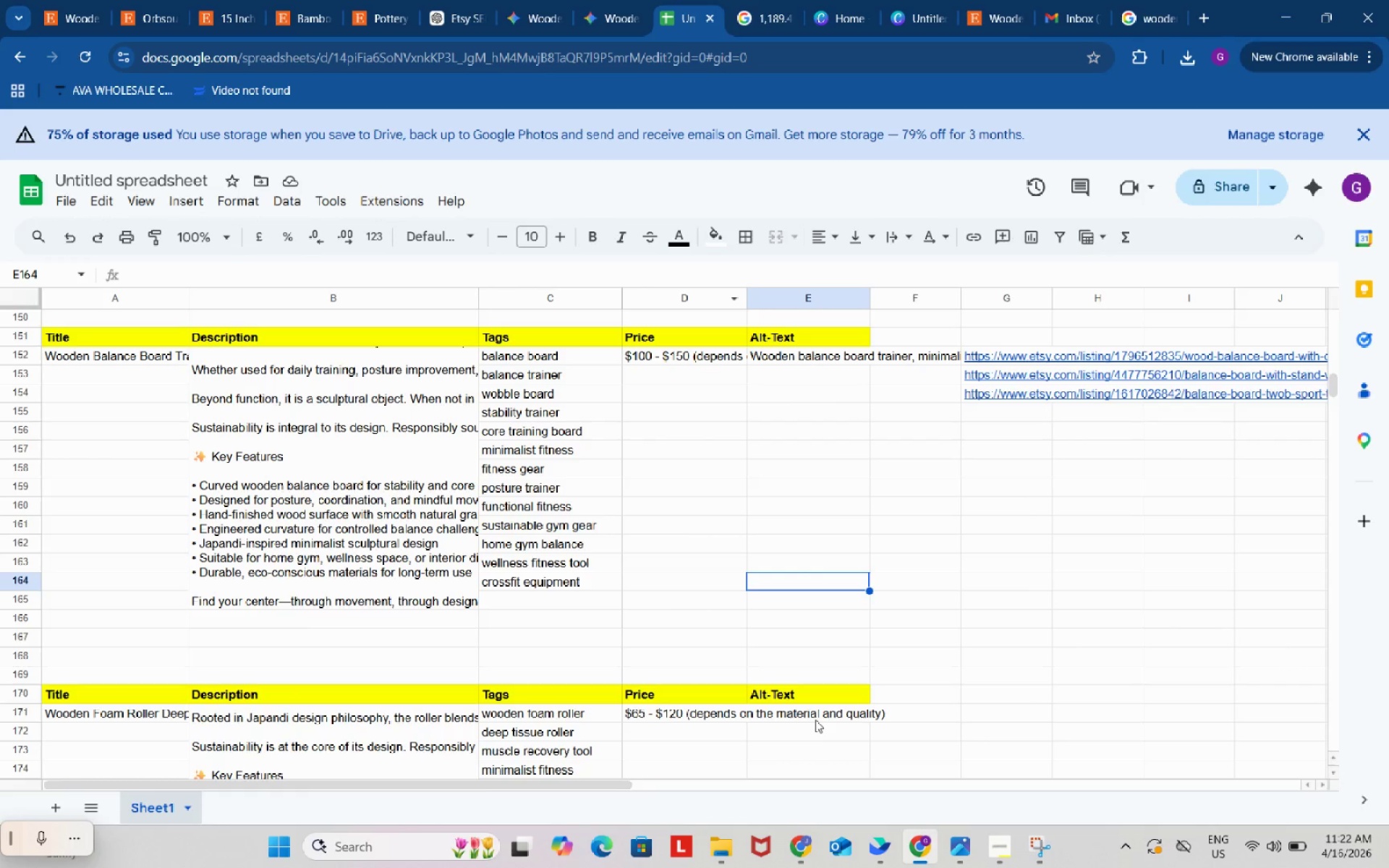 
double_click([815, 720])
 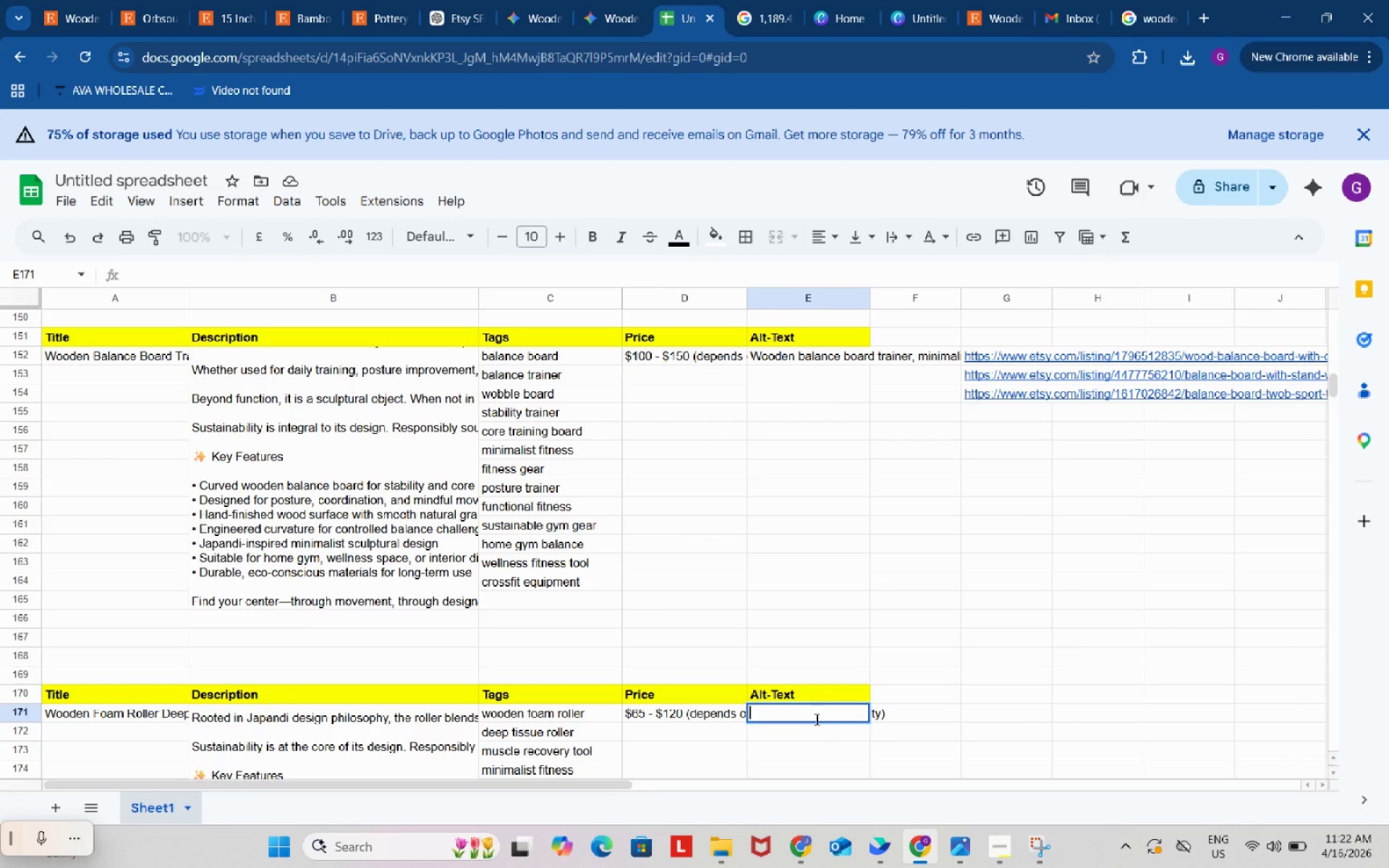 
key(Control+ControlLeft)
 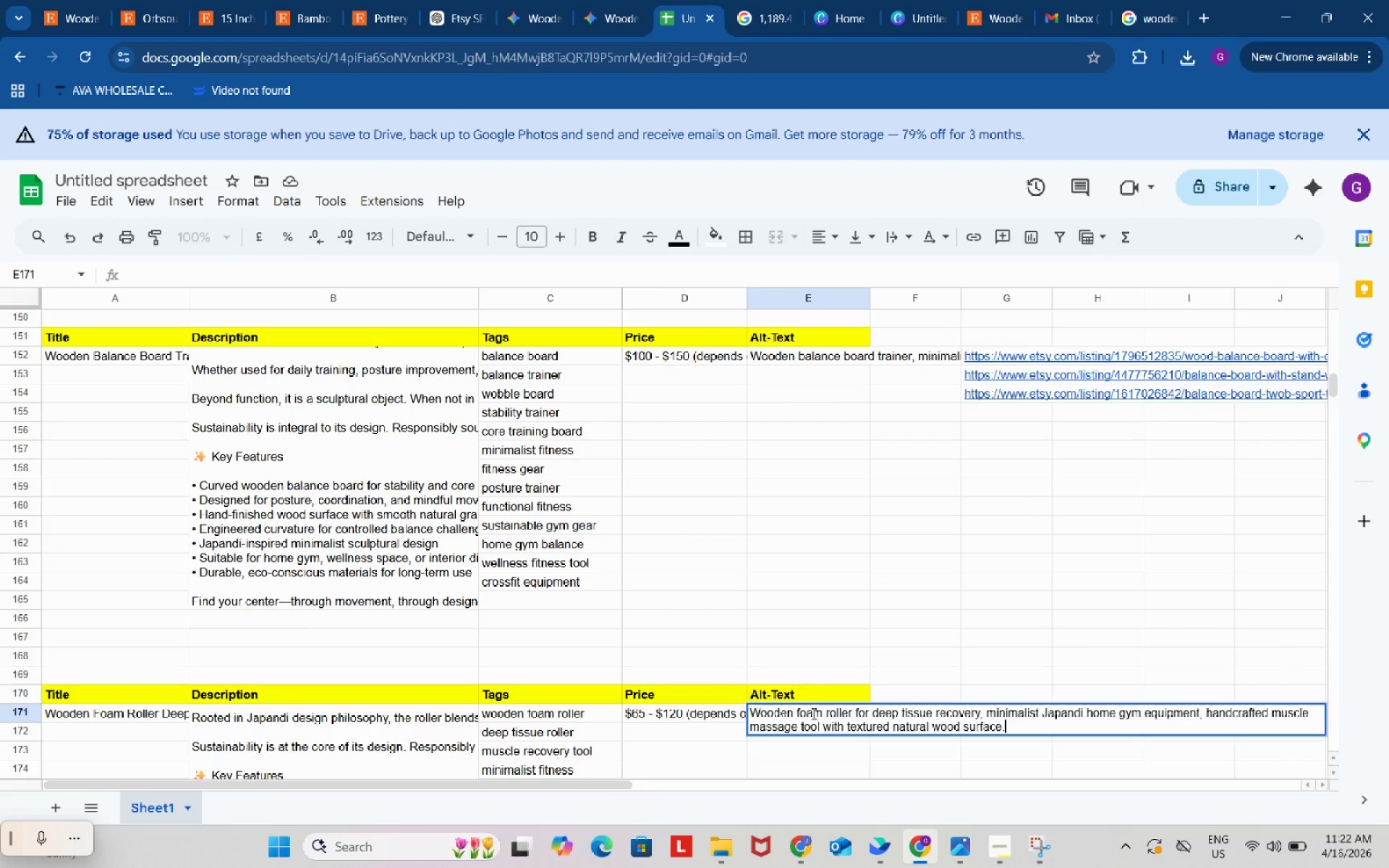 
key(Control+V)
 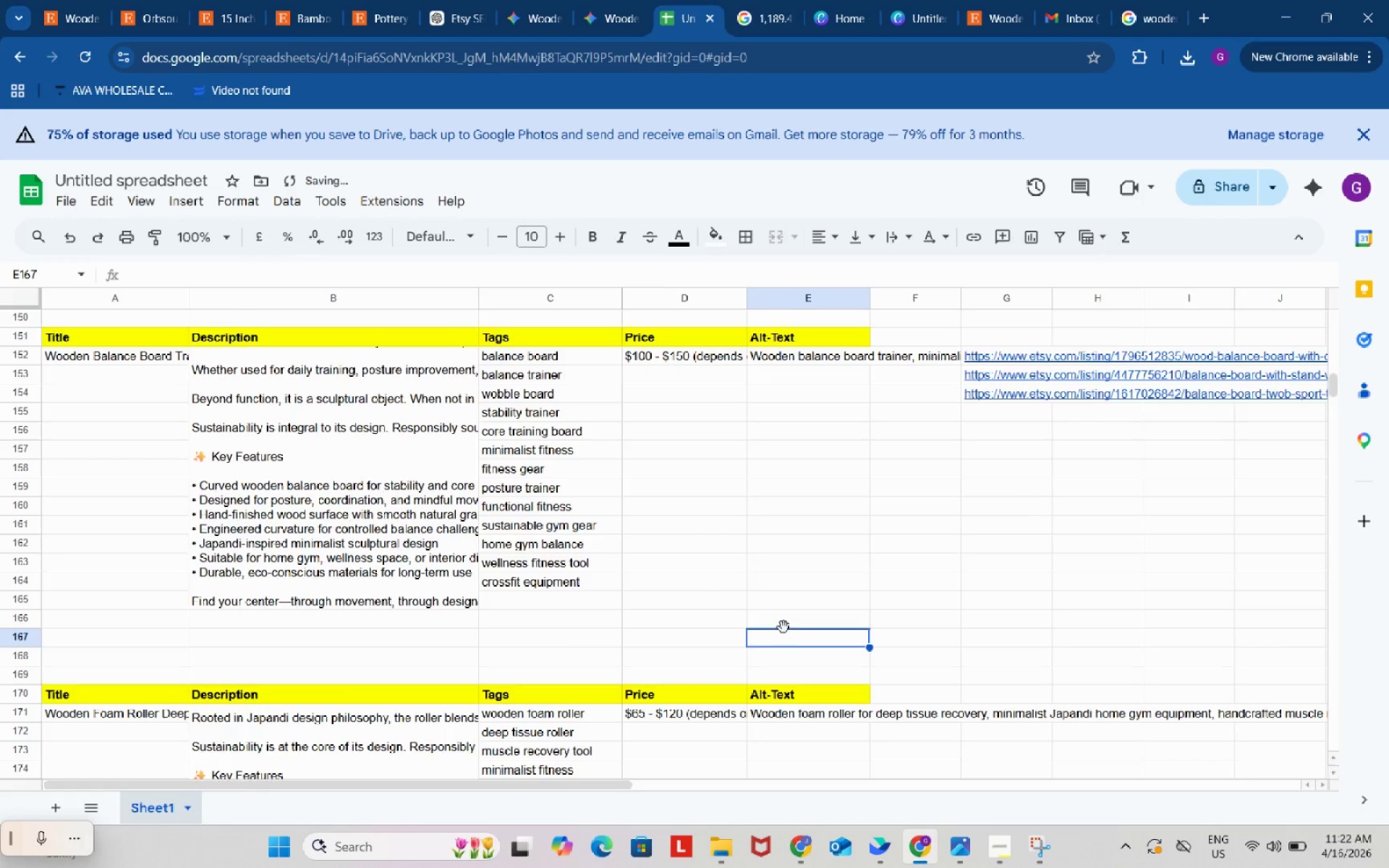 
scroll: coordinate [783, 626], scroll_direction: down, amount: 4.0
 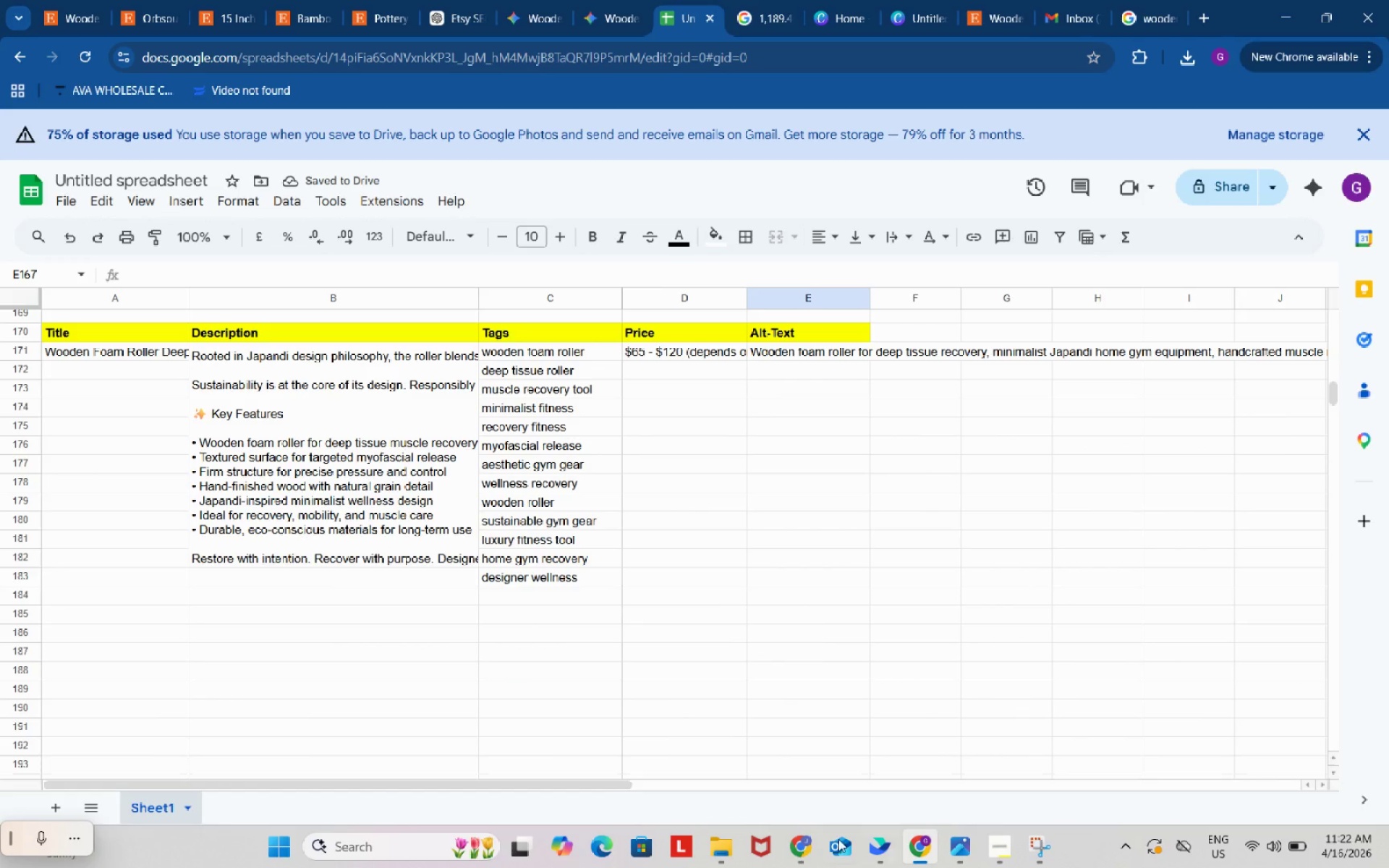 
left_click([802, 846])
 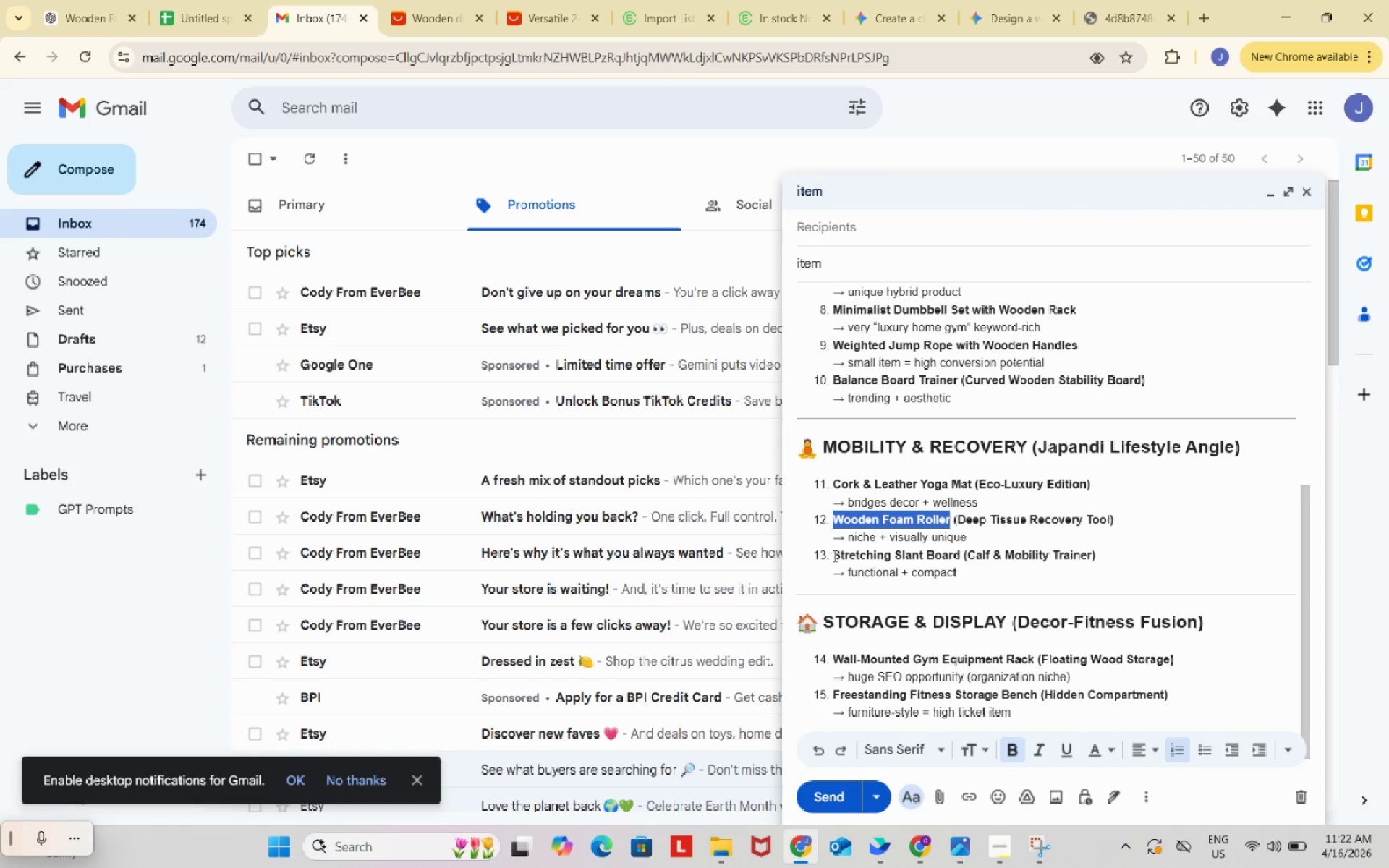 
left_click_drag(start_coordinate=[831, 553], to_coordinate=[1028, 566])
 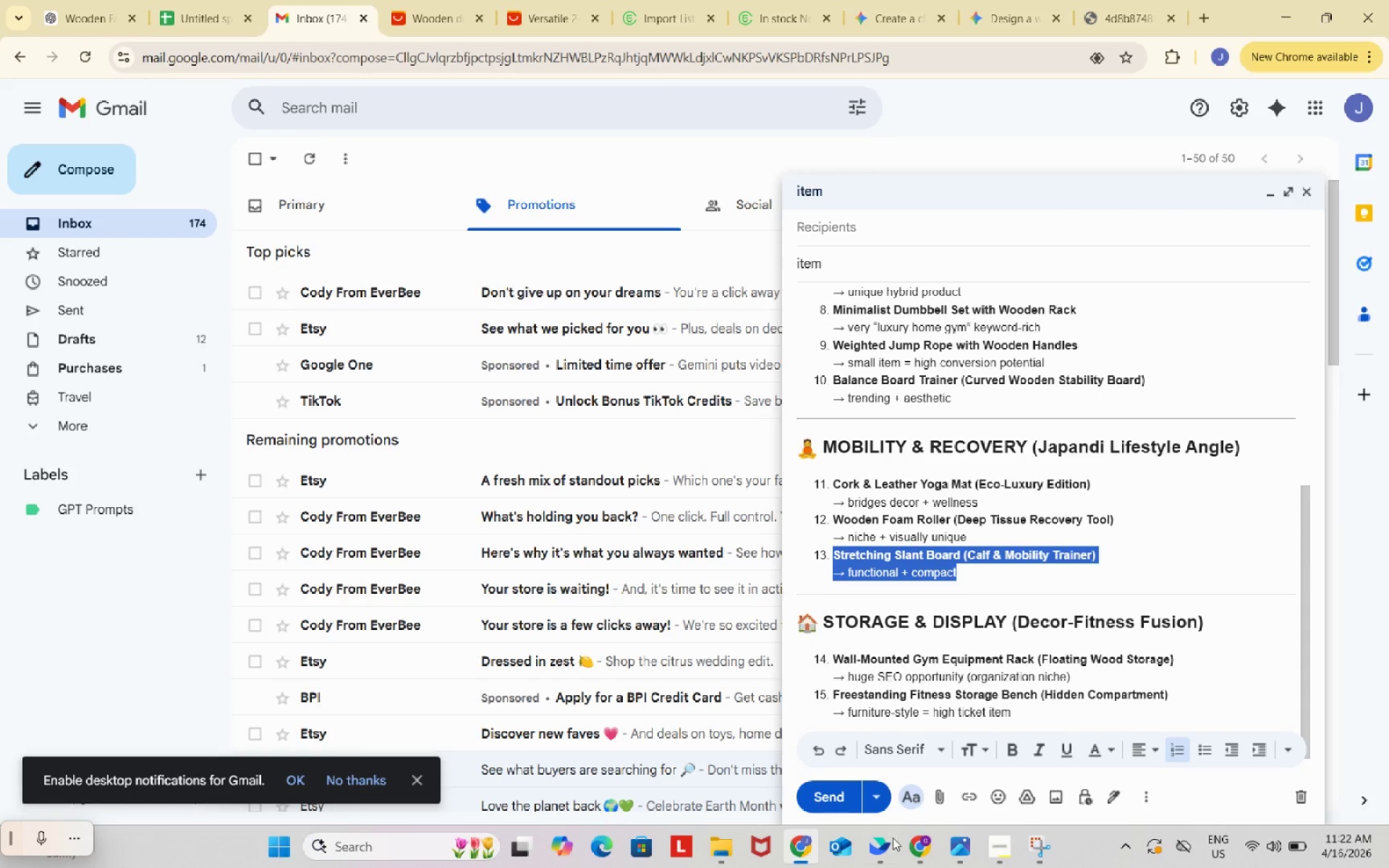 
key(Control+ControlLeft)
 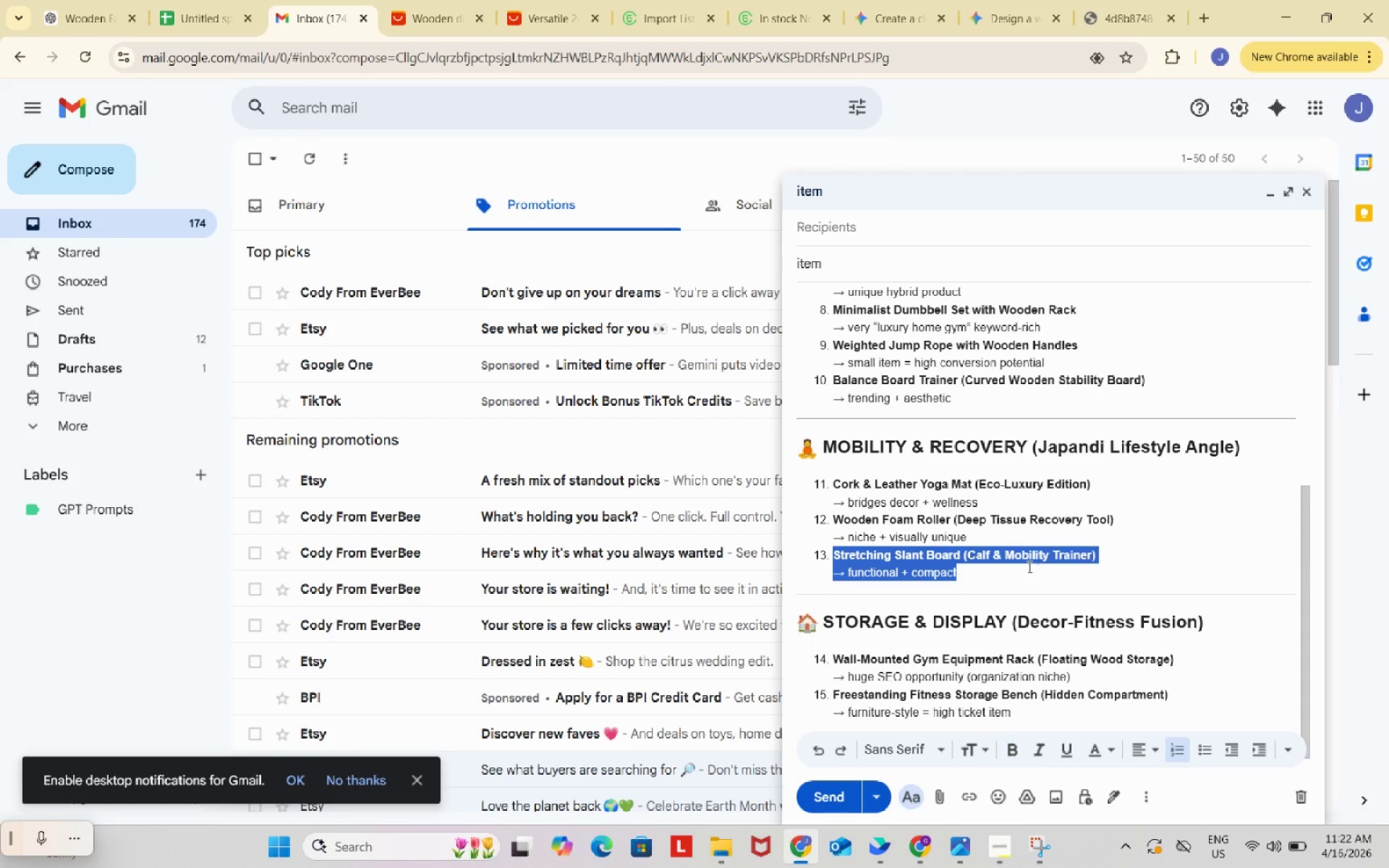 
key(Control+C)
 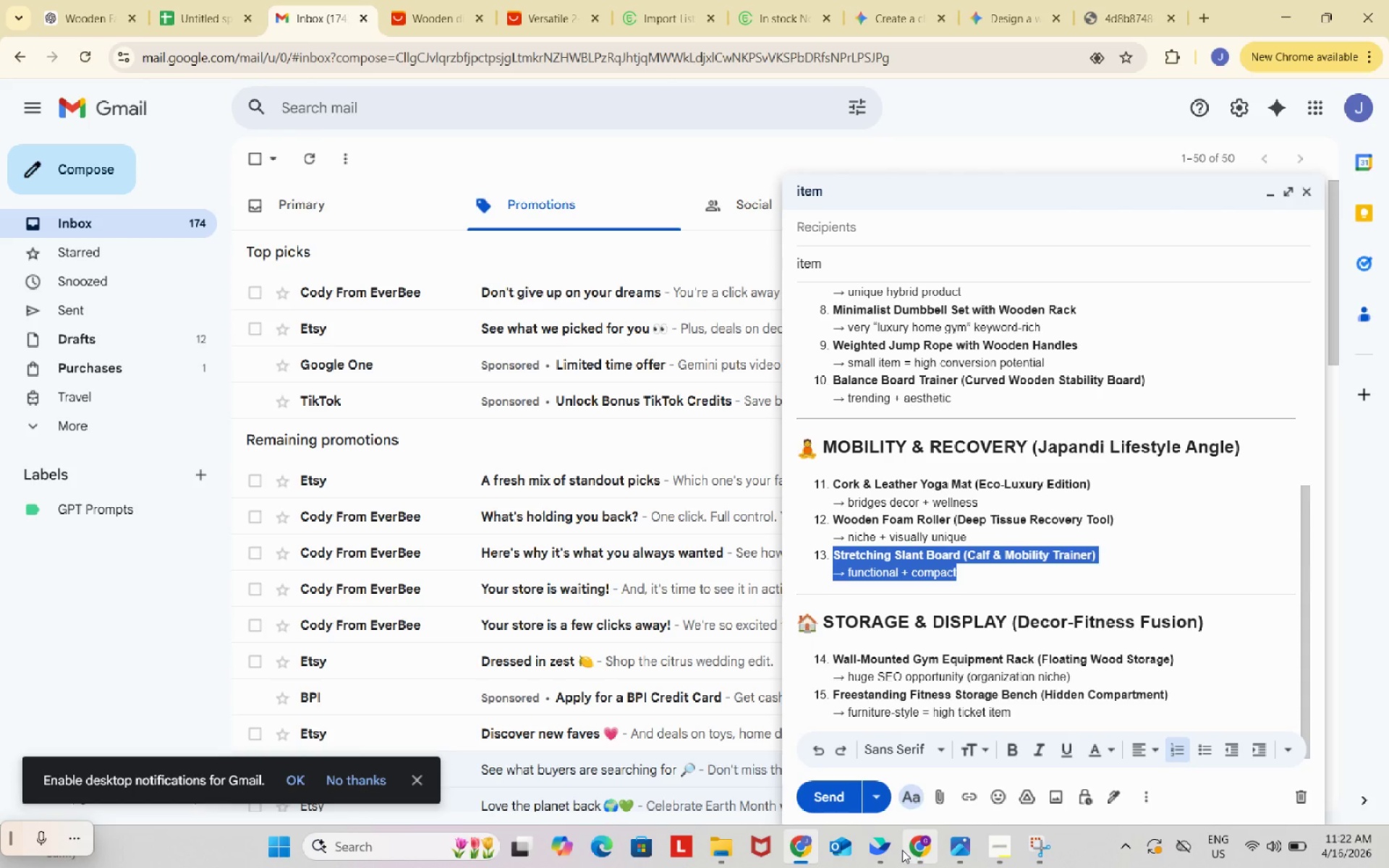 
left_click([924, 844])
 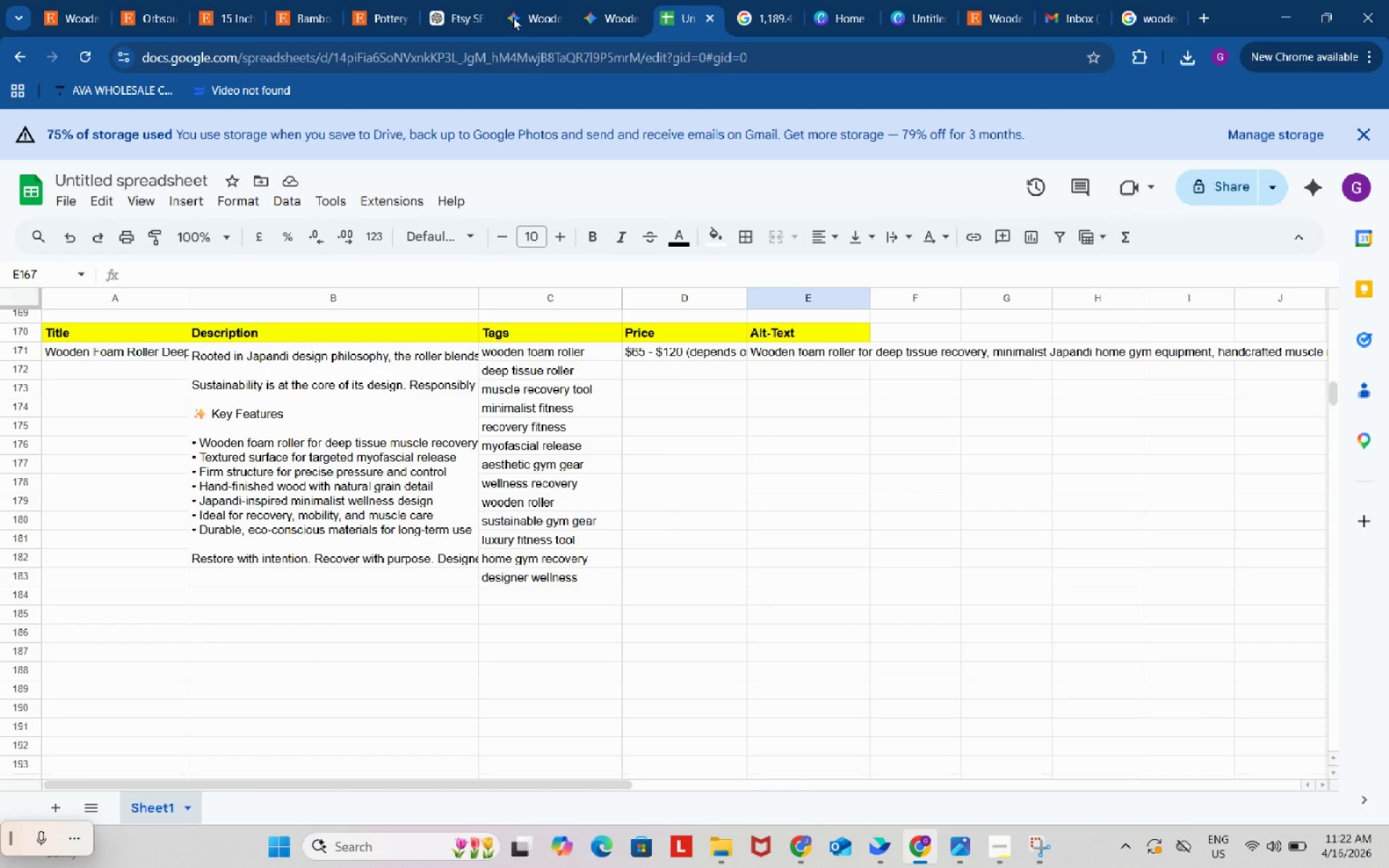 
left_click([479, 0])
 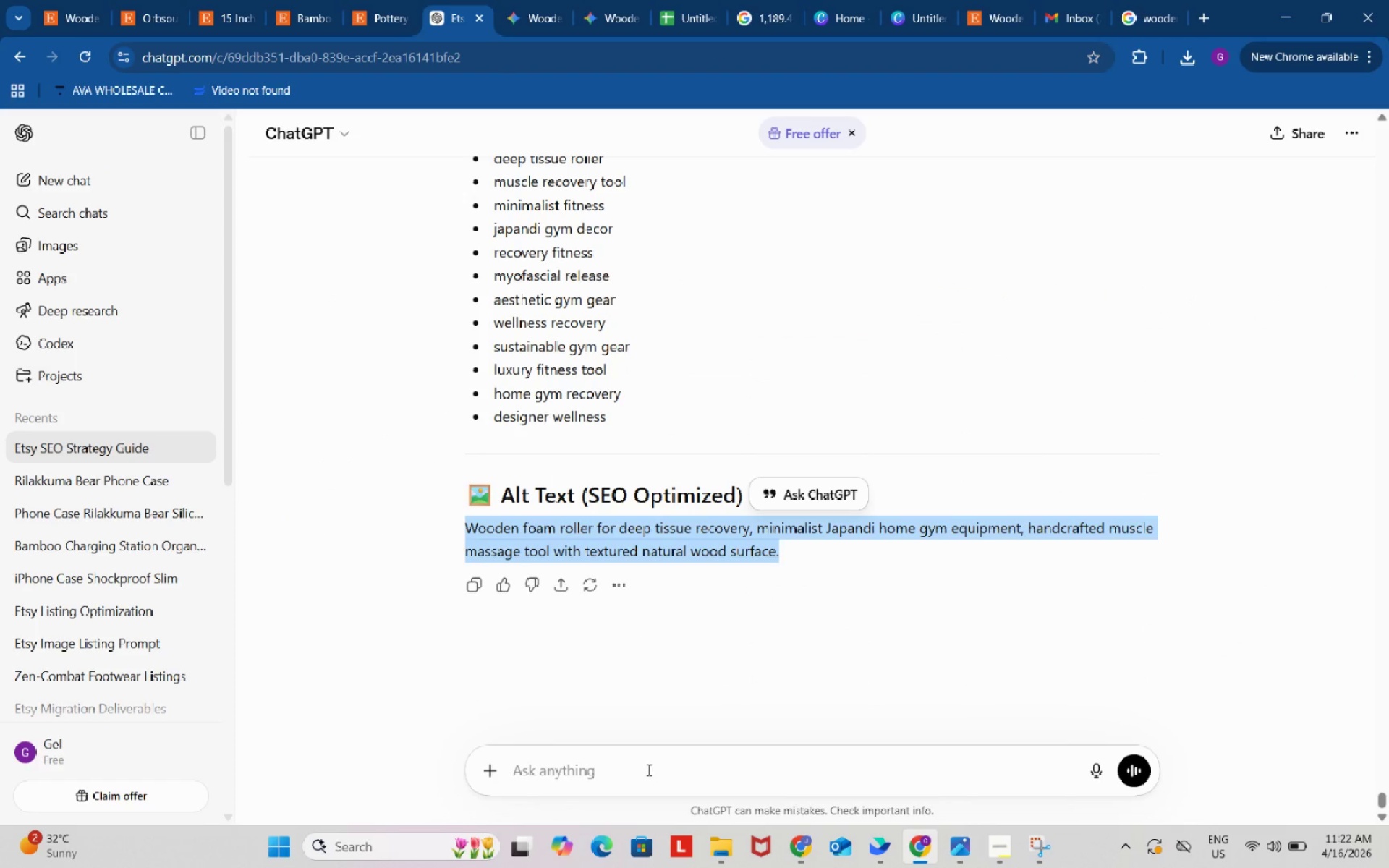 
left_click([647, 750])
 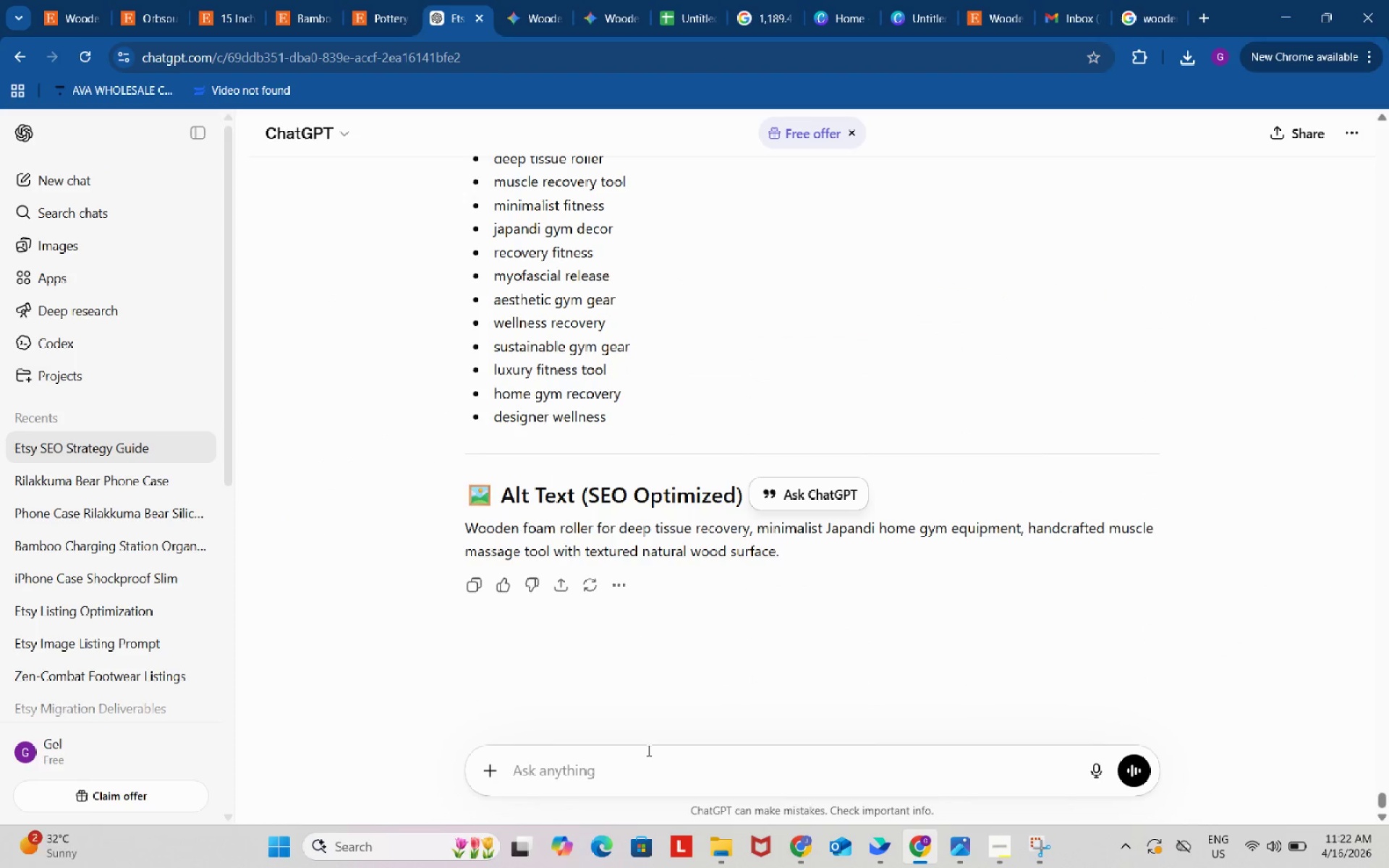 
key(Control+ControlLeft)
 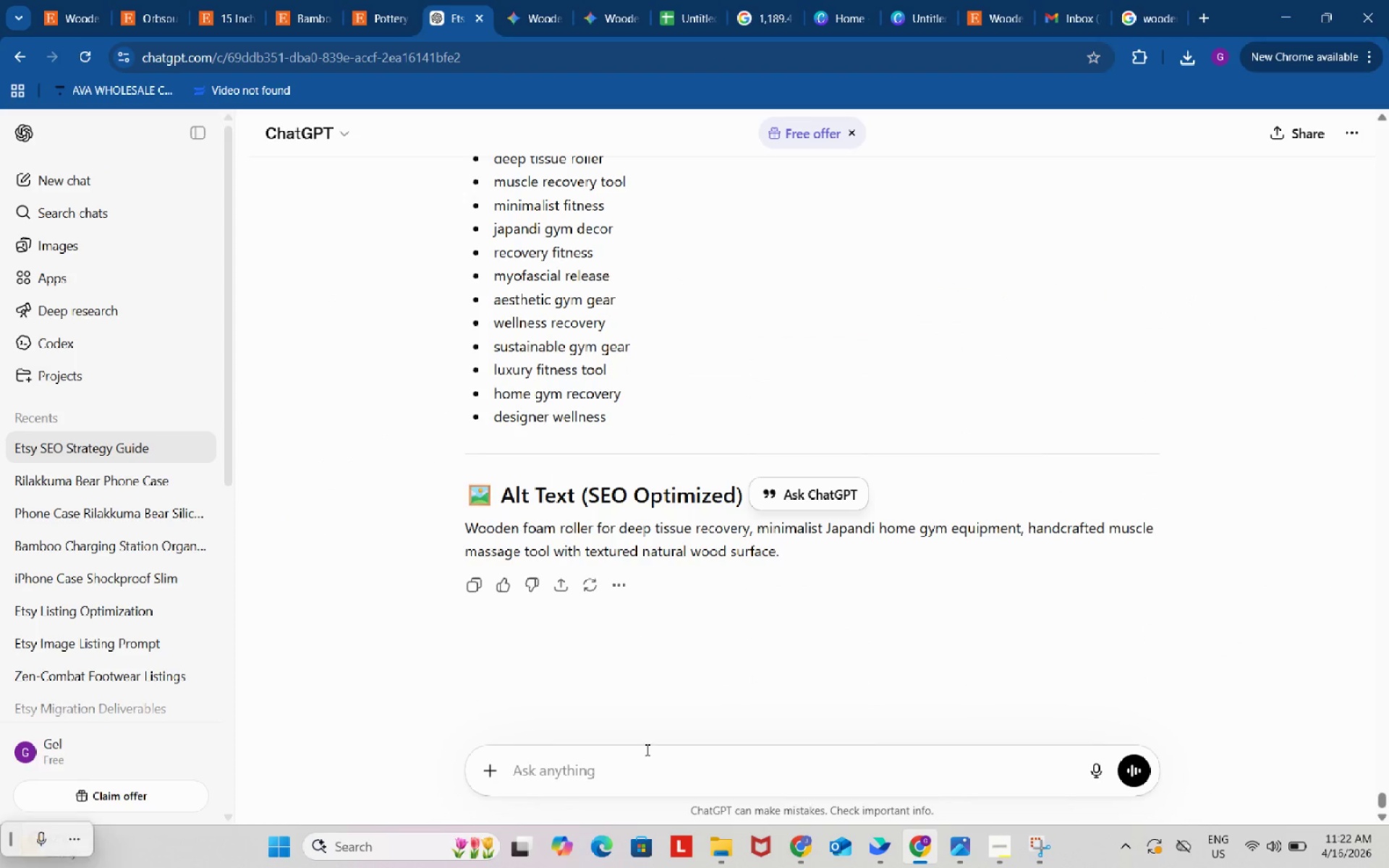 
key(Control+V)
 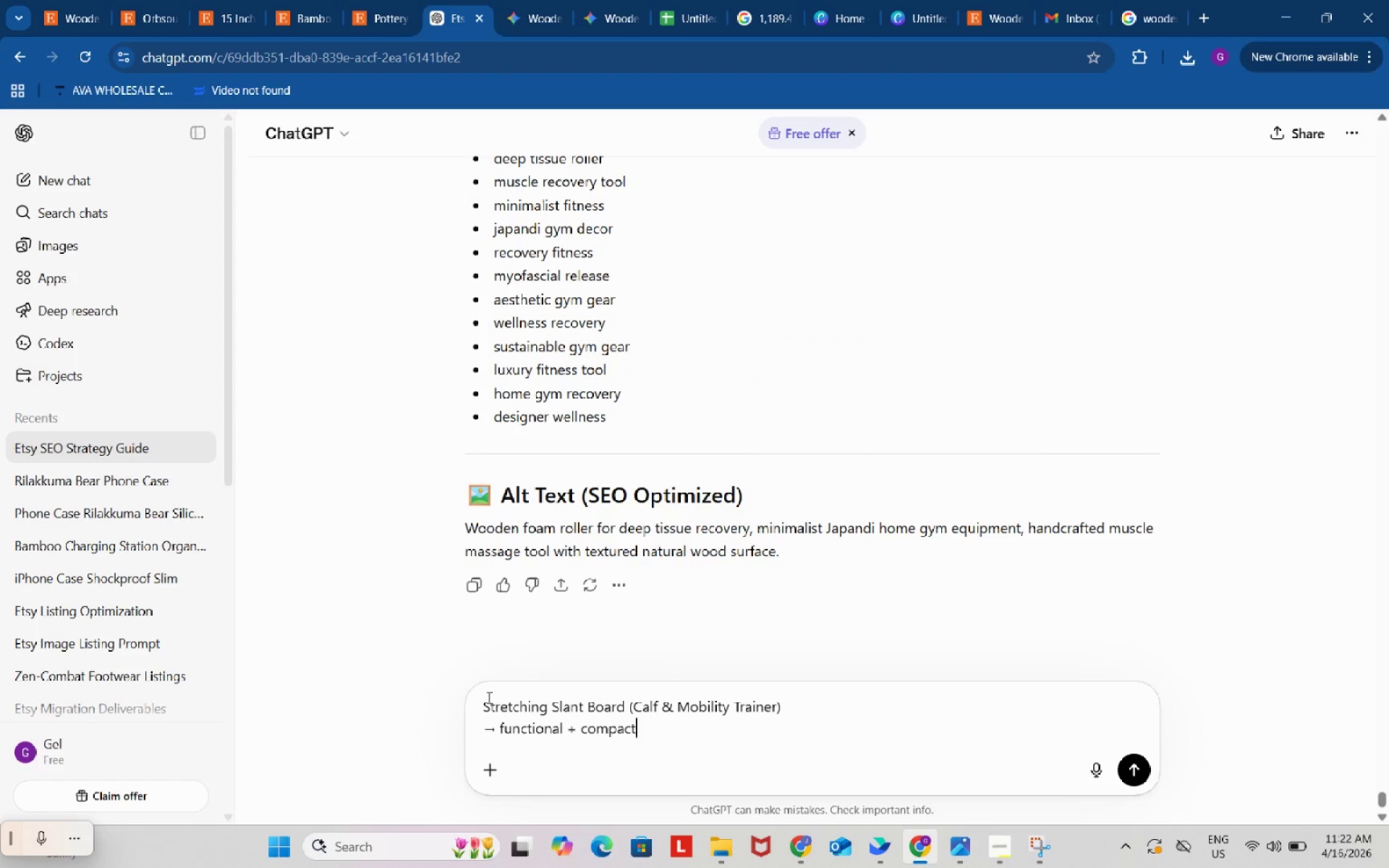 
left_click([484, 699])
 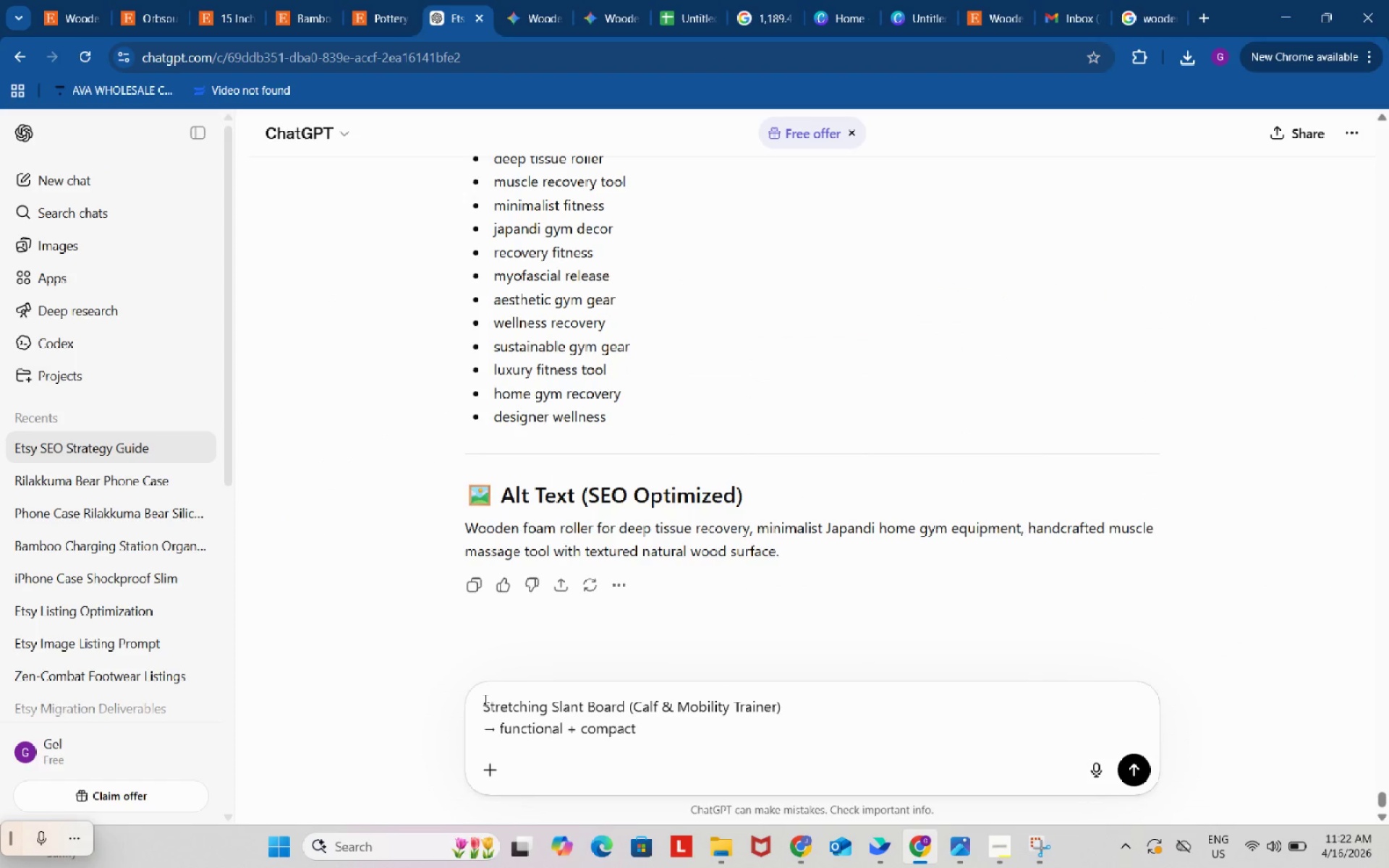 
type(Wooden )
 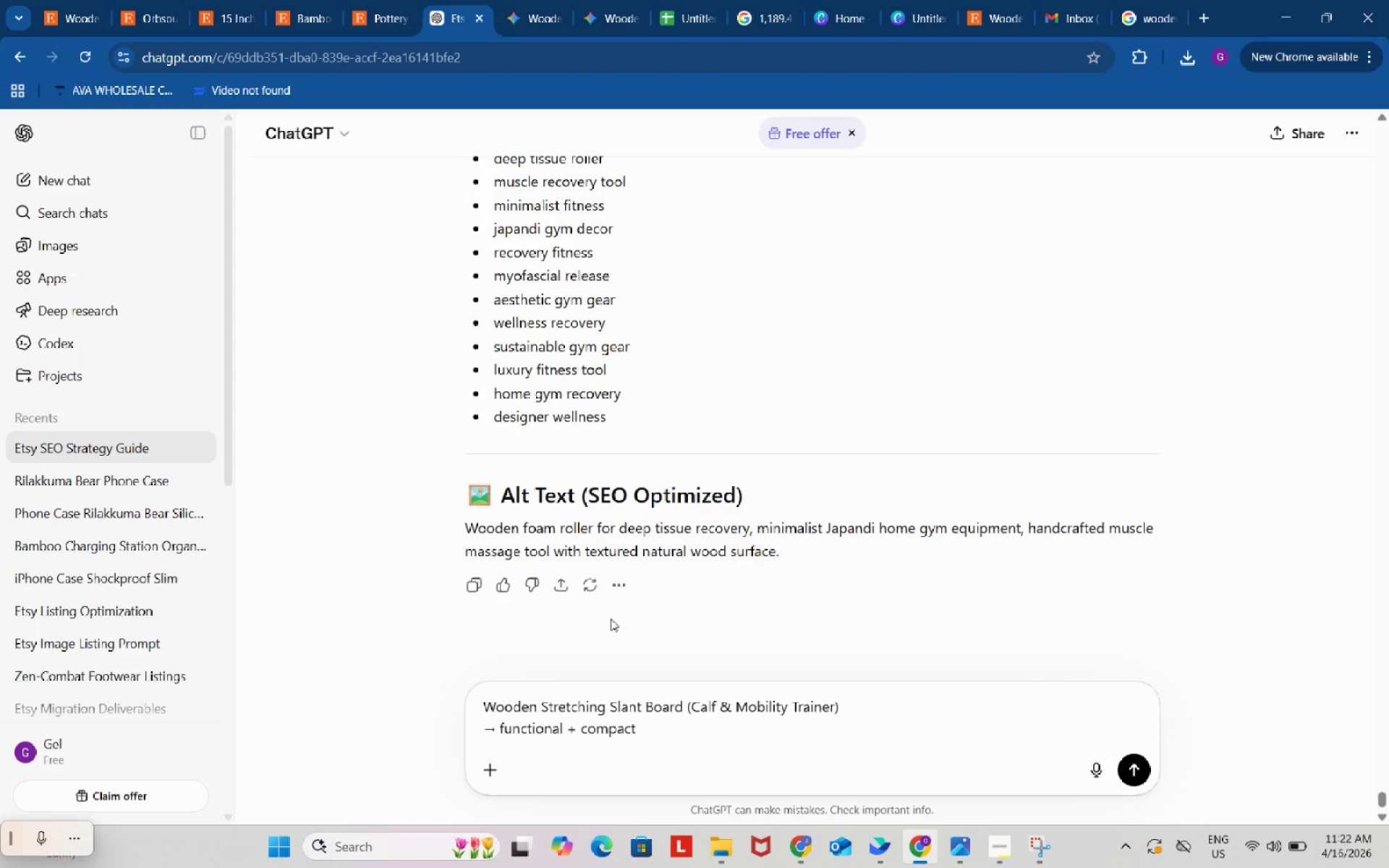 
scroll: coordinate [807, 339], scroll_direction: up, amount: 42.0
 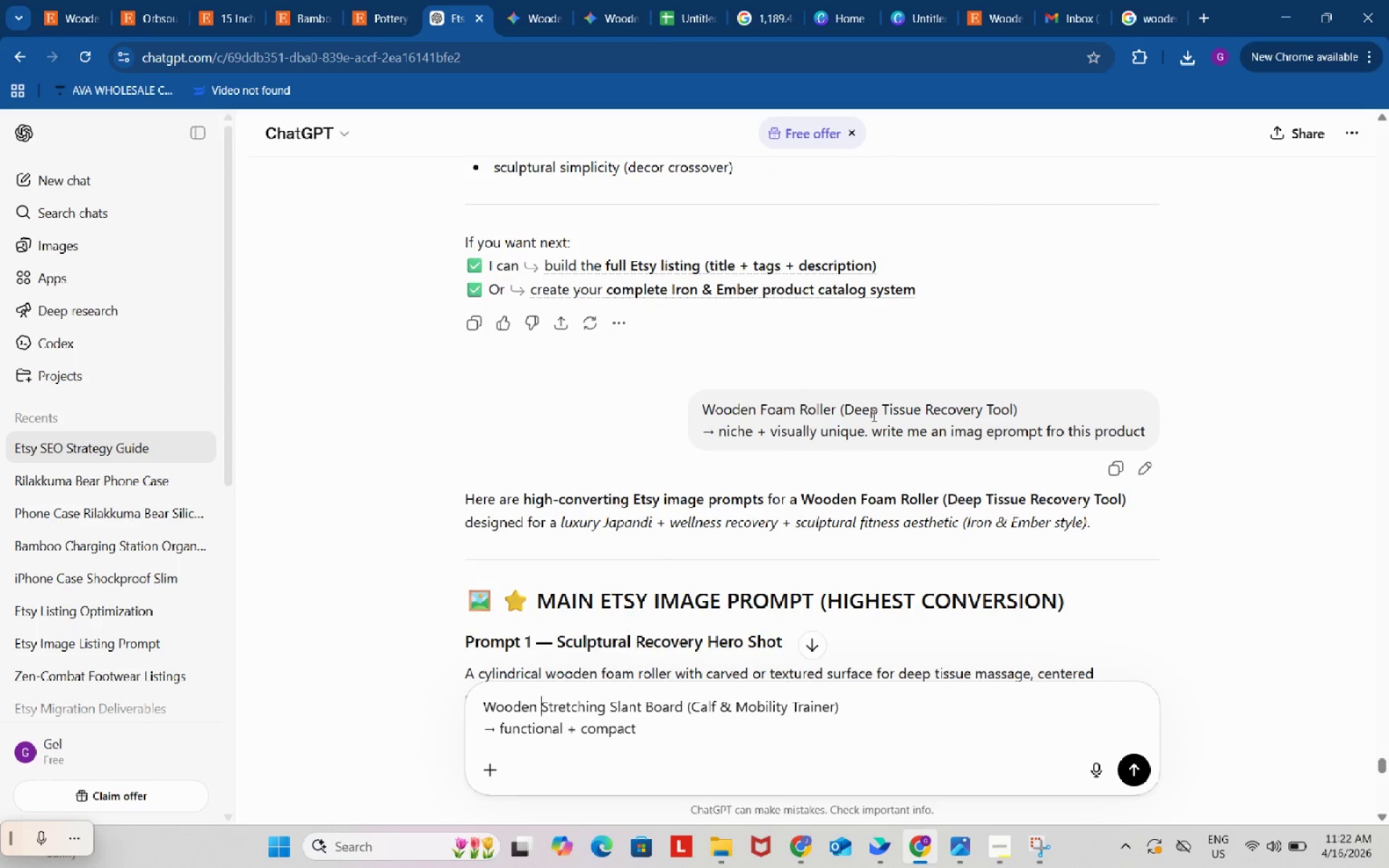 
left_click_drag(start_coordinate=[874, 428], to_coordinate=[1168, 433])
 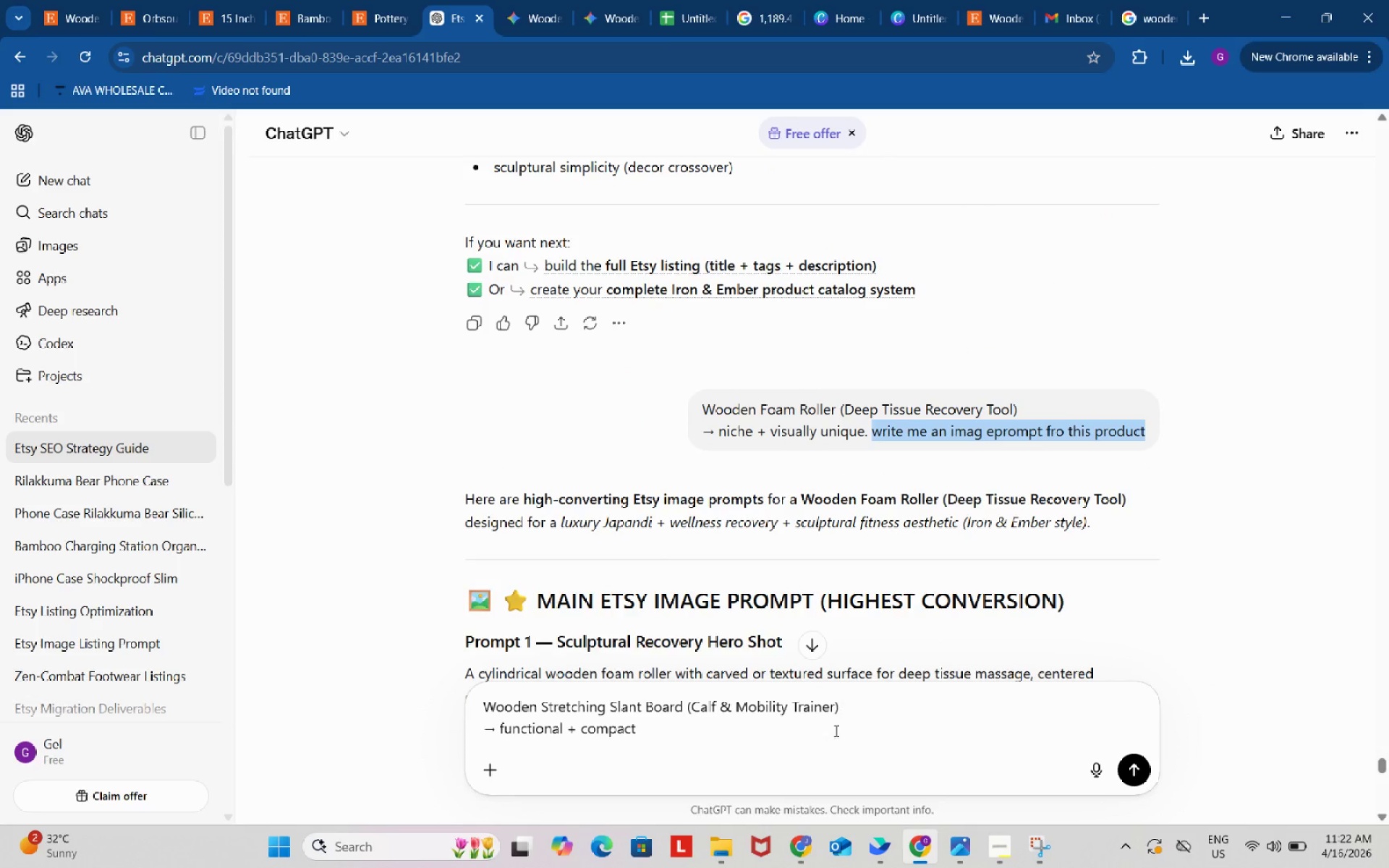 
key(Control+ControlLeft)
 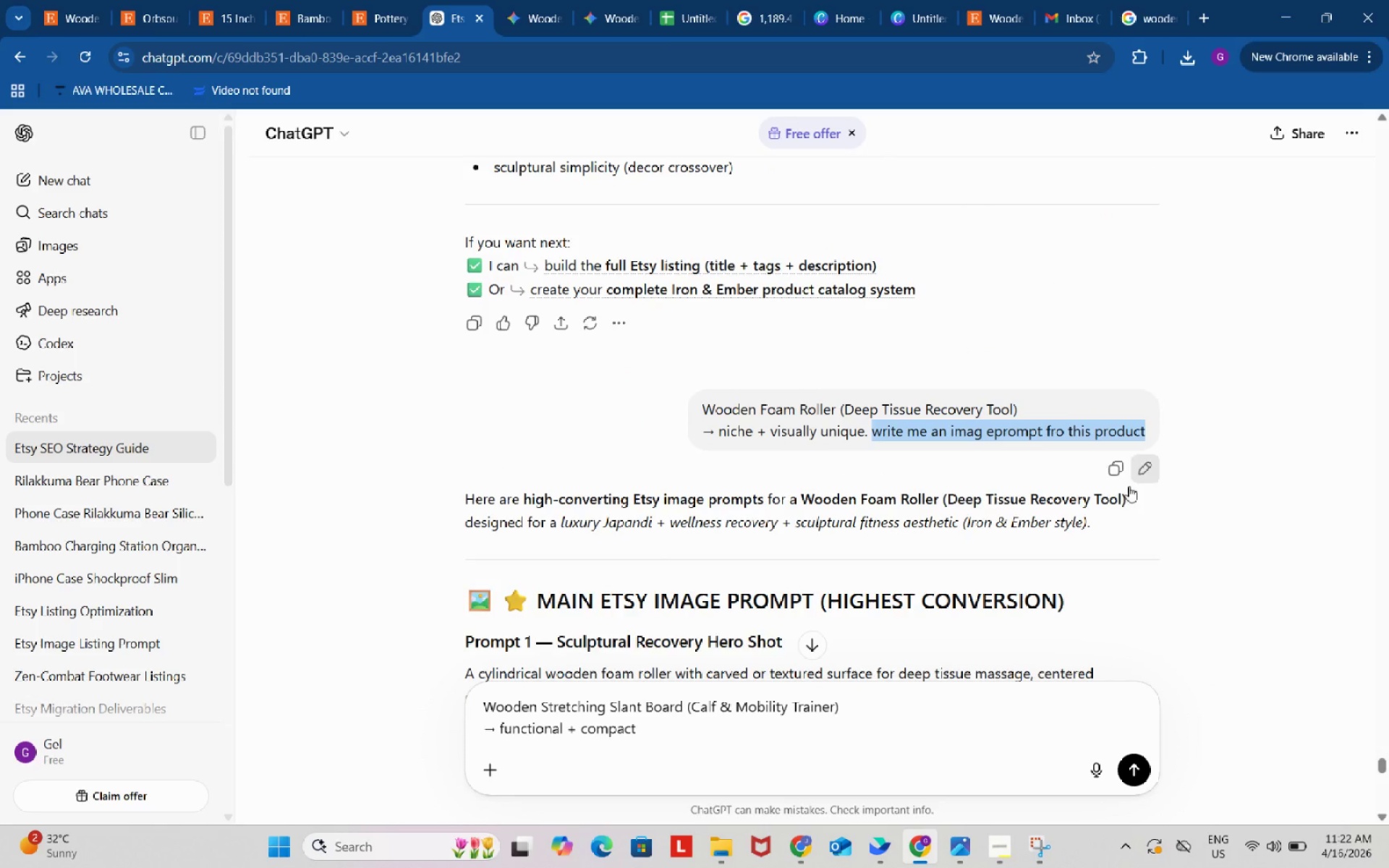 
key(Control+C)
 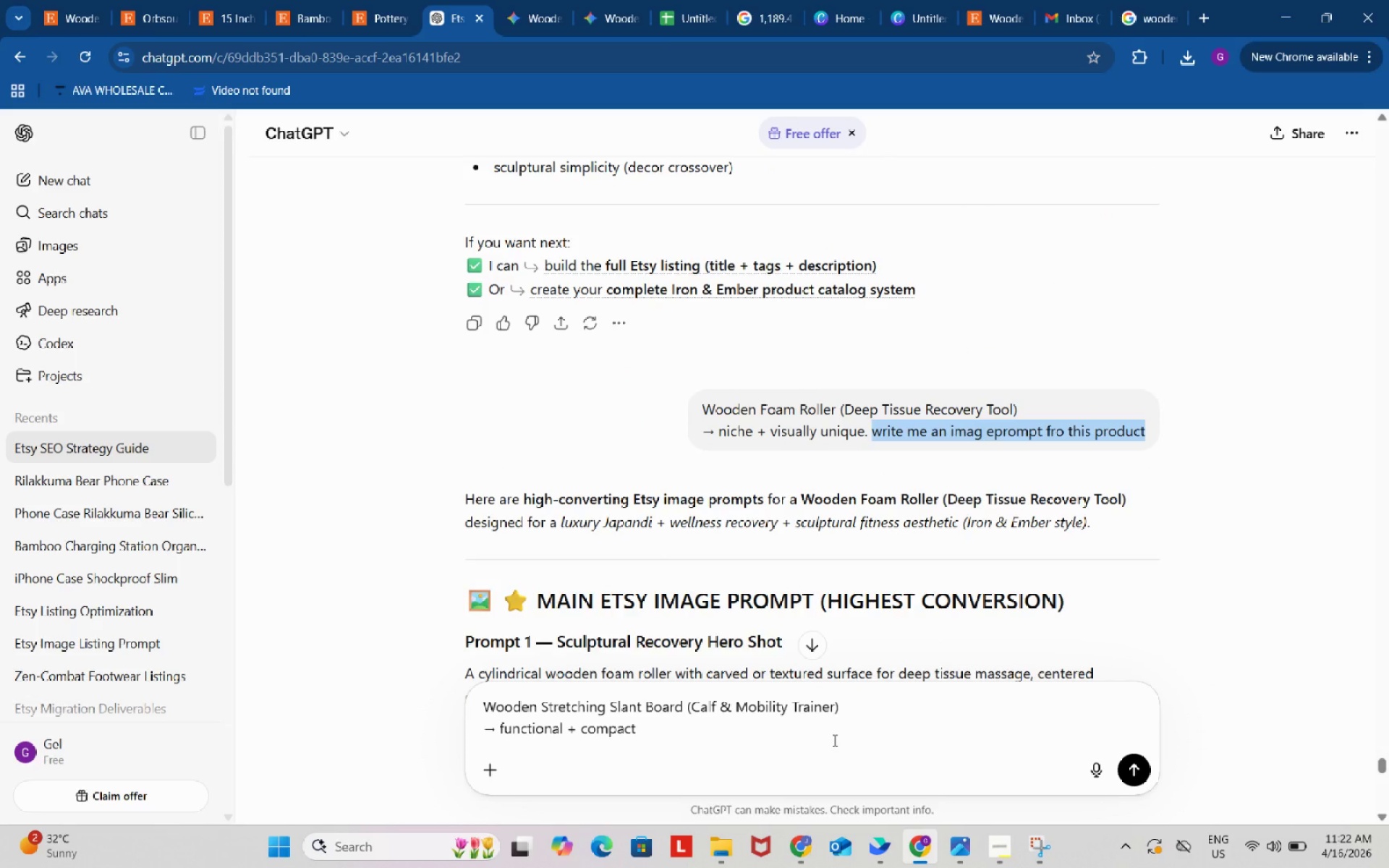 
left_click([833, 740])
 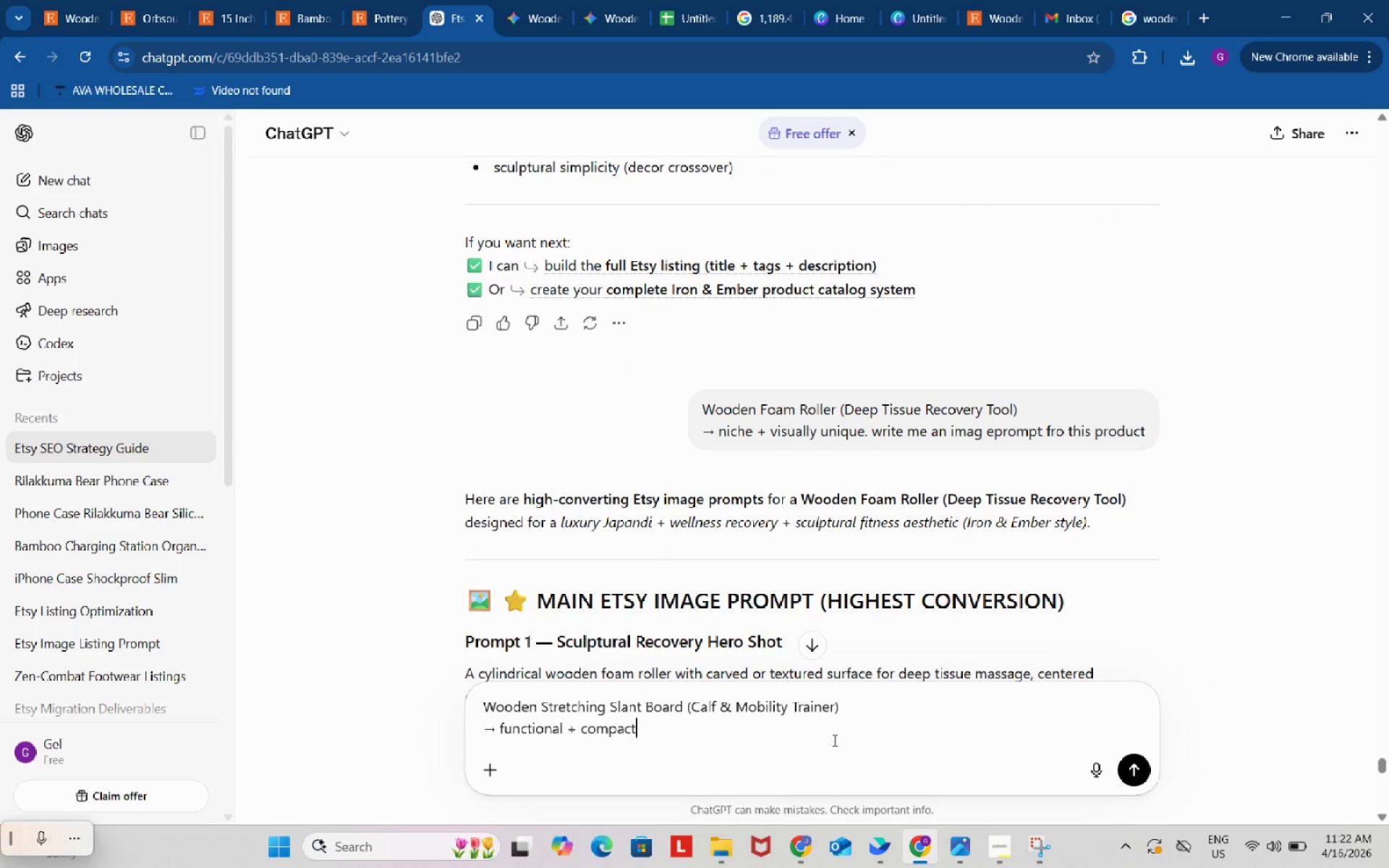 
key(Period)
 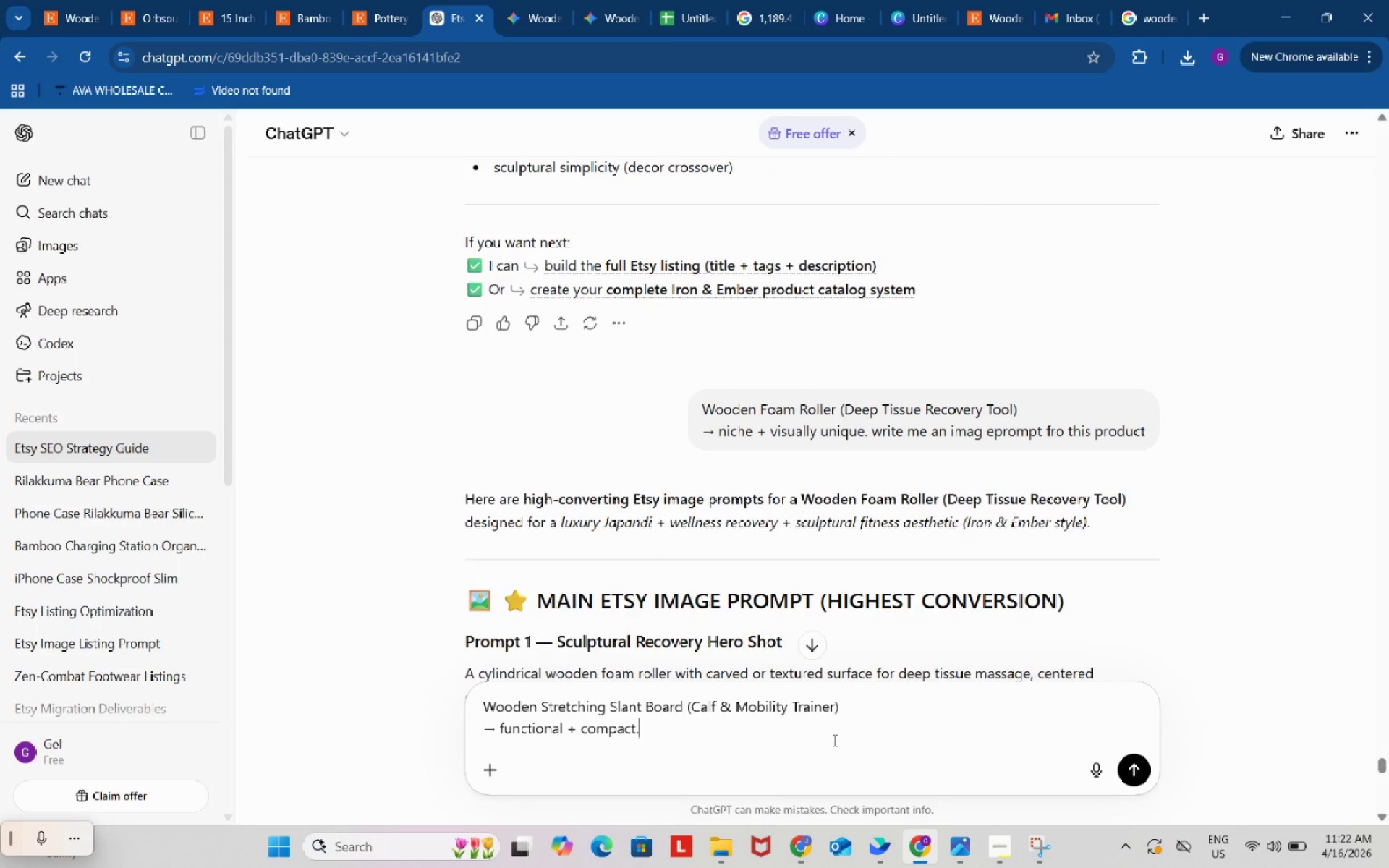 
key(Space)
 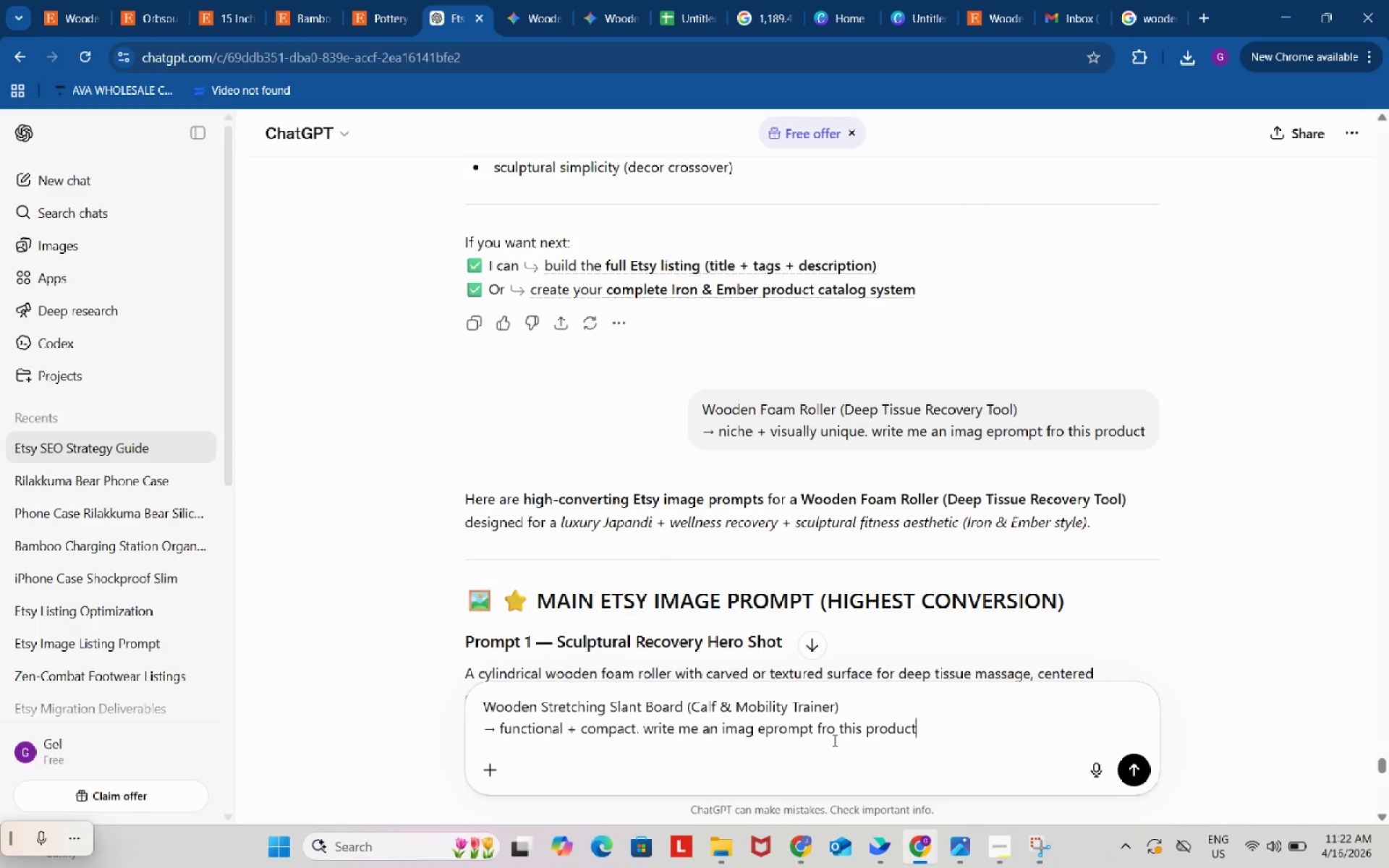 
key(Control+ControlLeft)
 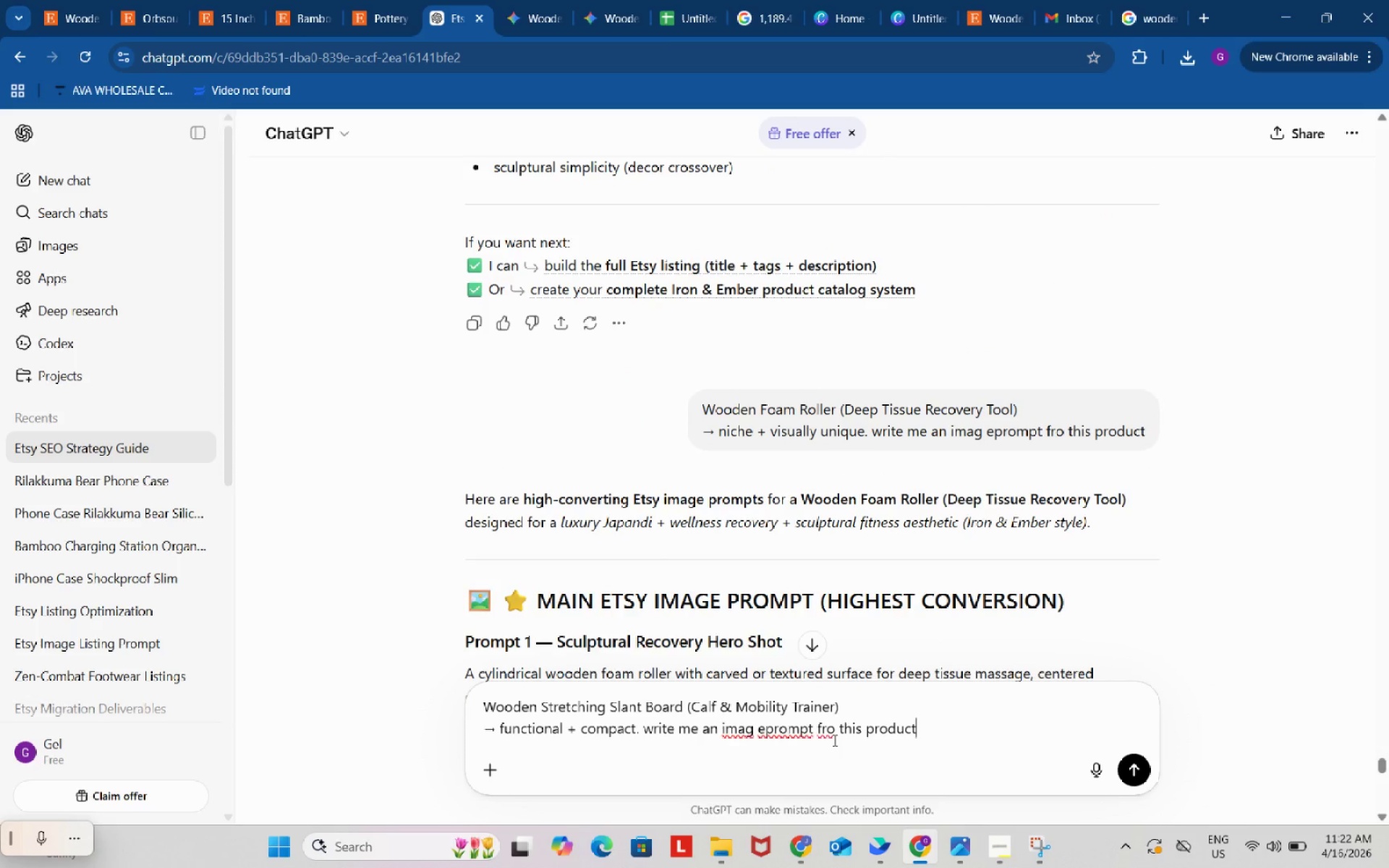 
key(Control+V)
 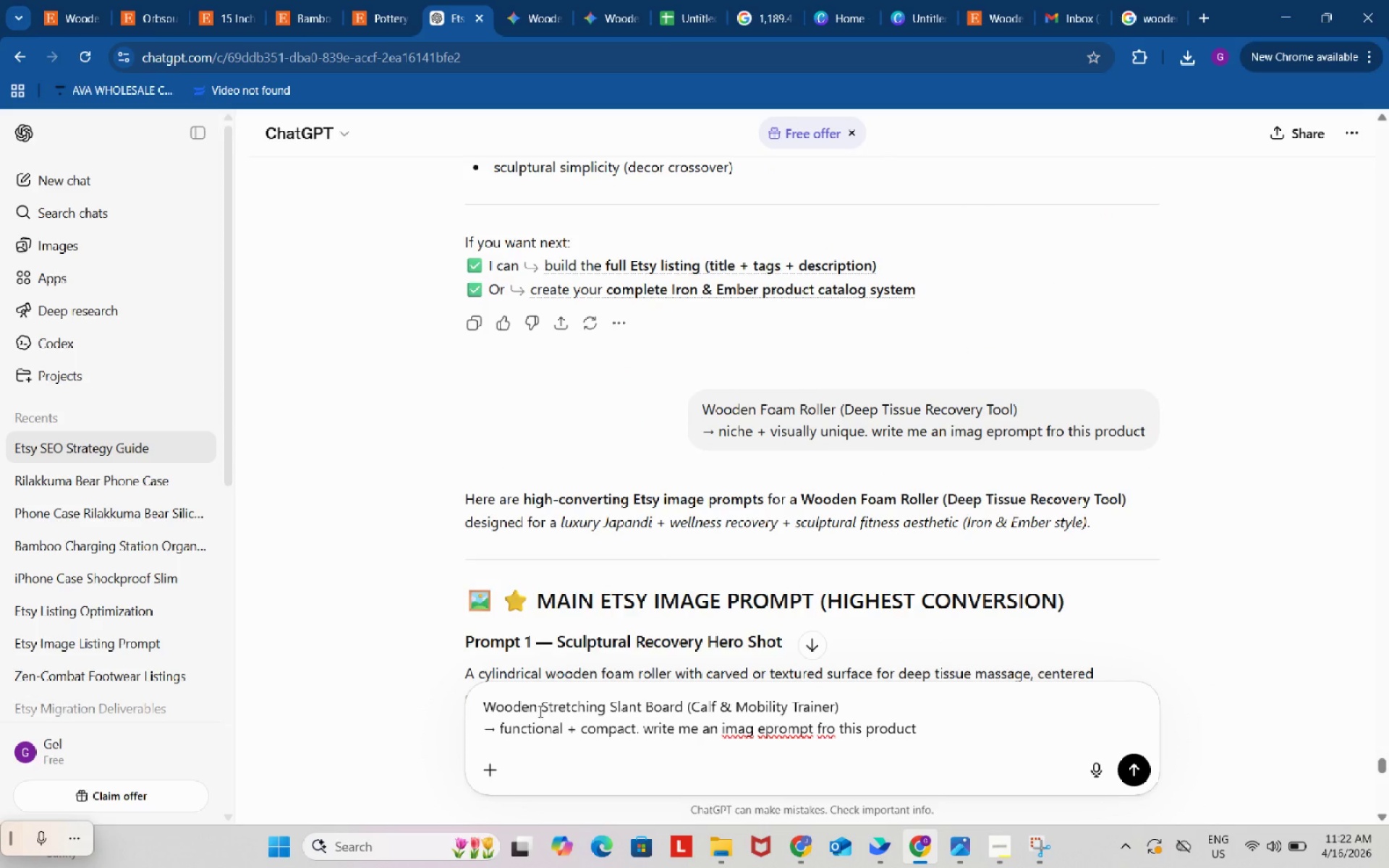 
left_click_drag(start_coordinate=[541, 707], to_coordinate=[684, 707])
 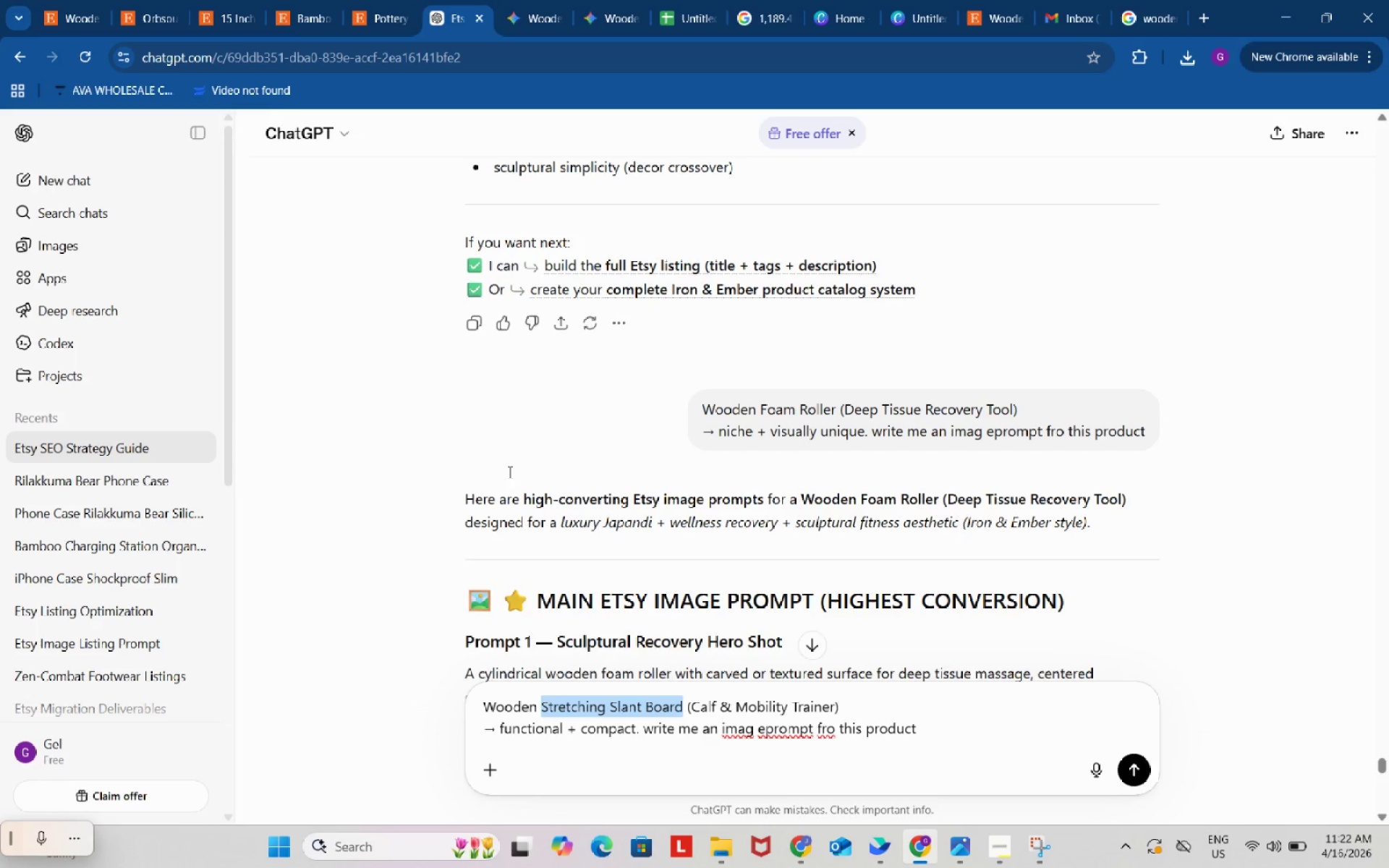 
key(Control+ControlLeft)
 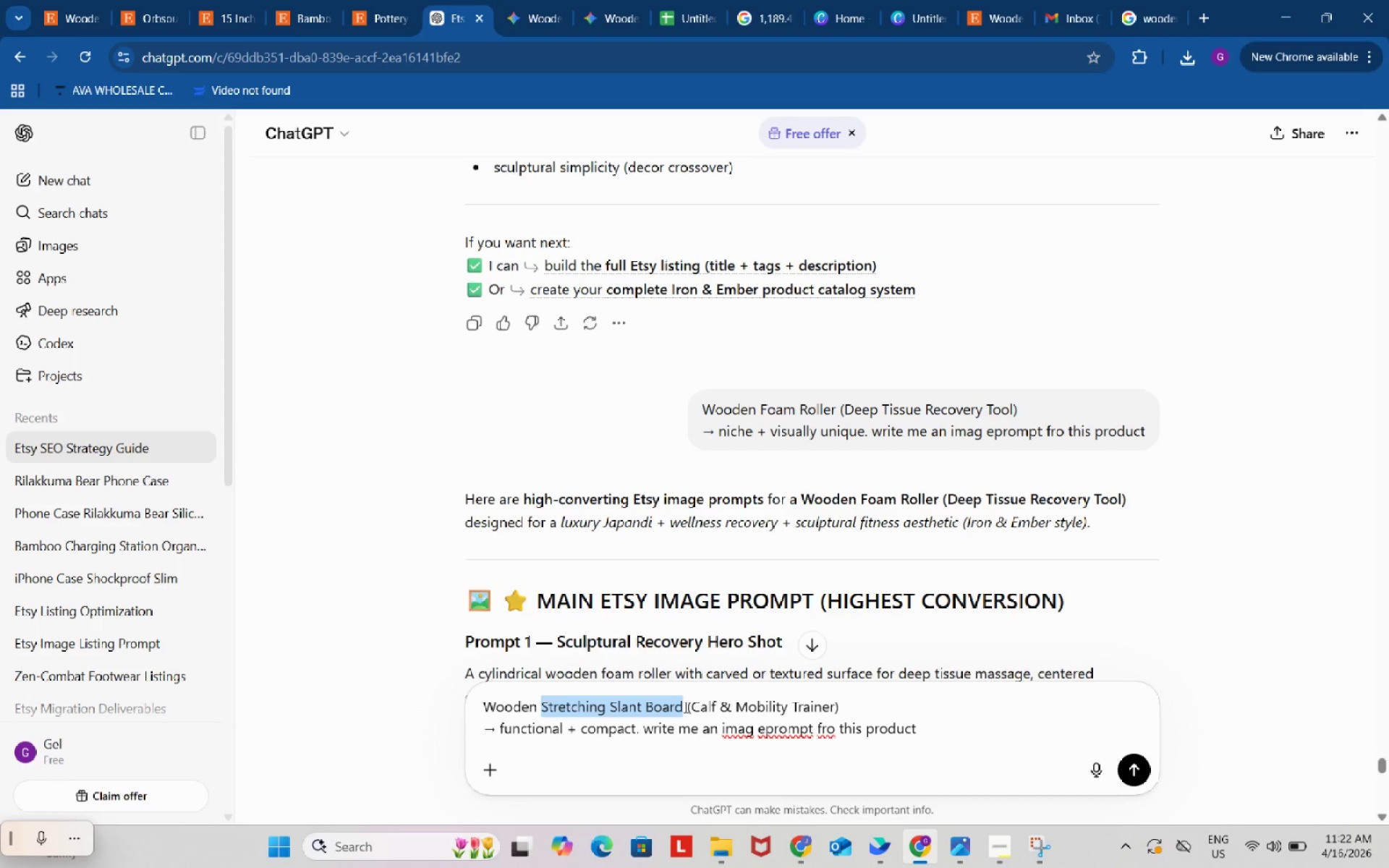 
key(Control+C)
 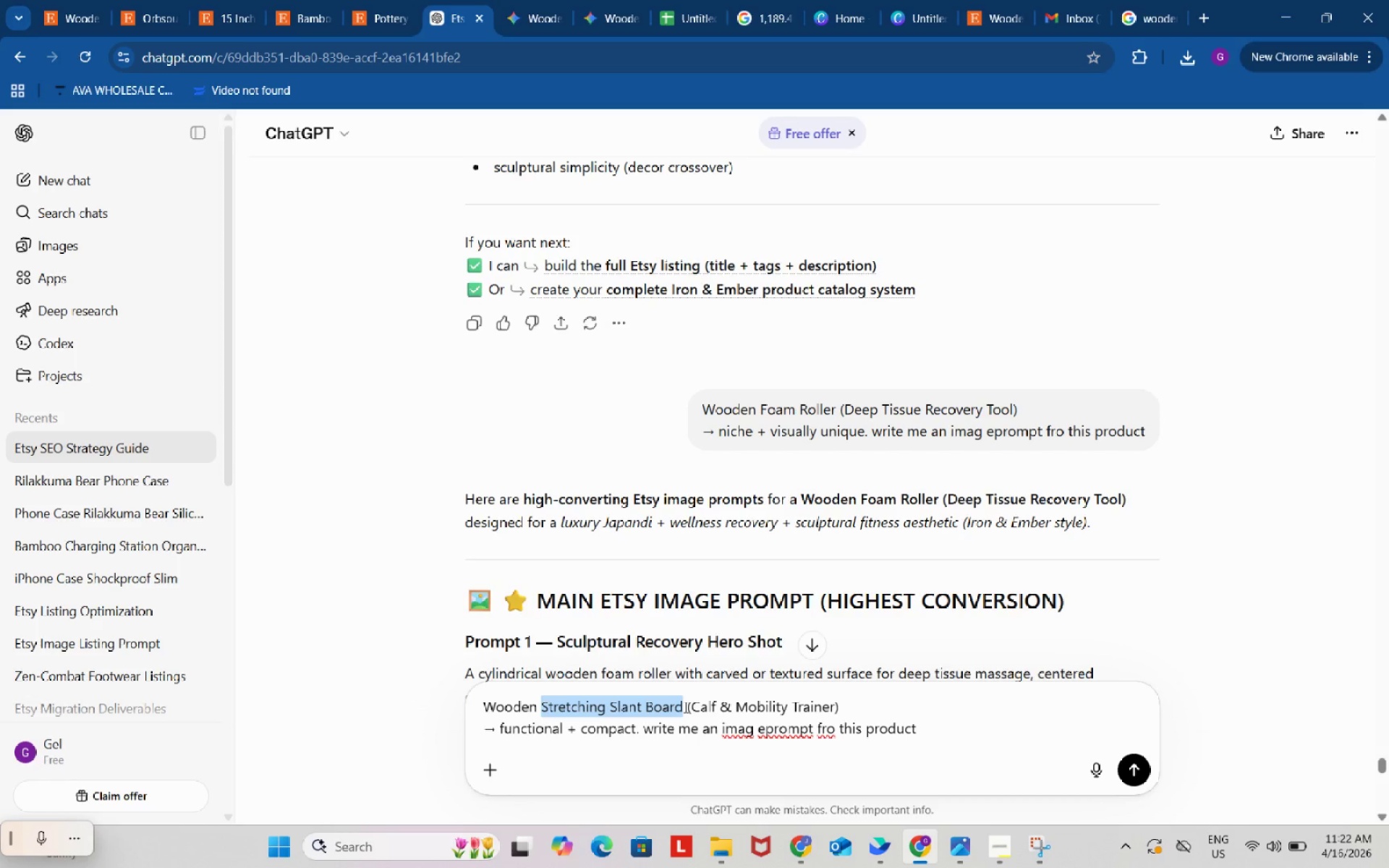 
key(Enter)
 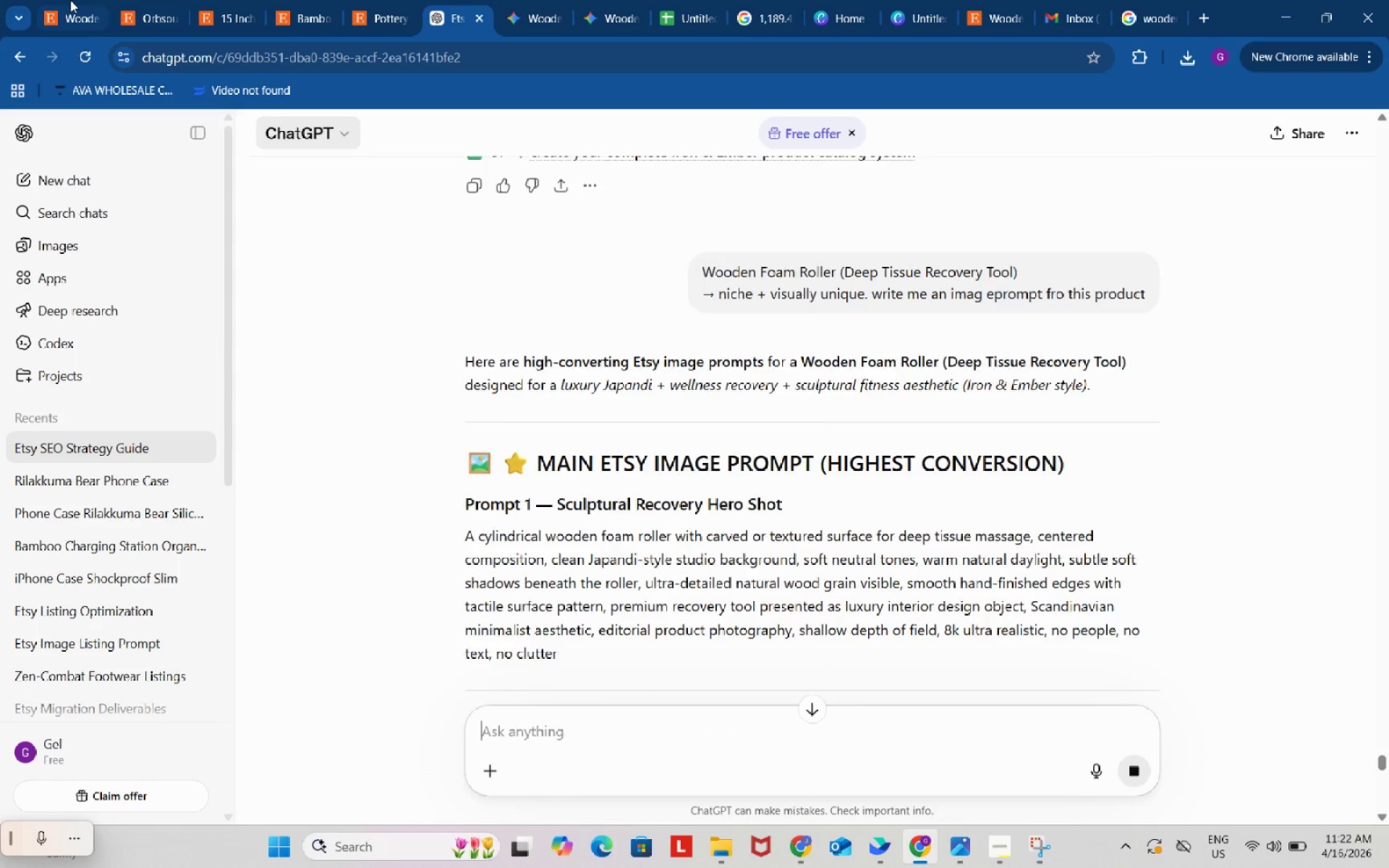 
left_click([69, 0])
 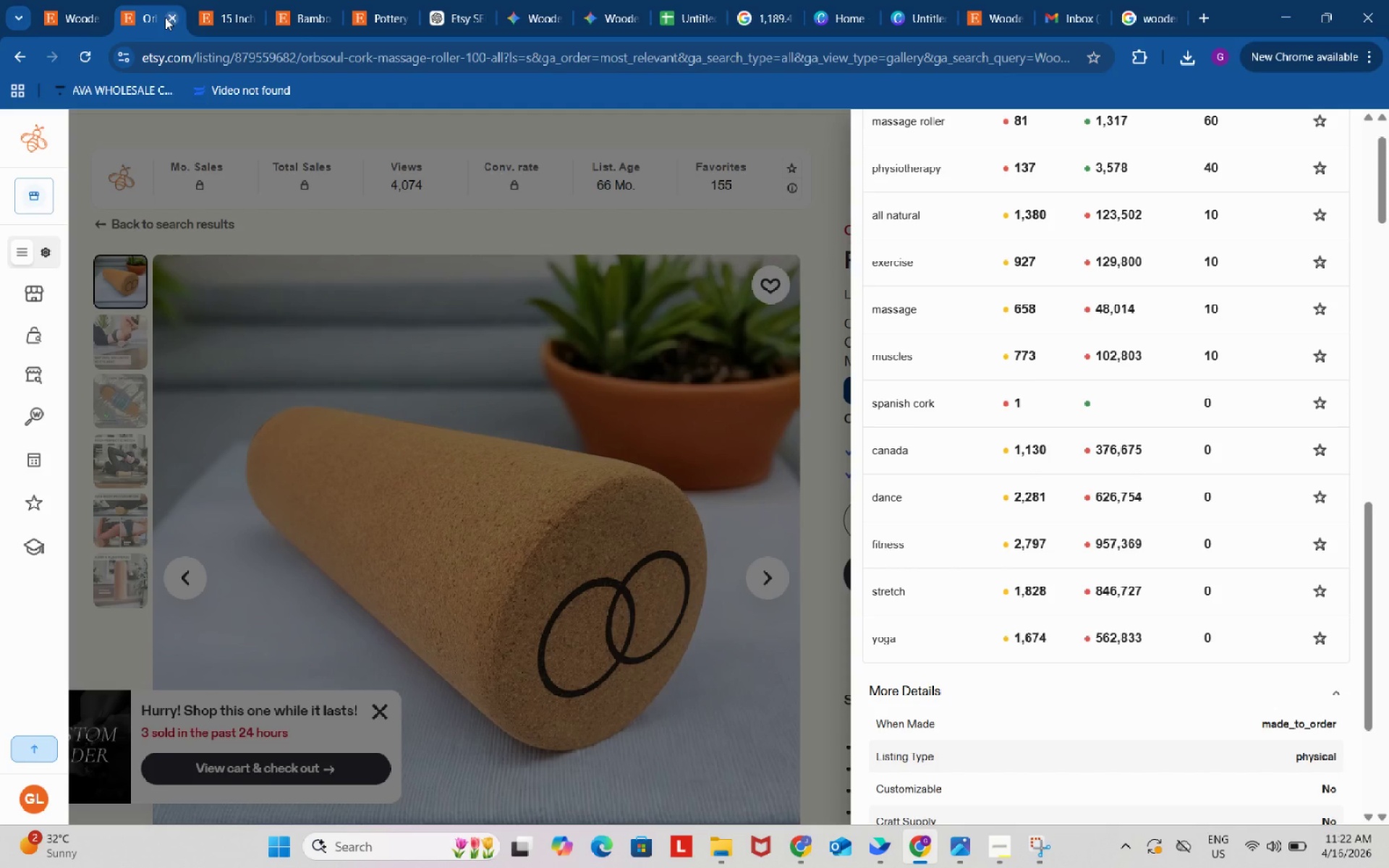 
left_click([165, 17])
 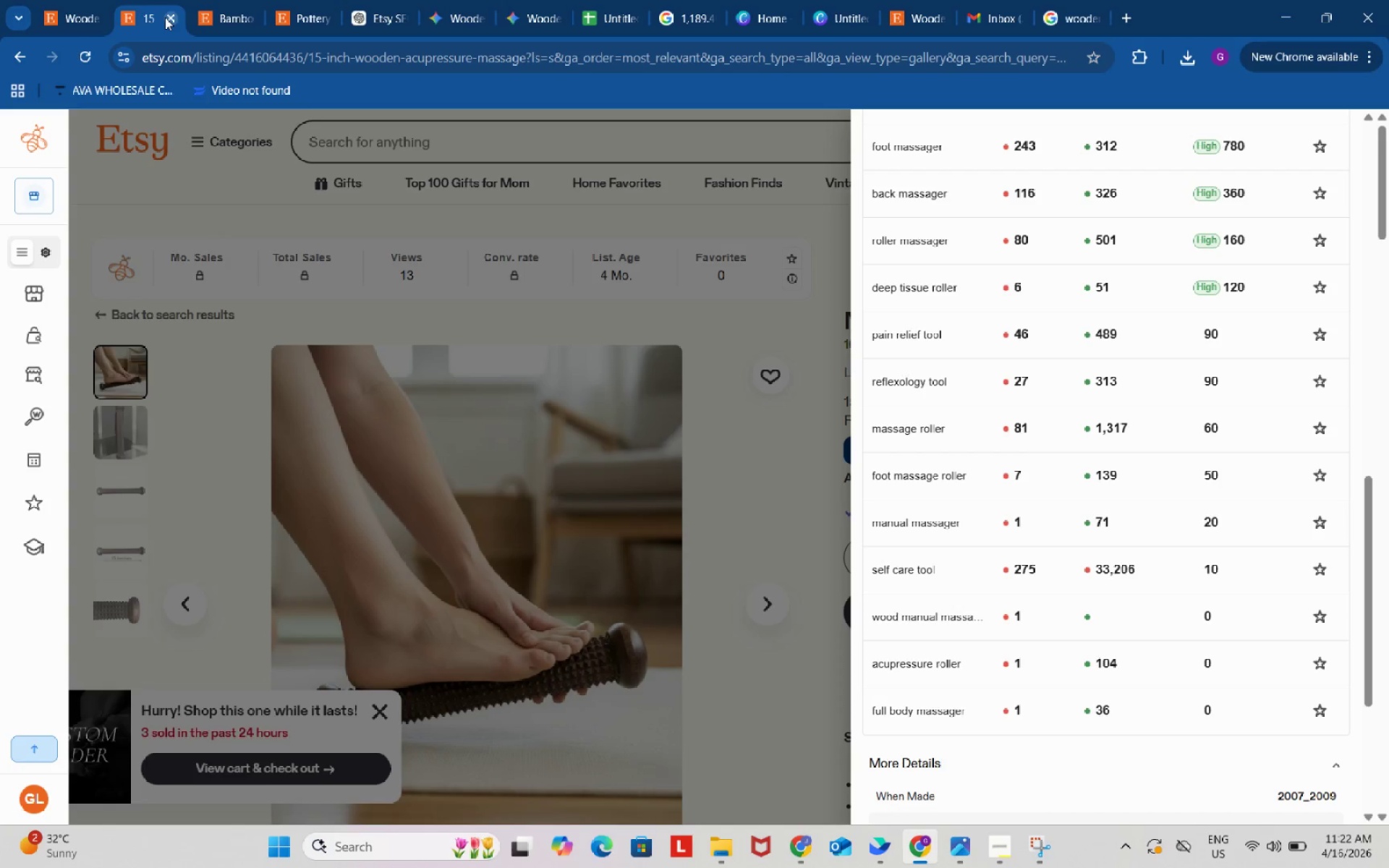 
left_click([165, 17])
 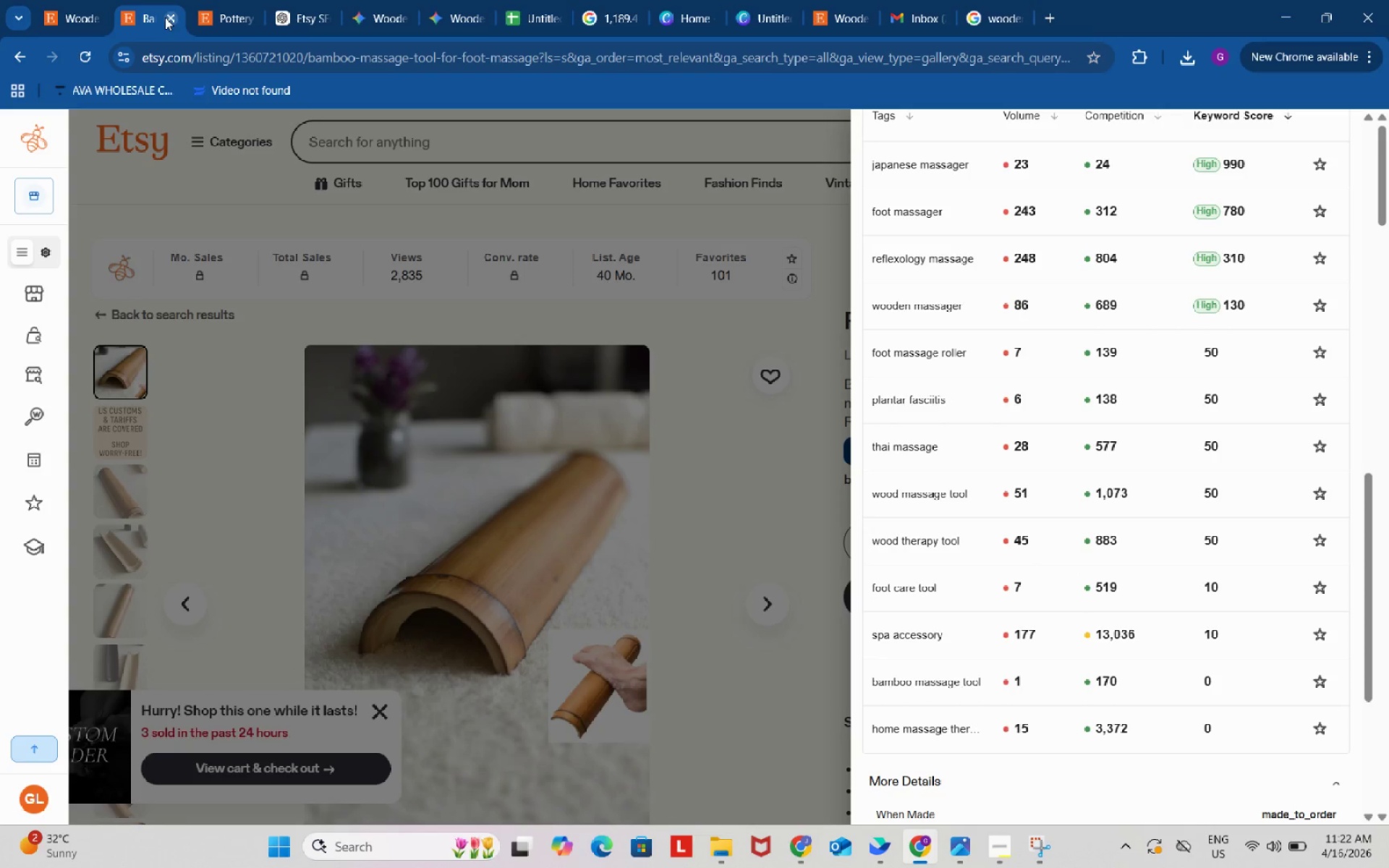 
left_click([165, 17])
 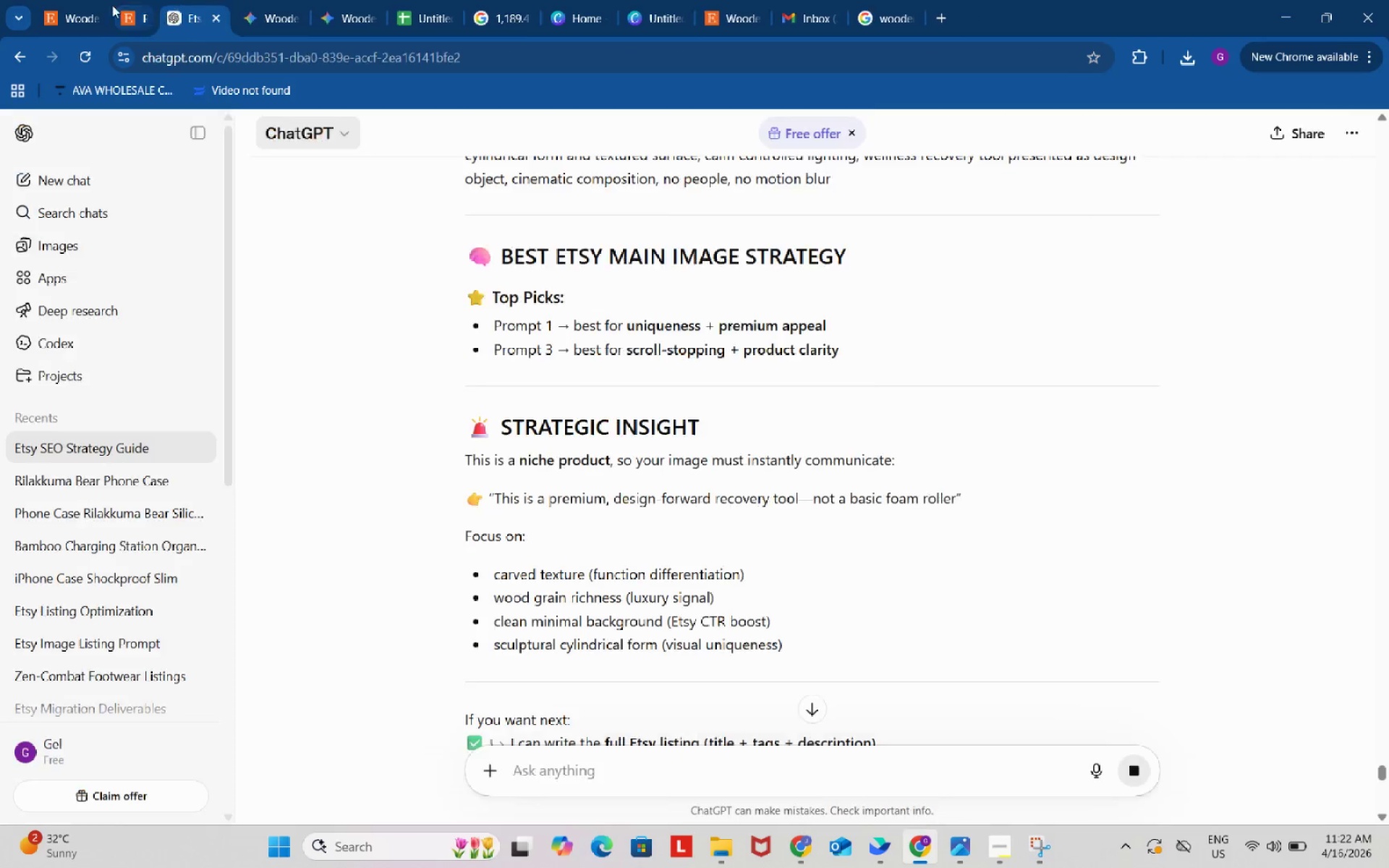 
double_click([81, 0])
 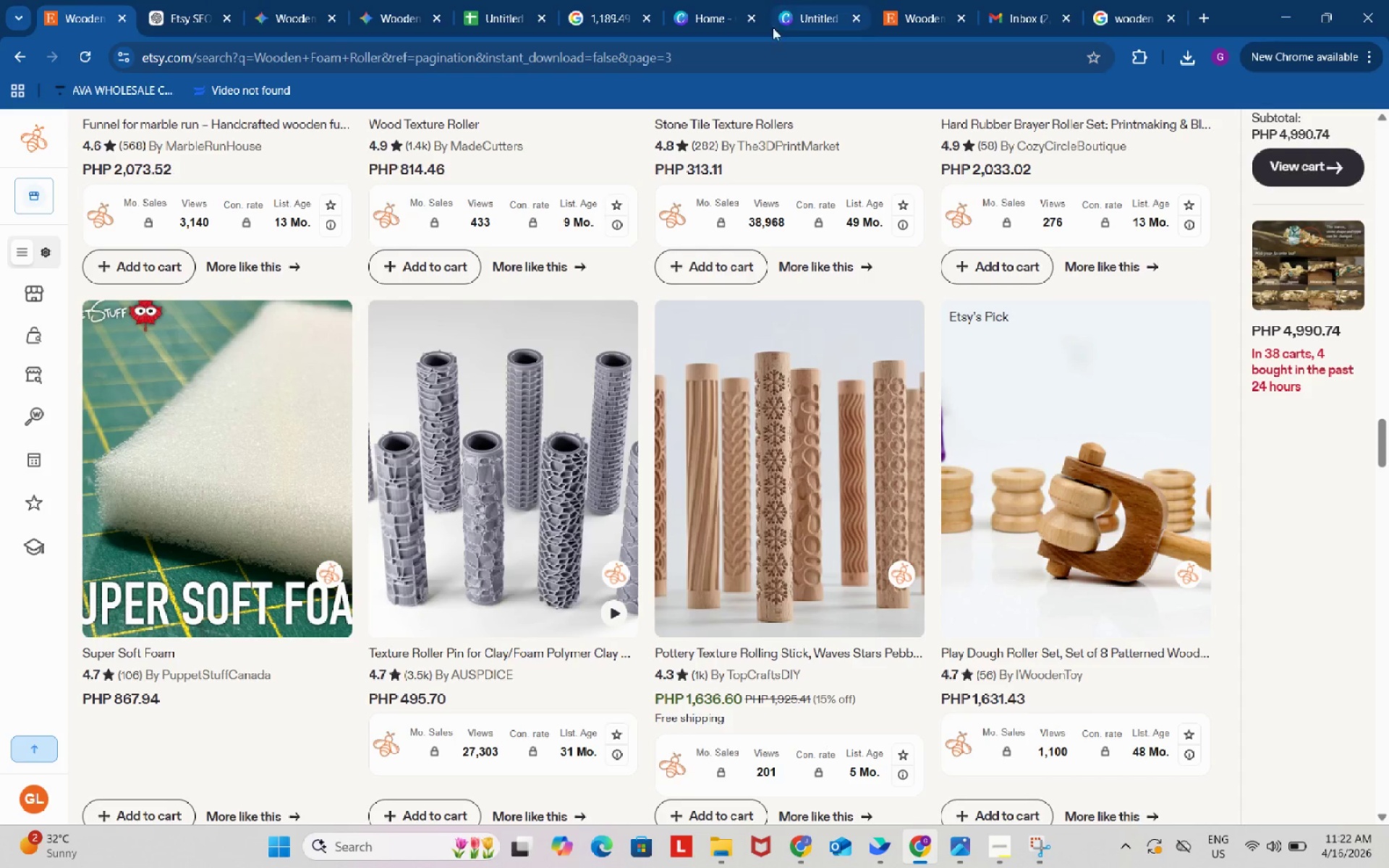 
scroll: coordinate [596, 393], scroll_direction: up, amount: 60.0
 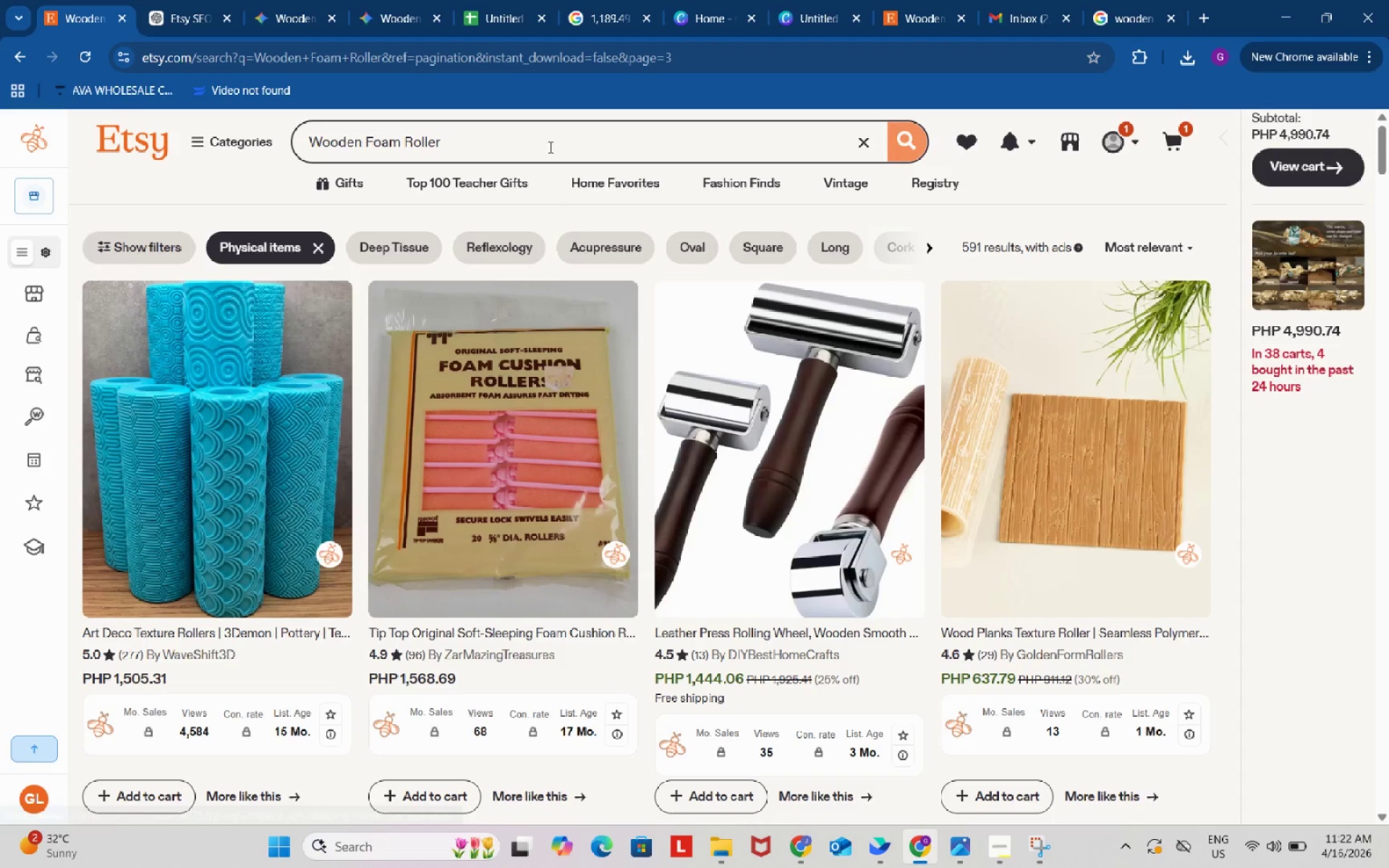 
left_click([549, 147])
 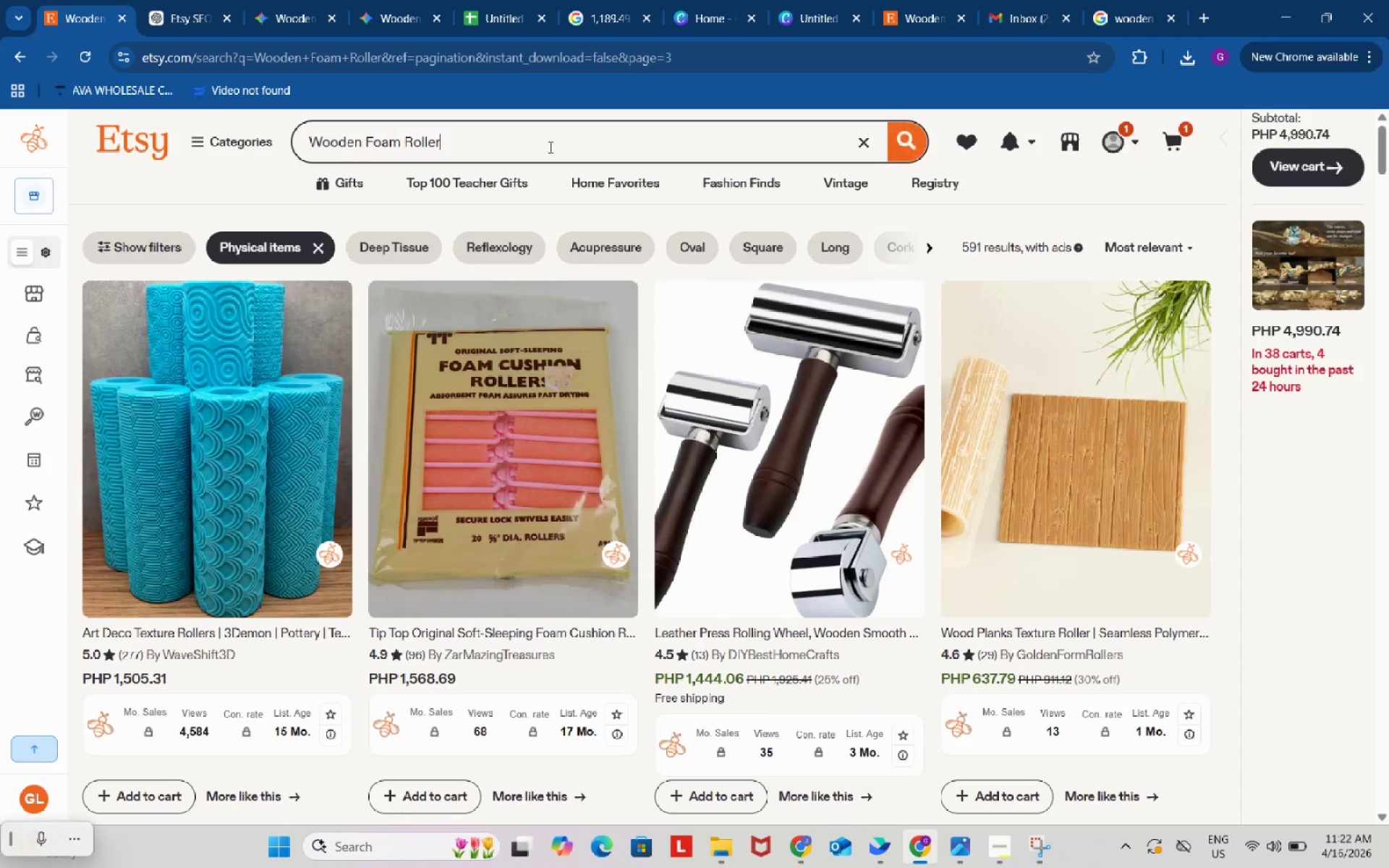 
key(Control+ControlLeft)
 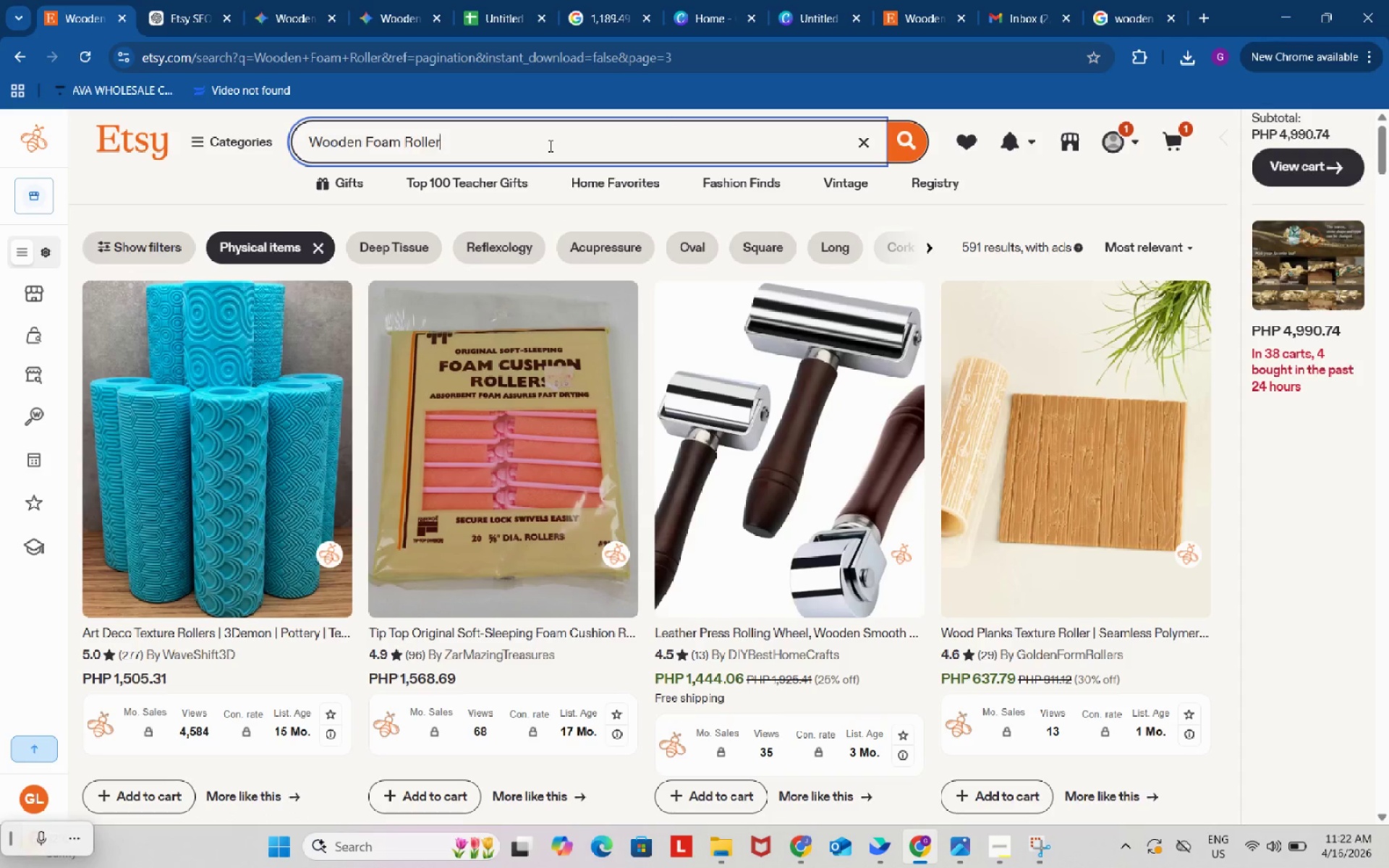 
key(Control+A)
 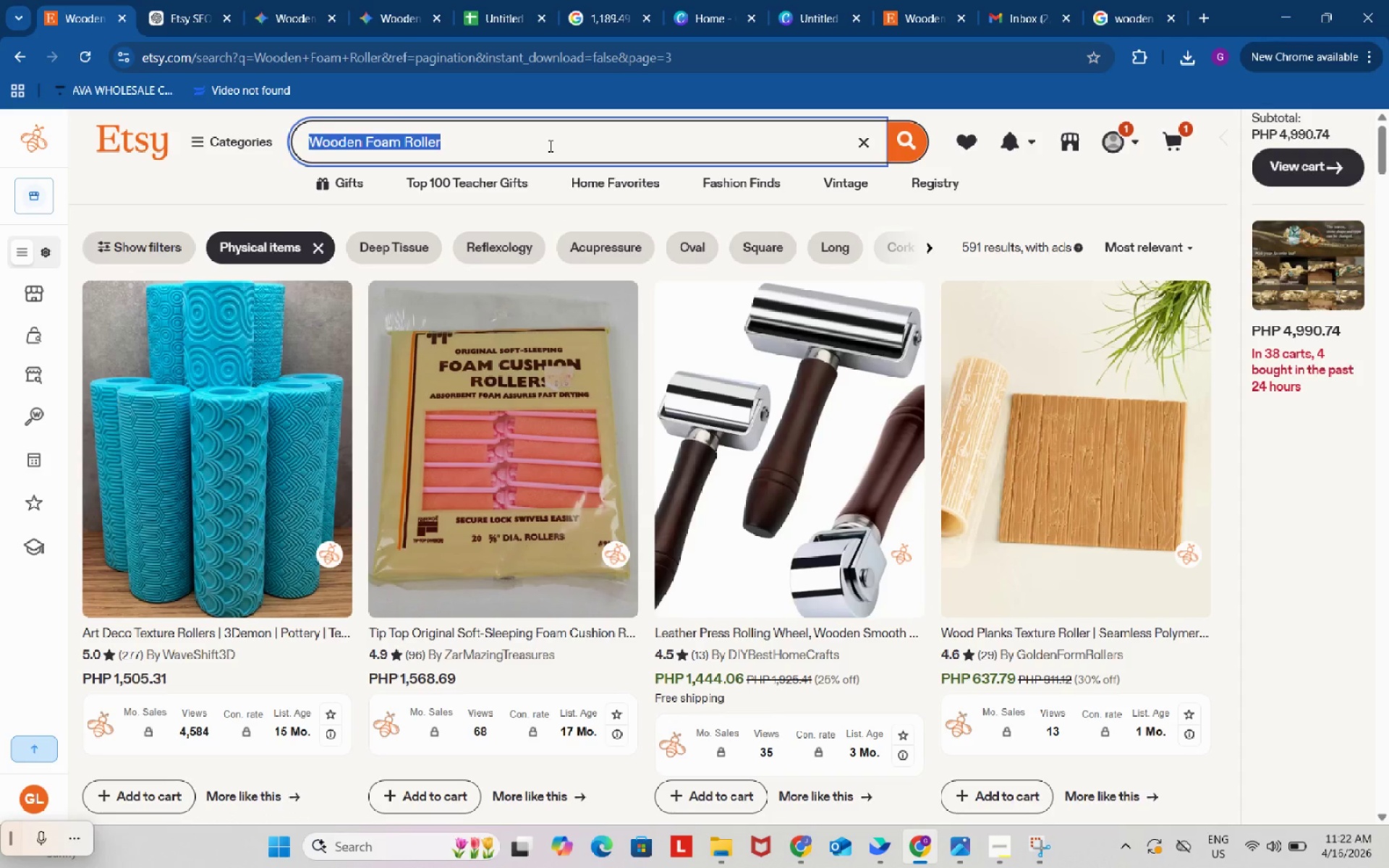 
key(Control+ControlLeft)
 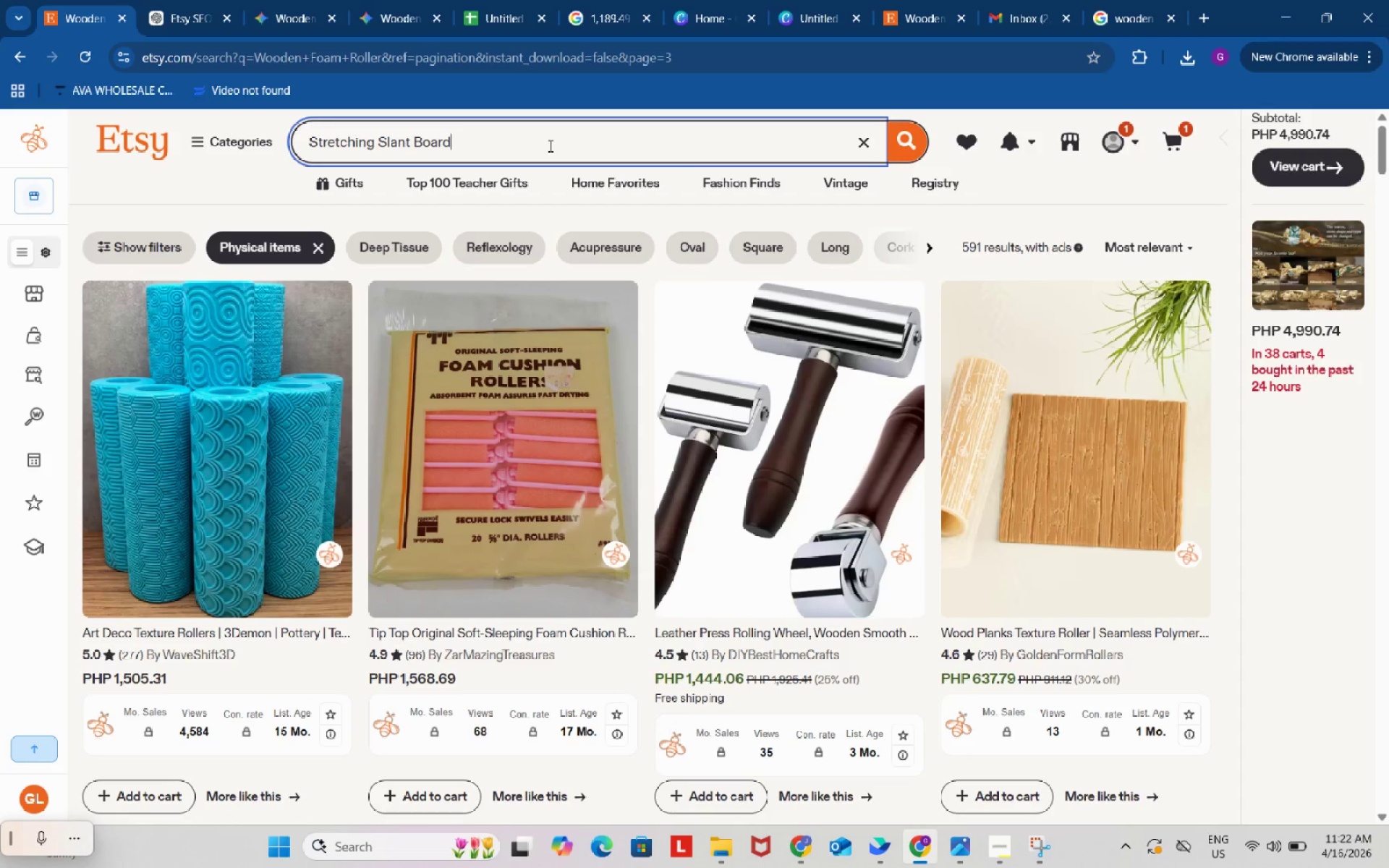 
key(Control+V)
 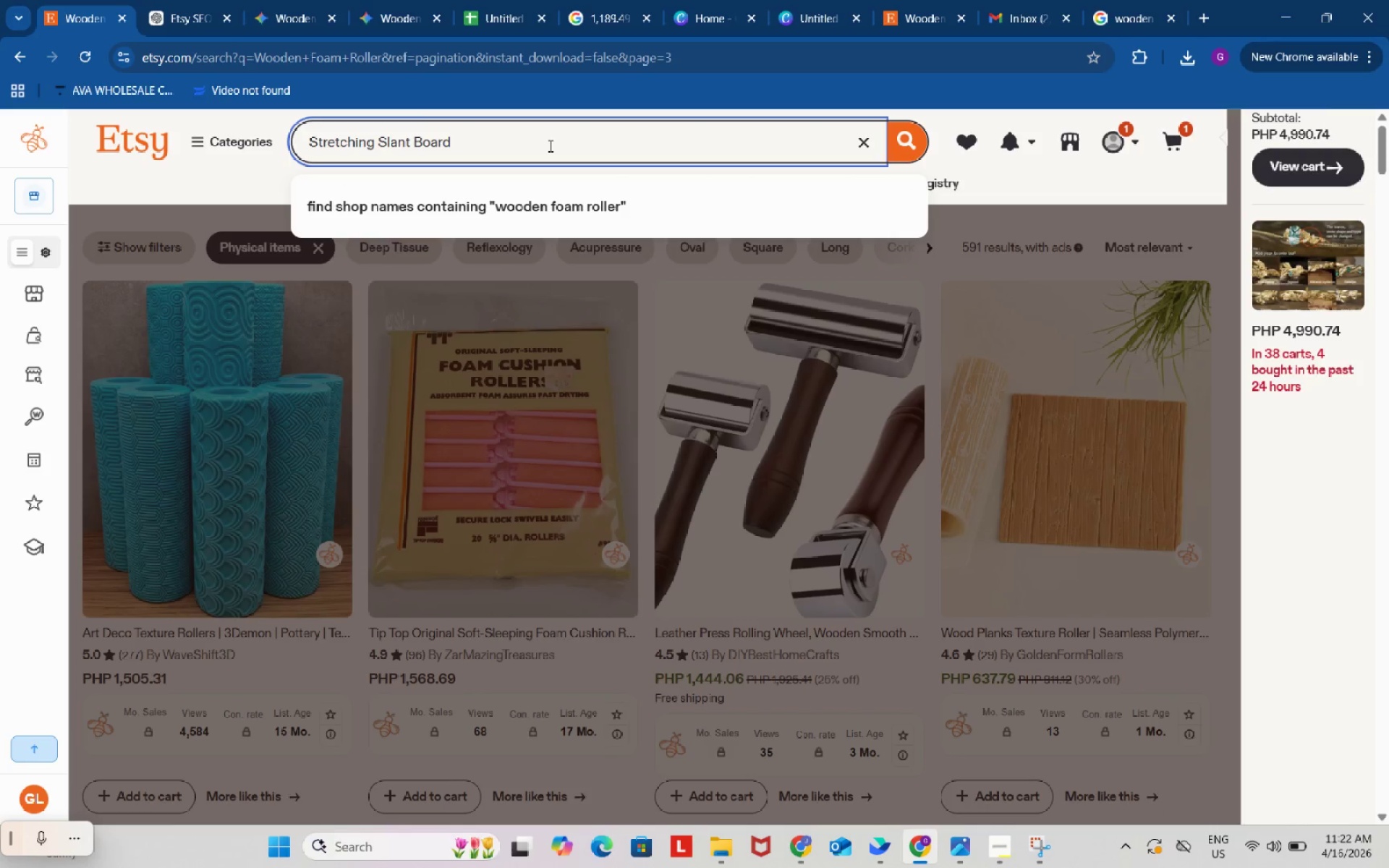 
key(Enter)
 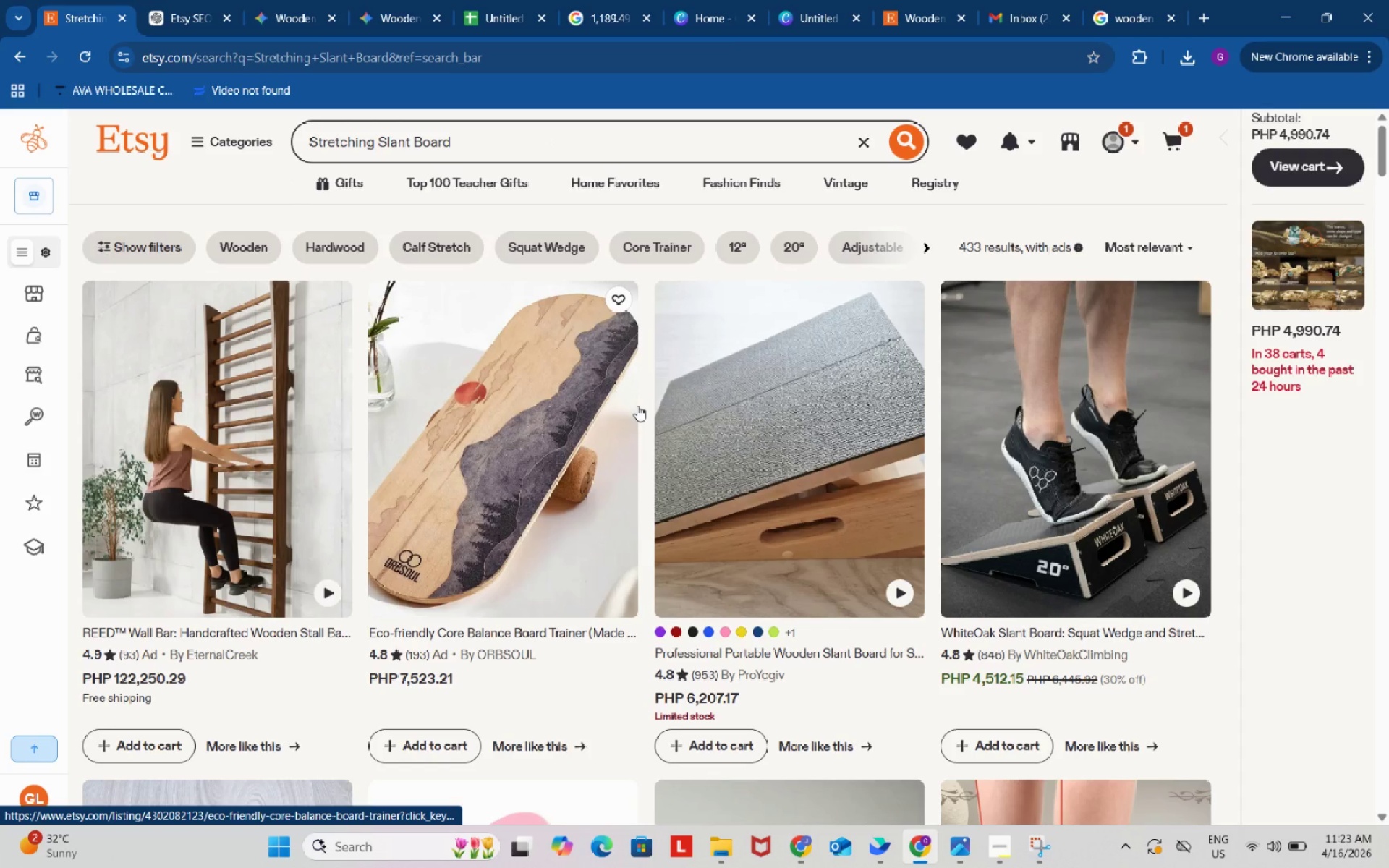 
wait(5.38)
 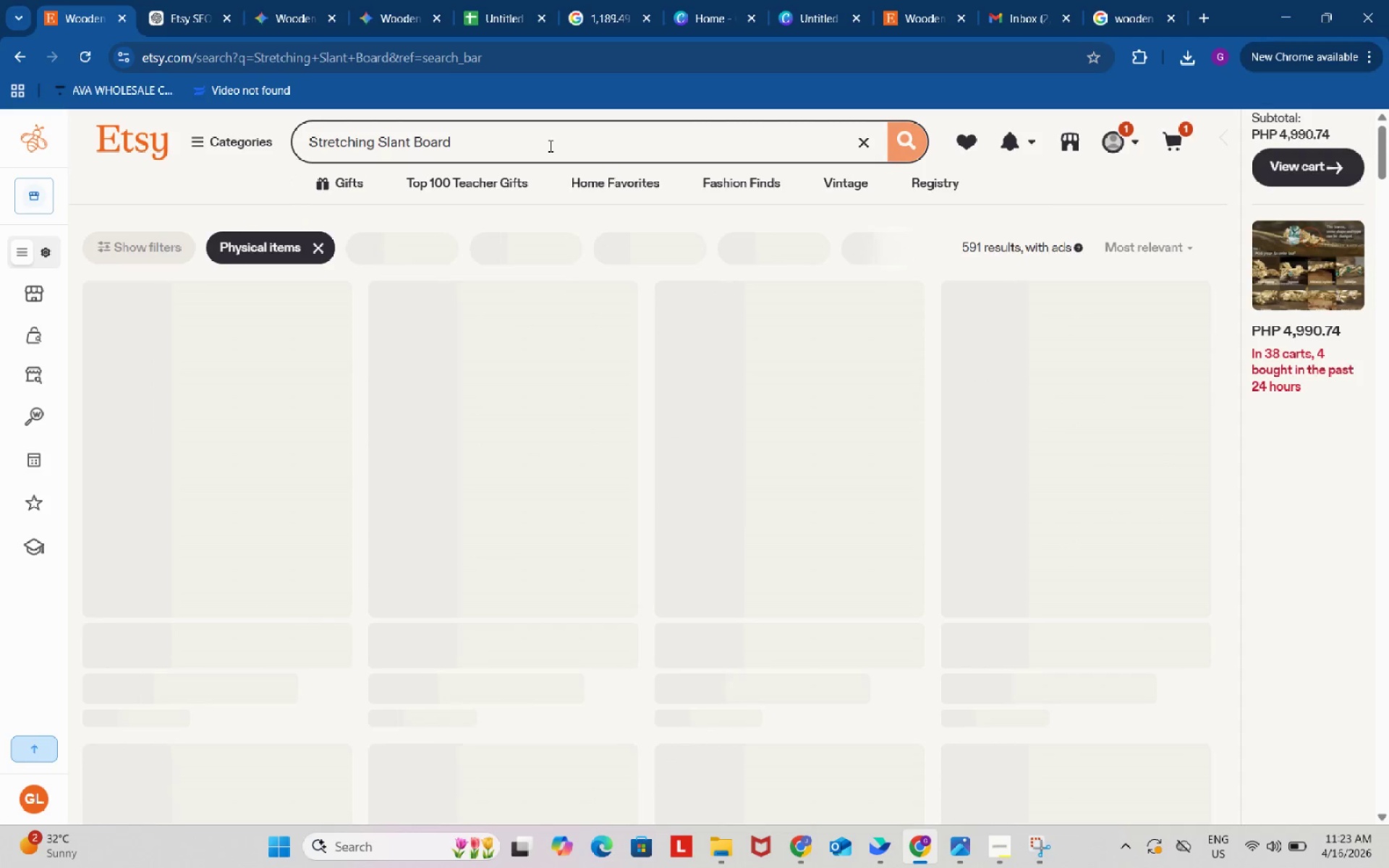 
right_click([784, 399])
 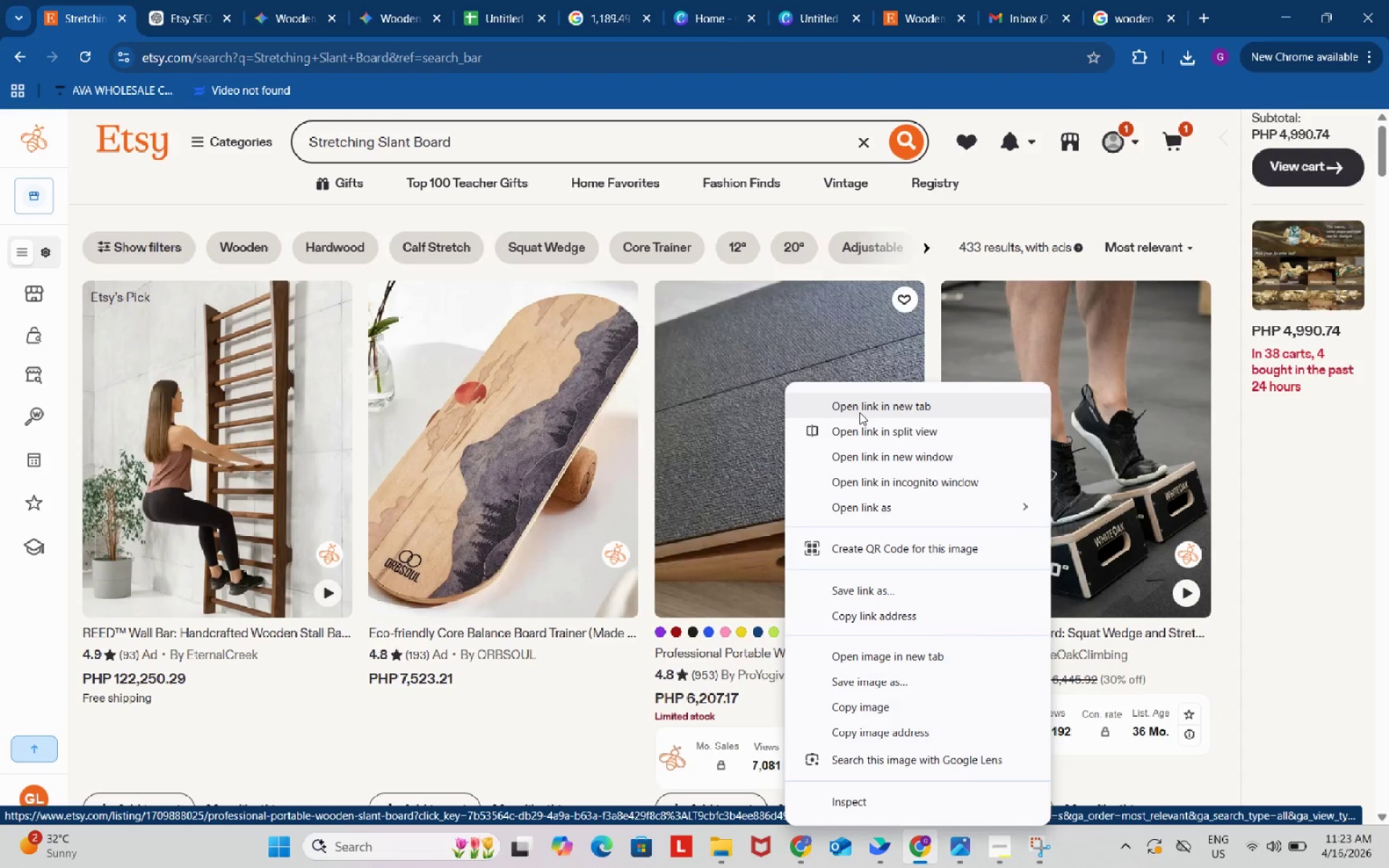 
left_click([859, 412])
 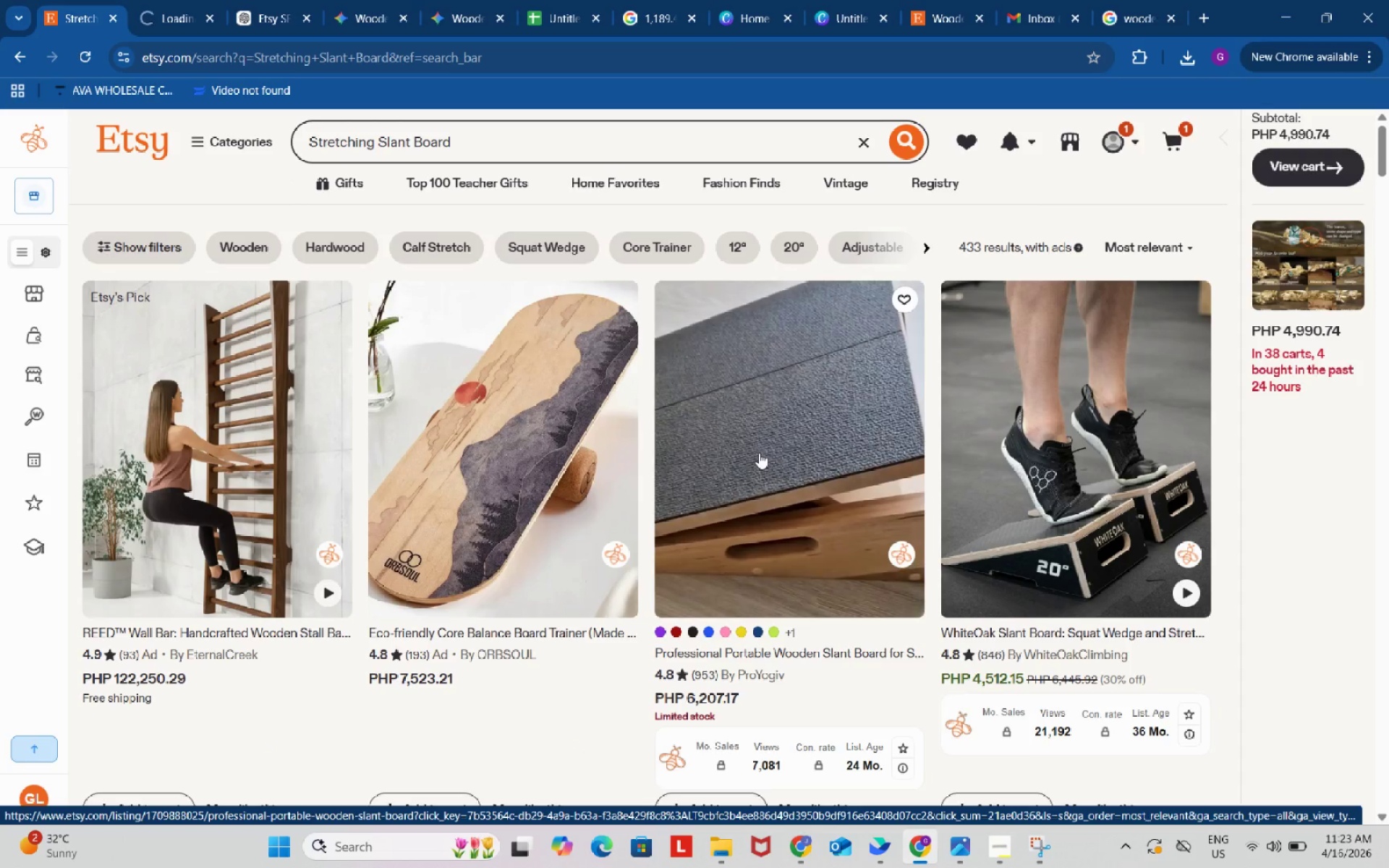 
scroll: coordinate [759, 453], scroll_direction: down, amount: 1.0
 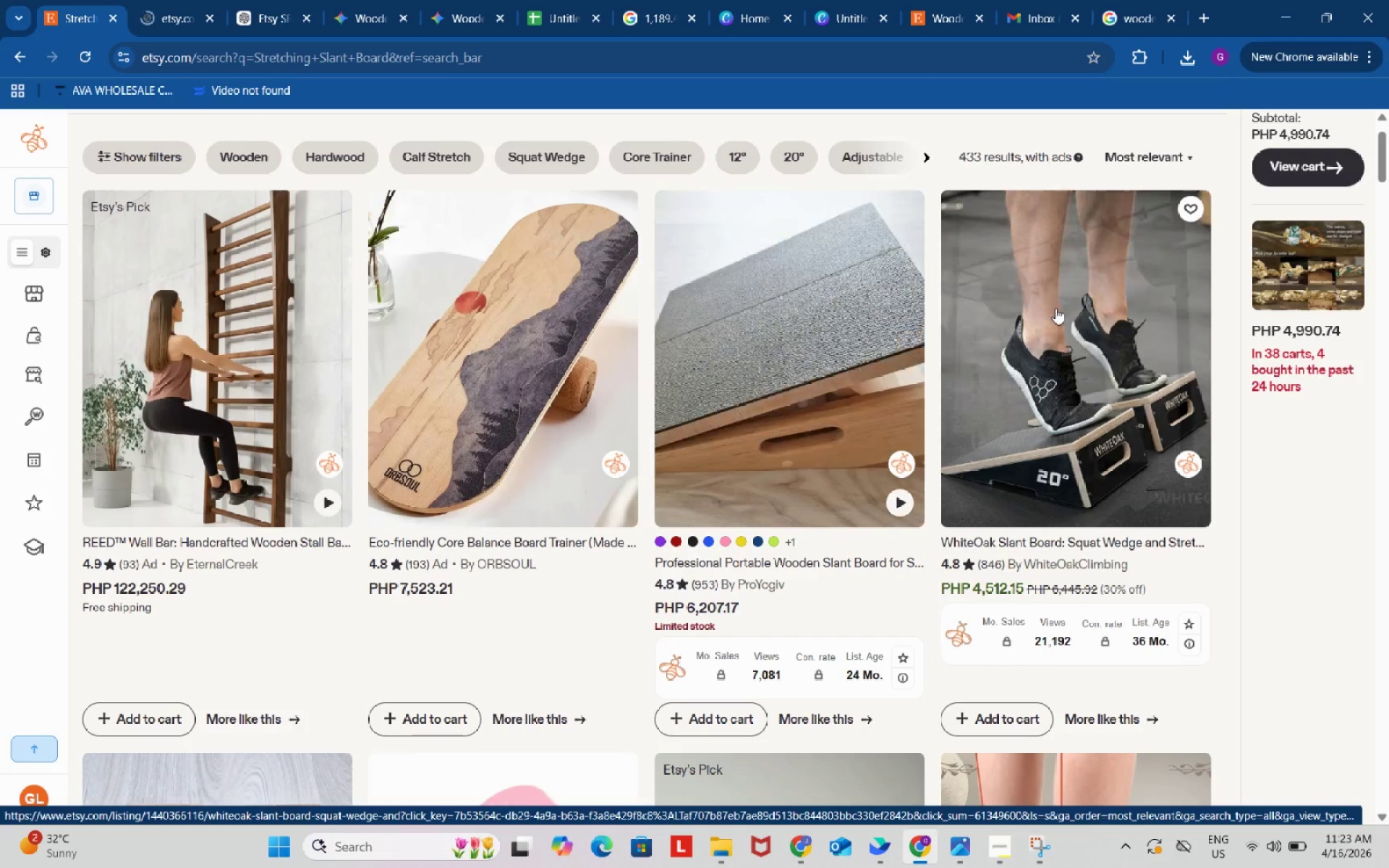 
right_click([1055, 308])
 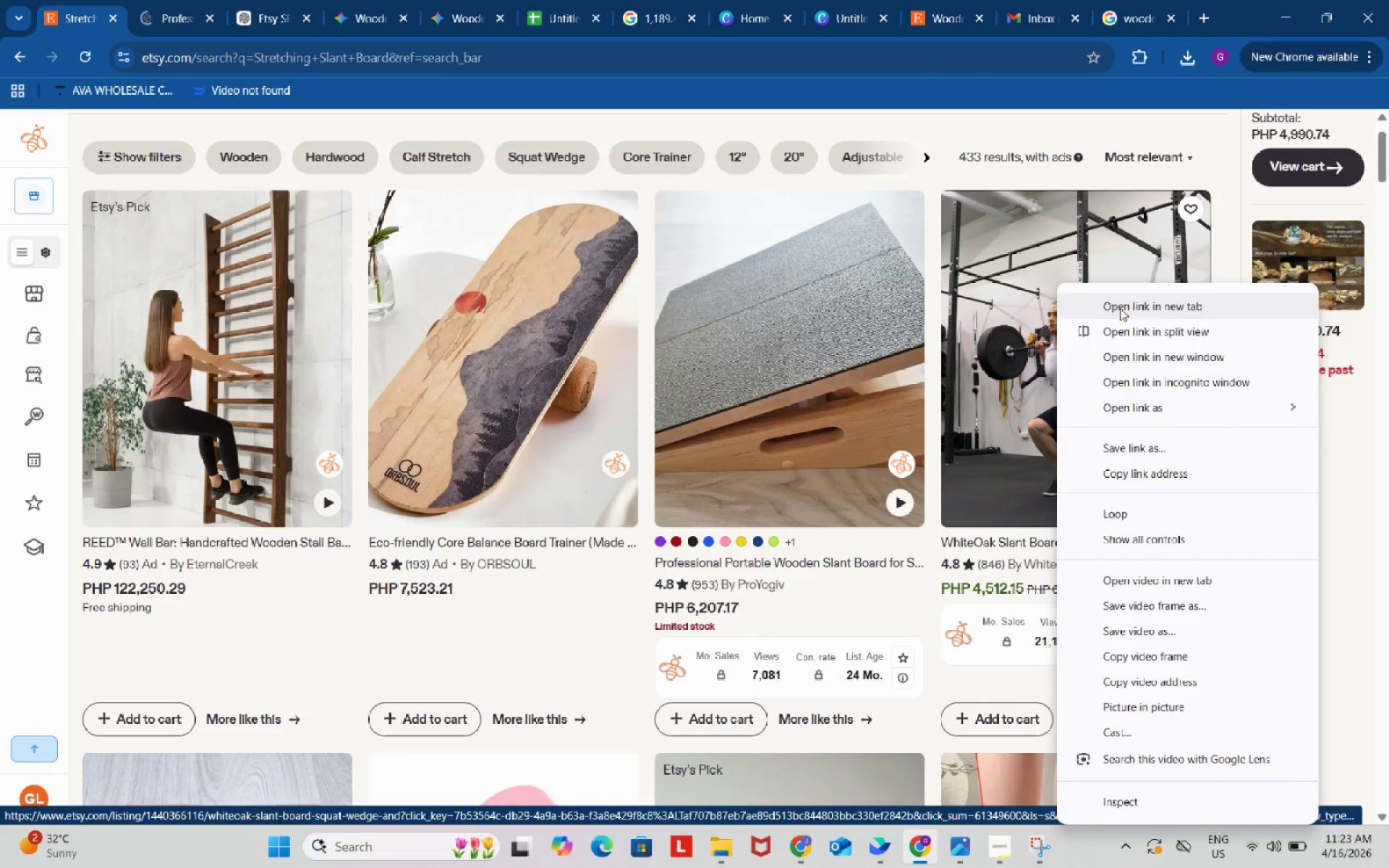 
left_click([1120, 308])
 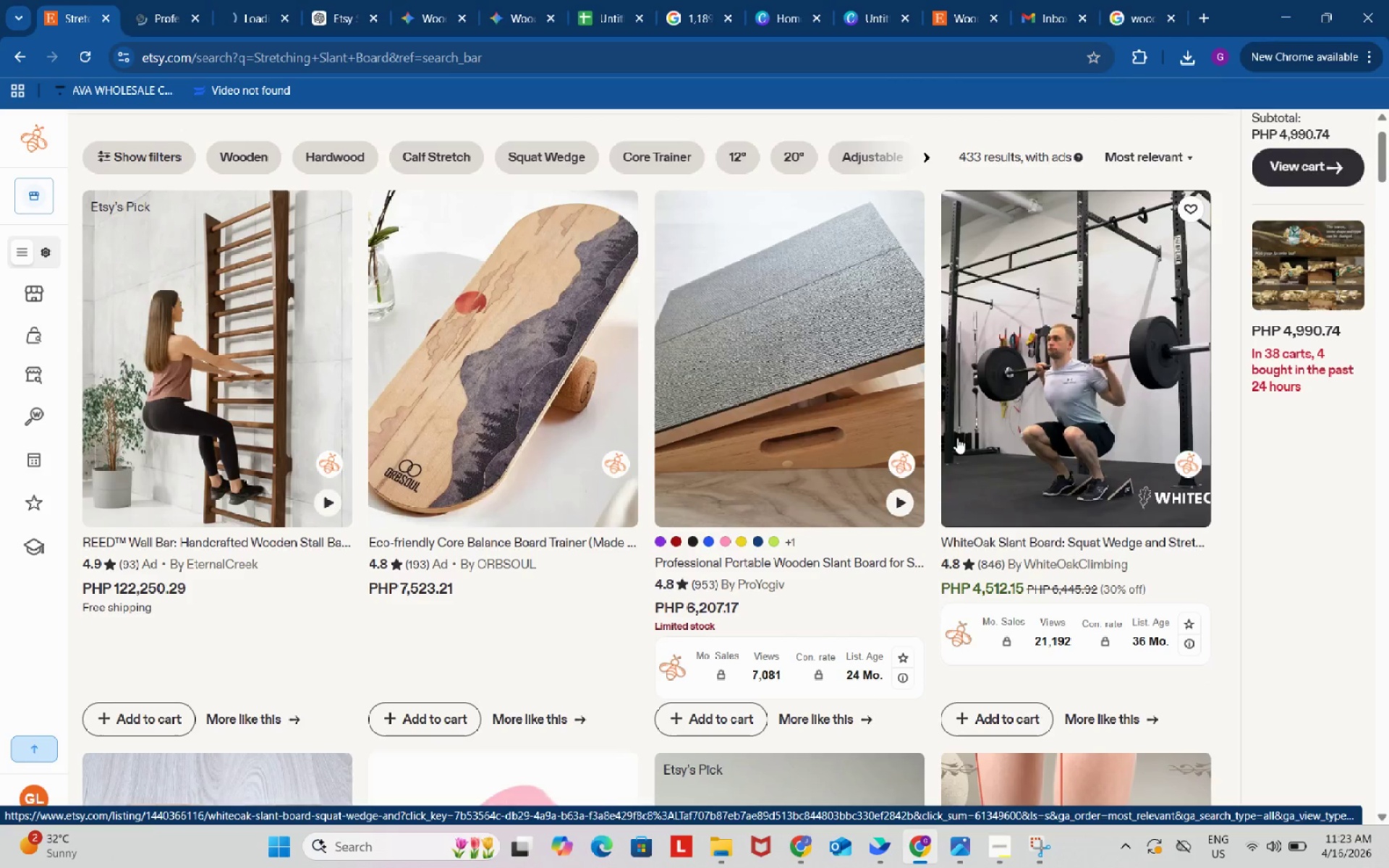 
scroll: coordinate [916, 479], scroll_direction: down, amount: 6.0
 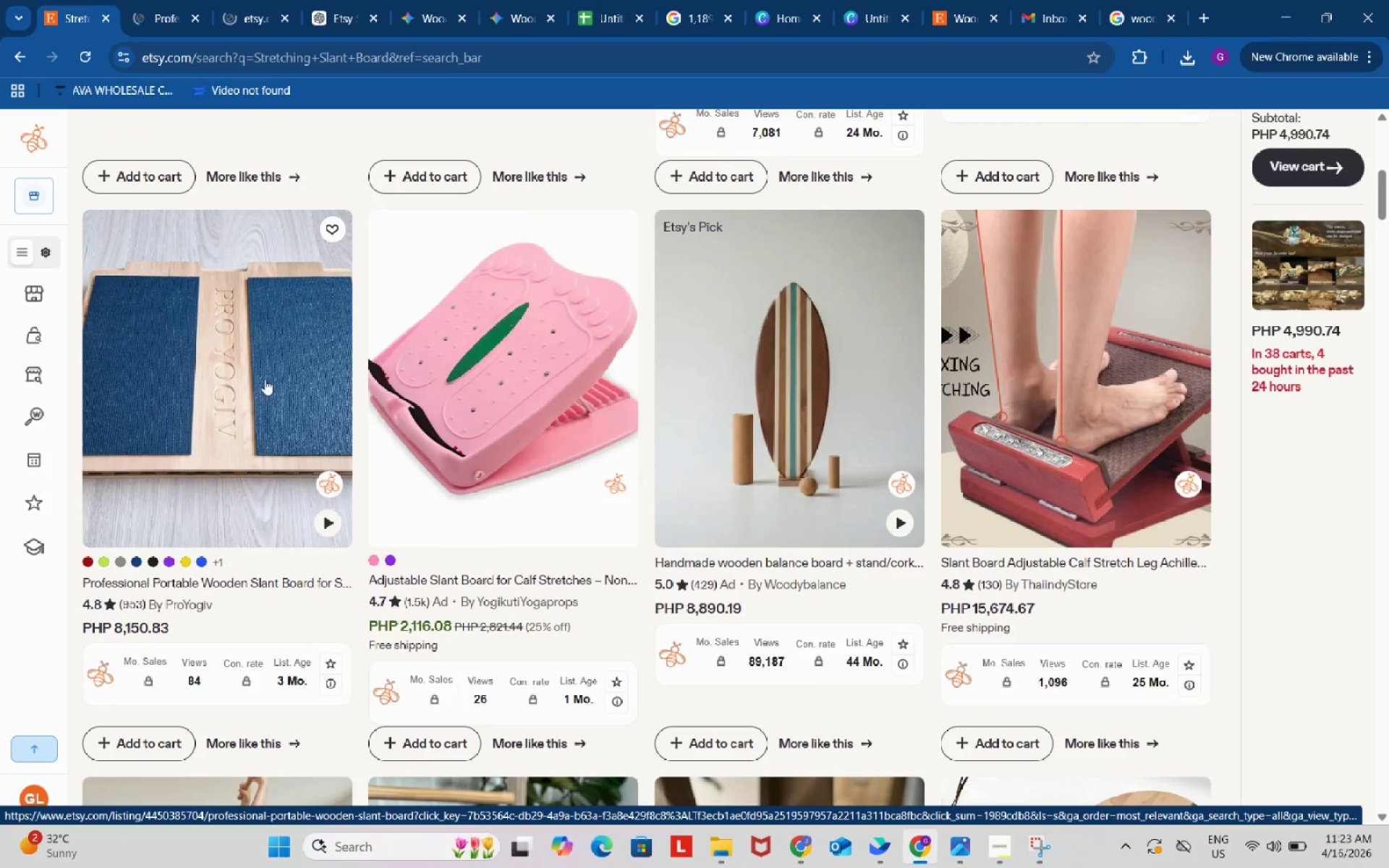 
right_click([252, 375])
 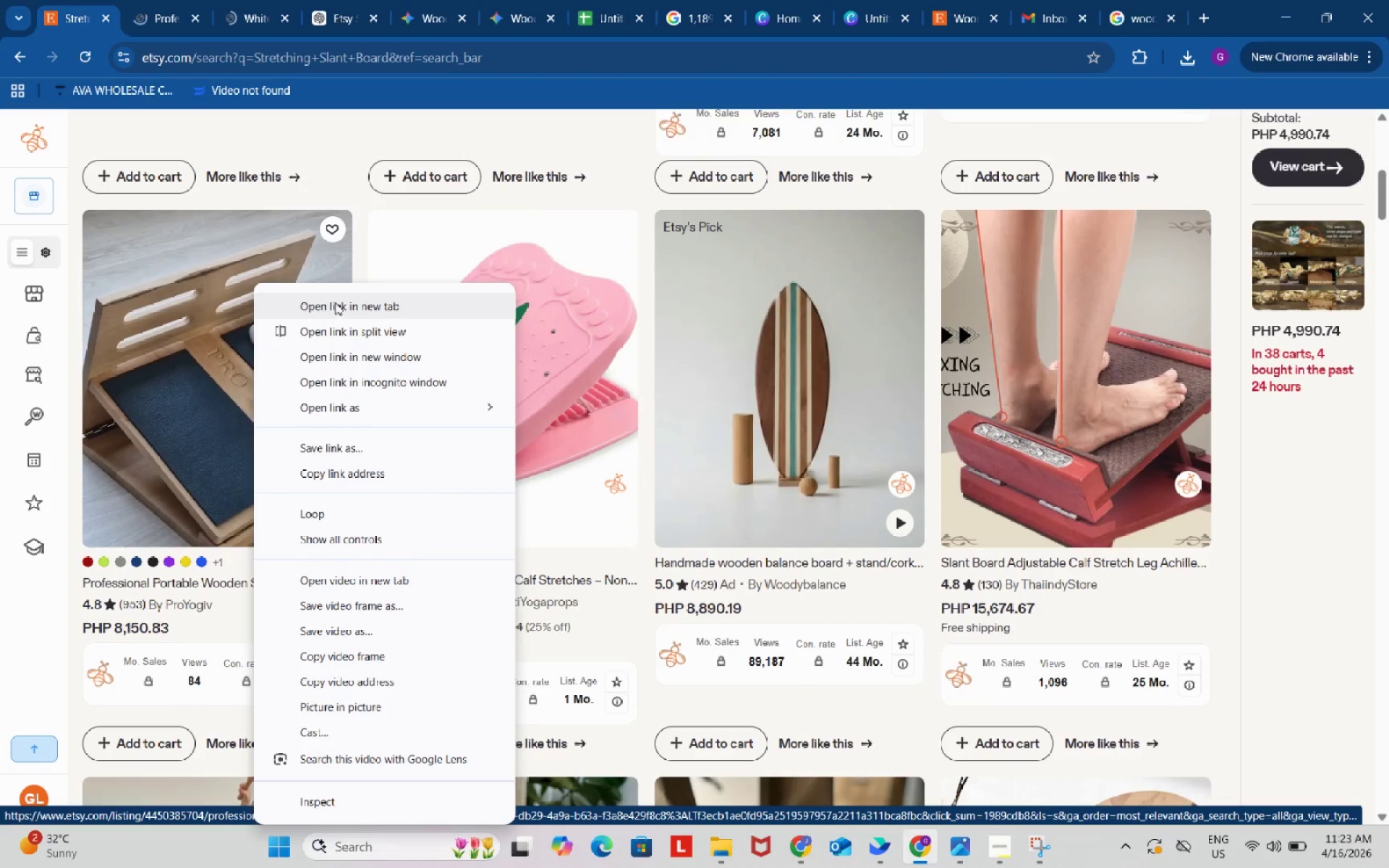 
left_click([335, 302])
 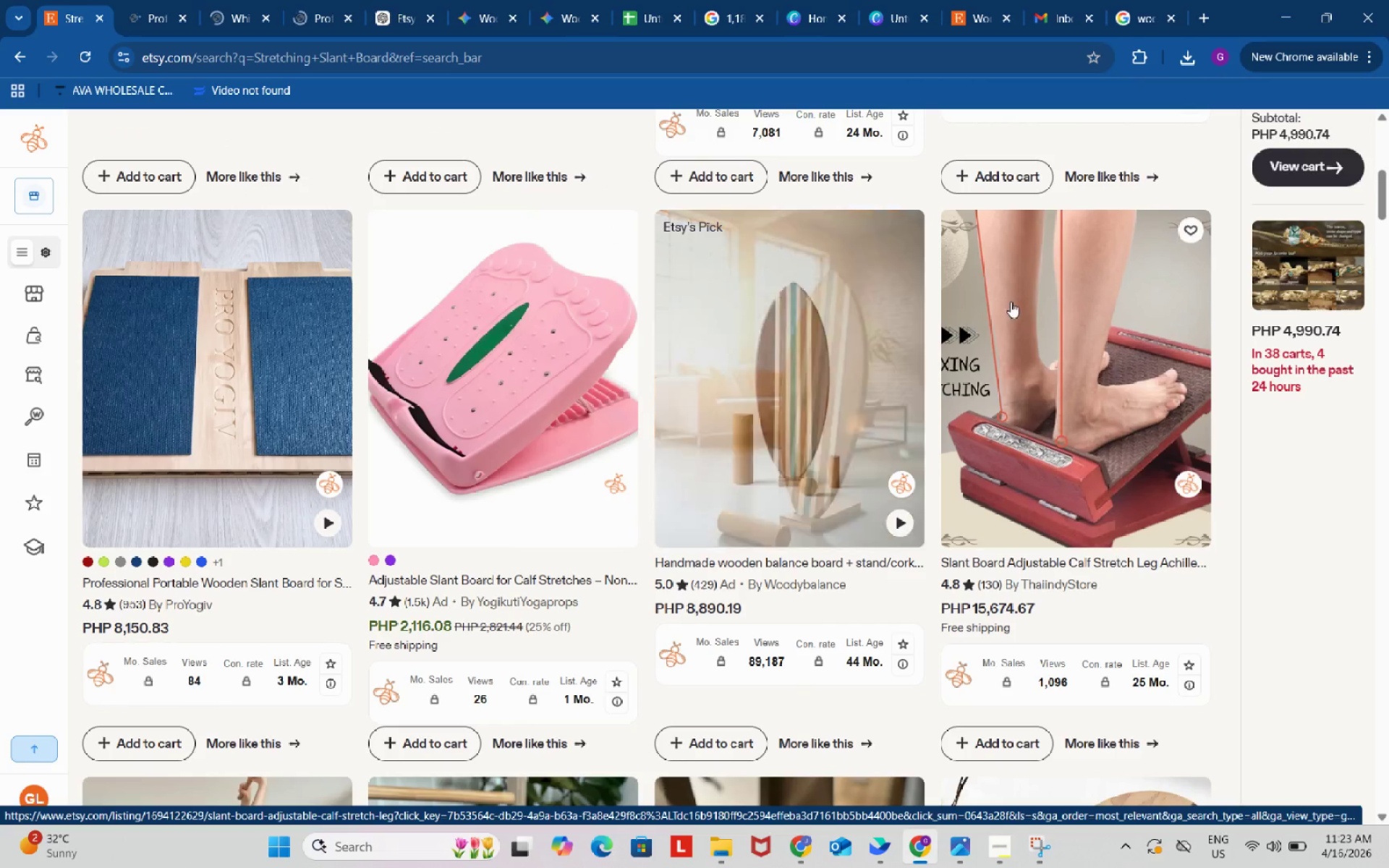 
right_click([1009, 298])
 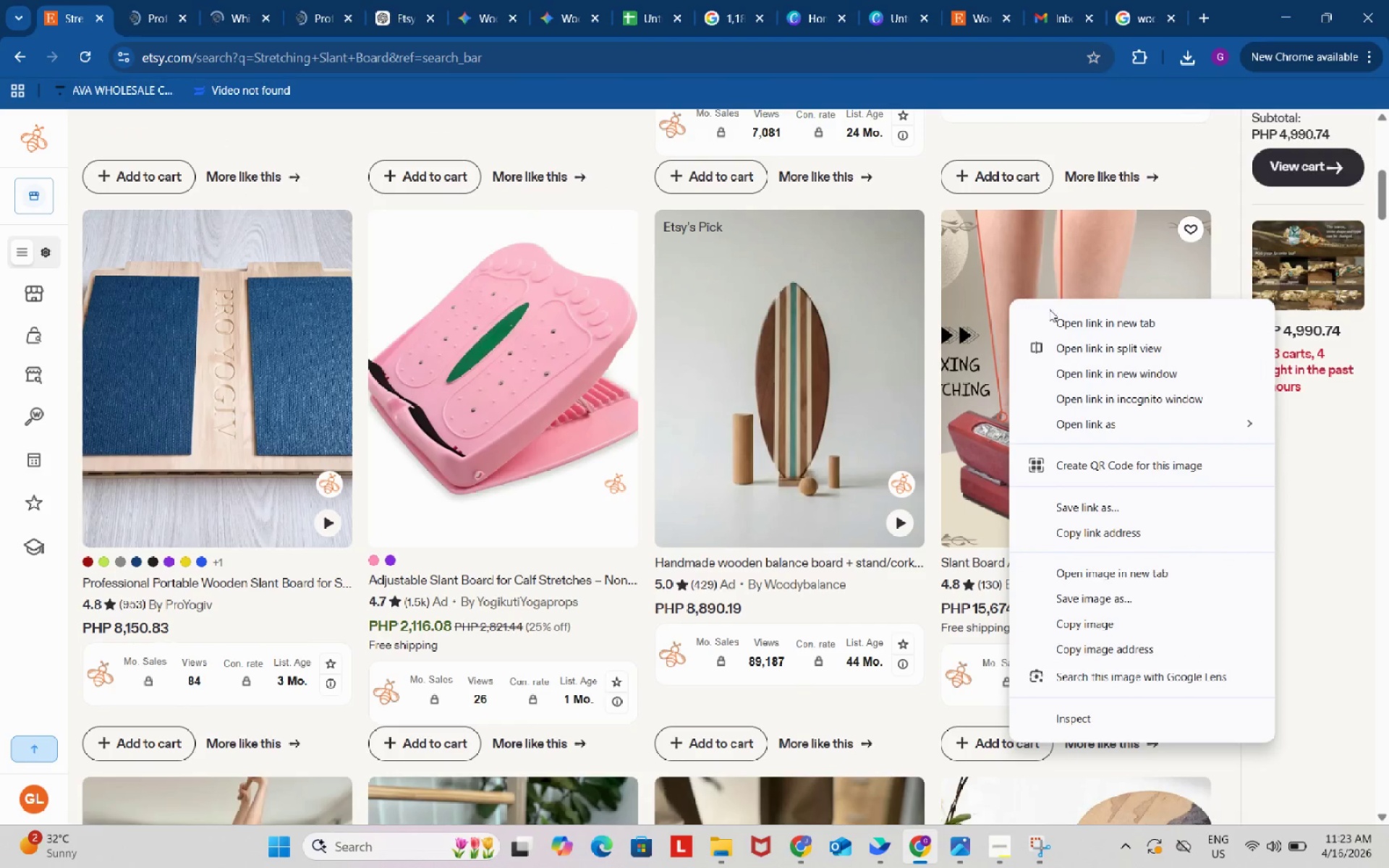 
left_click([1067, 321])
 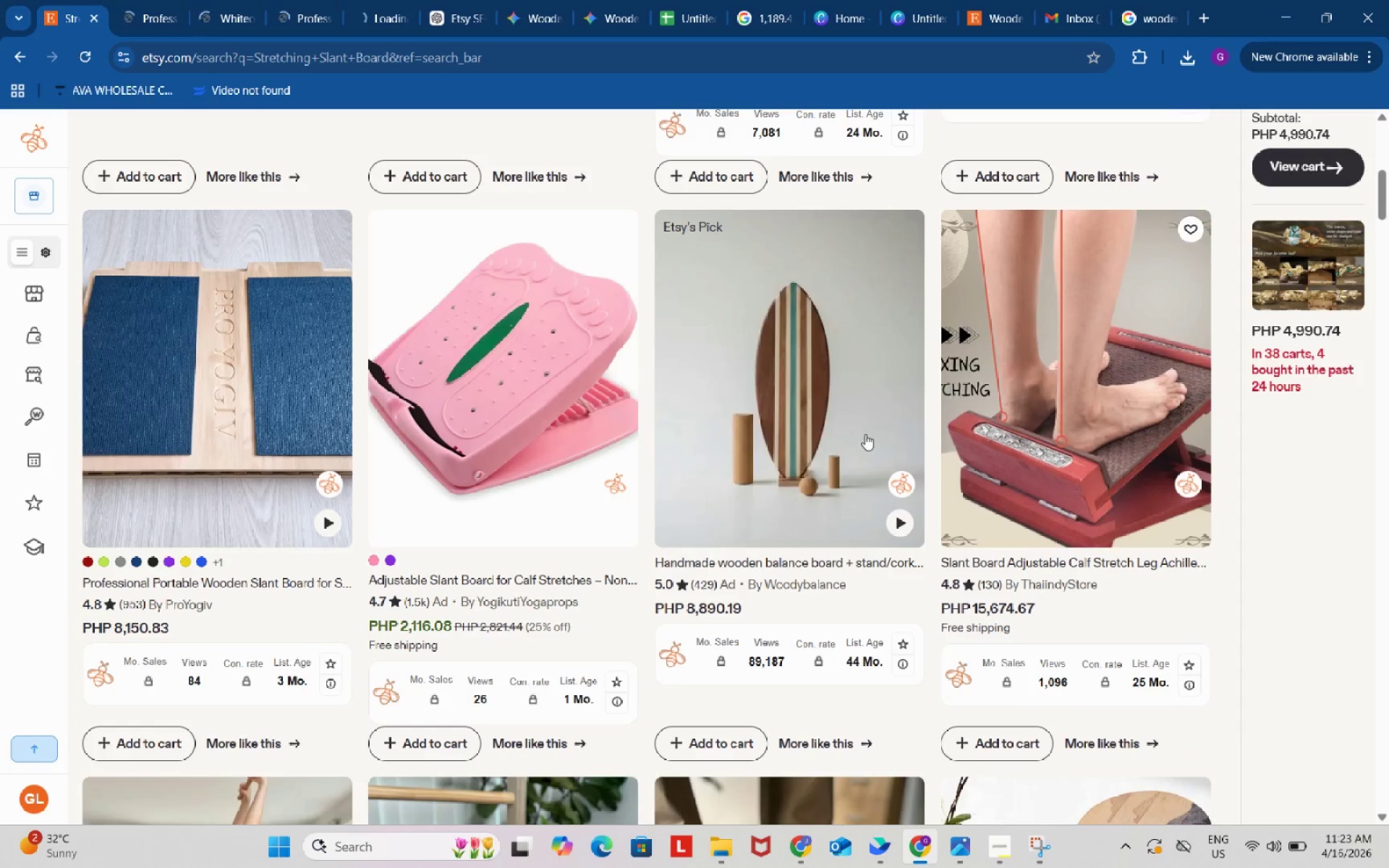 
scroll: coordinate [684, 563], scroll_direction: down, amount: 4.0
 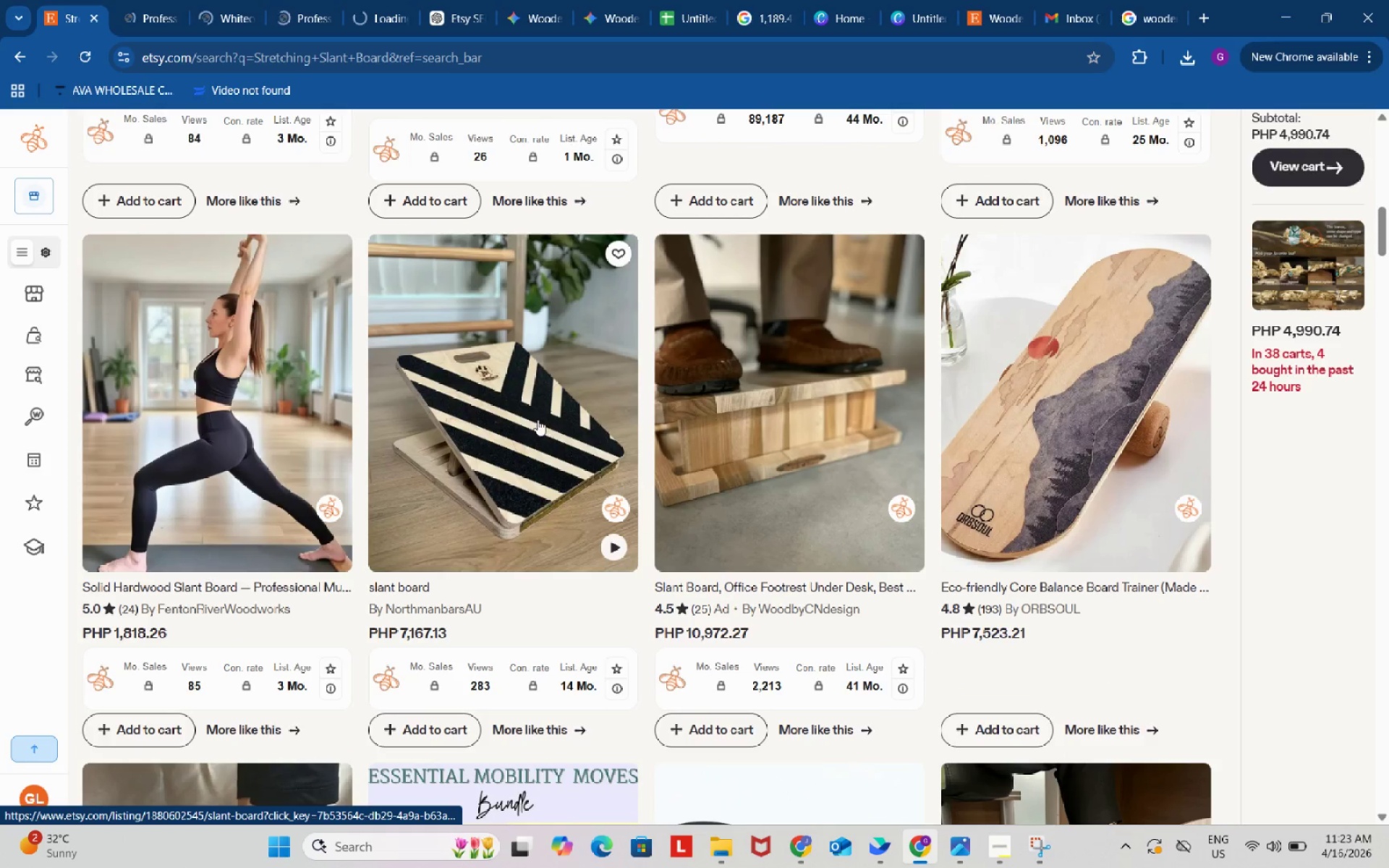 
right_click([528, 407])
 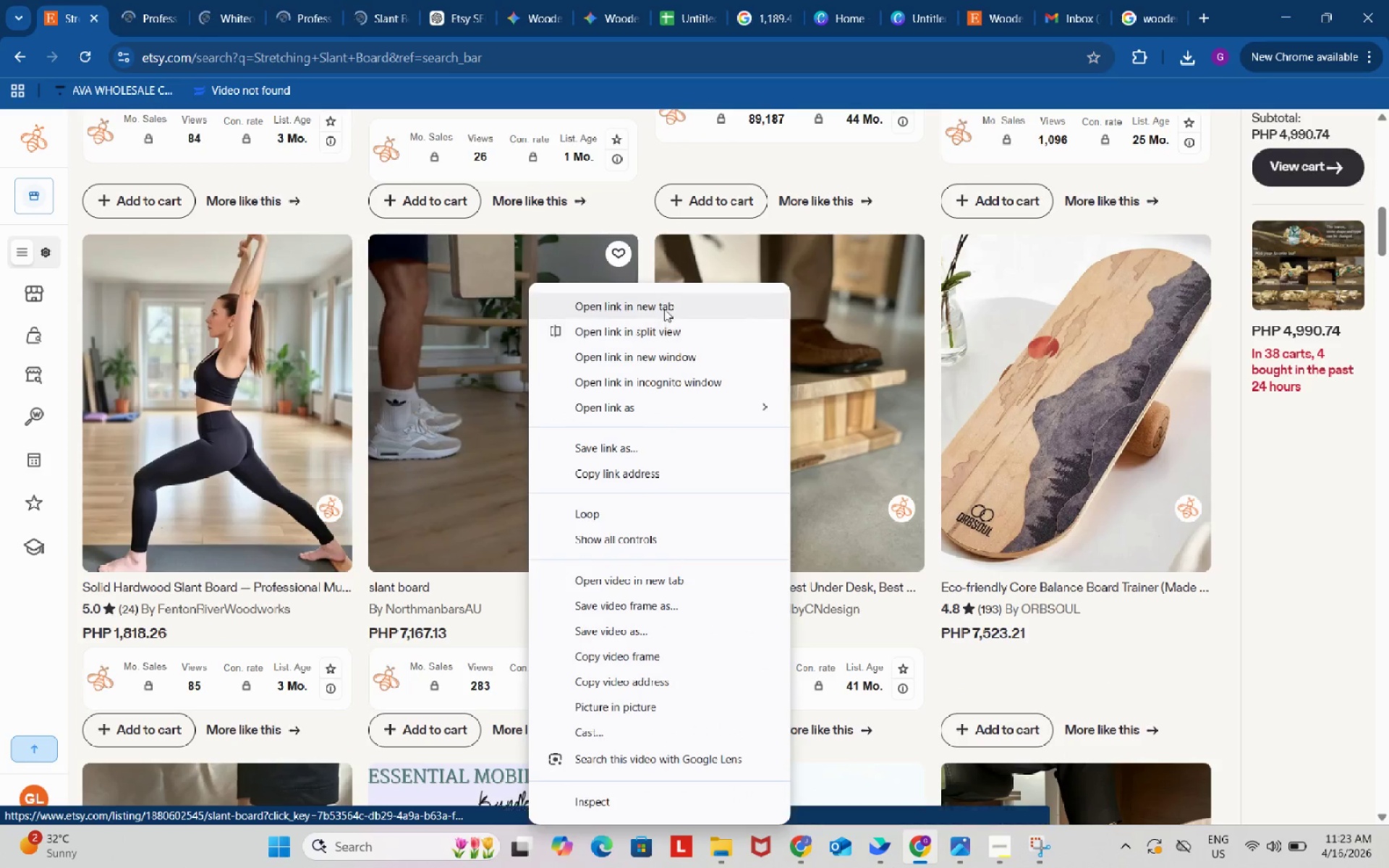 
left_click([664, 307])
 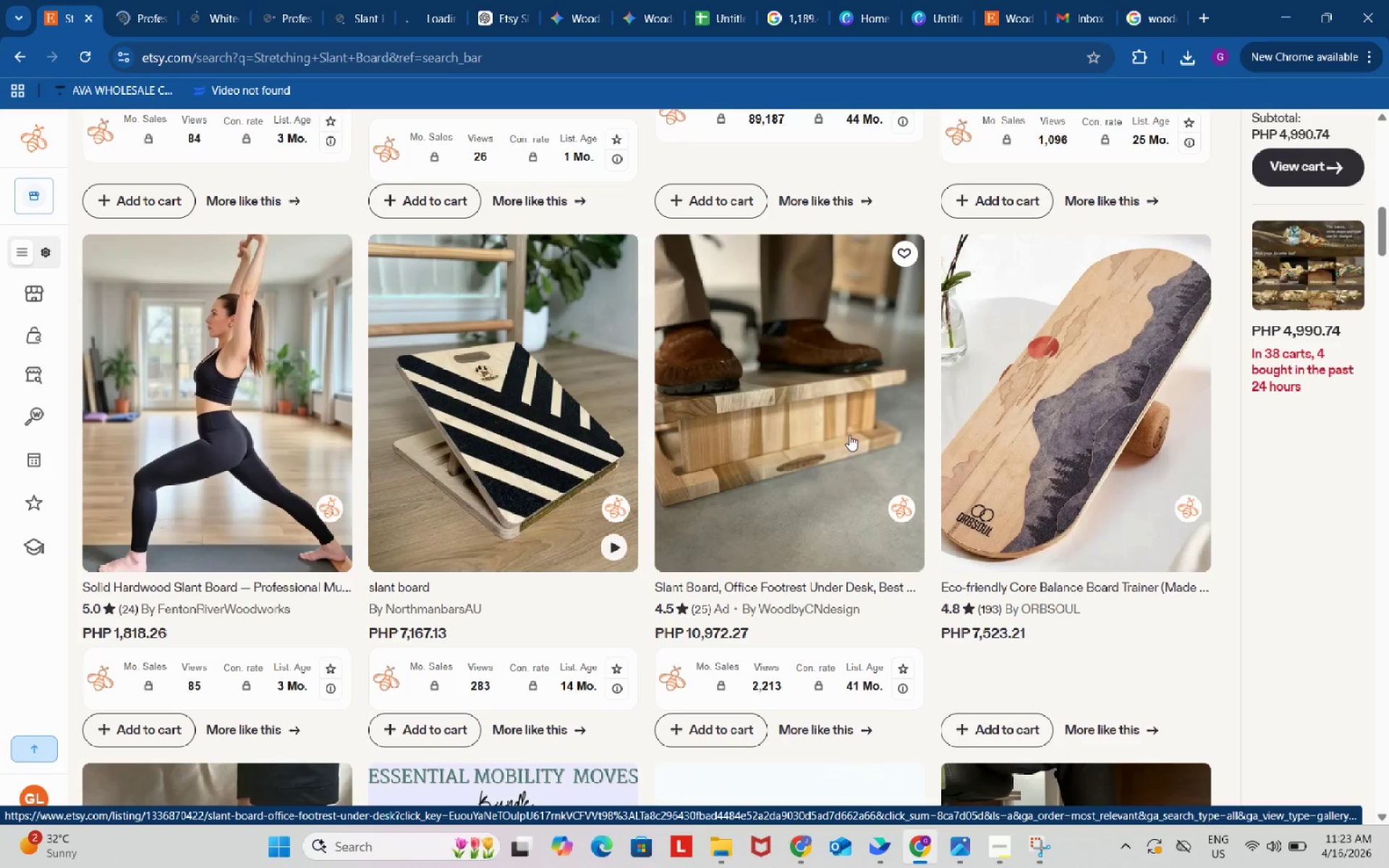 
right_click([790, 359])
 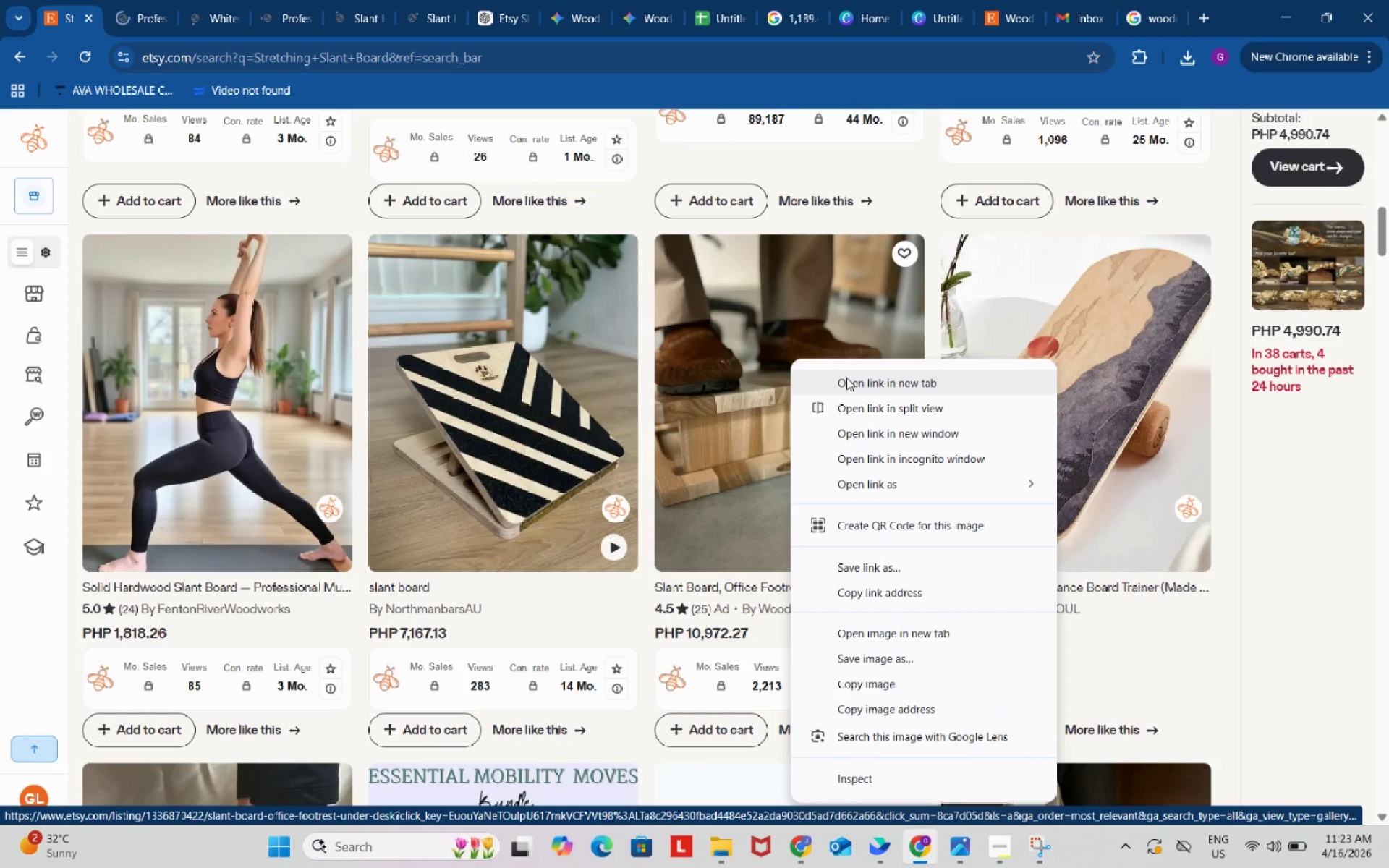 
left_click([846, 378])
 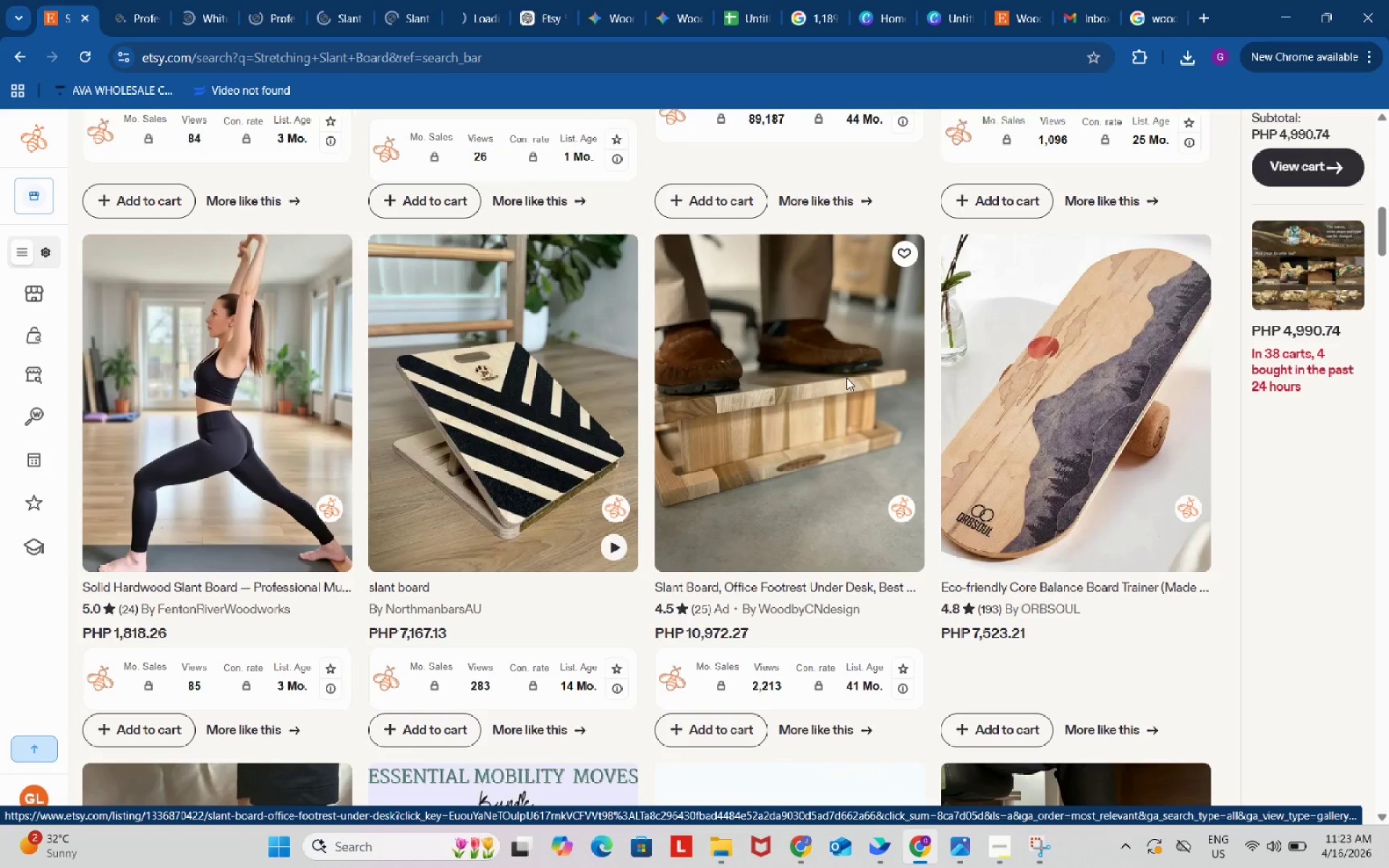 
scroll: coordinate [833, 388], scroll_direction: down, amount: 5.0
 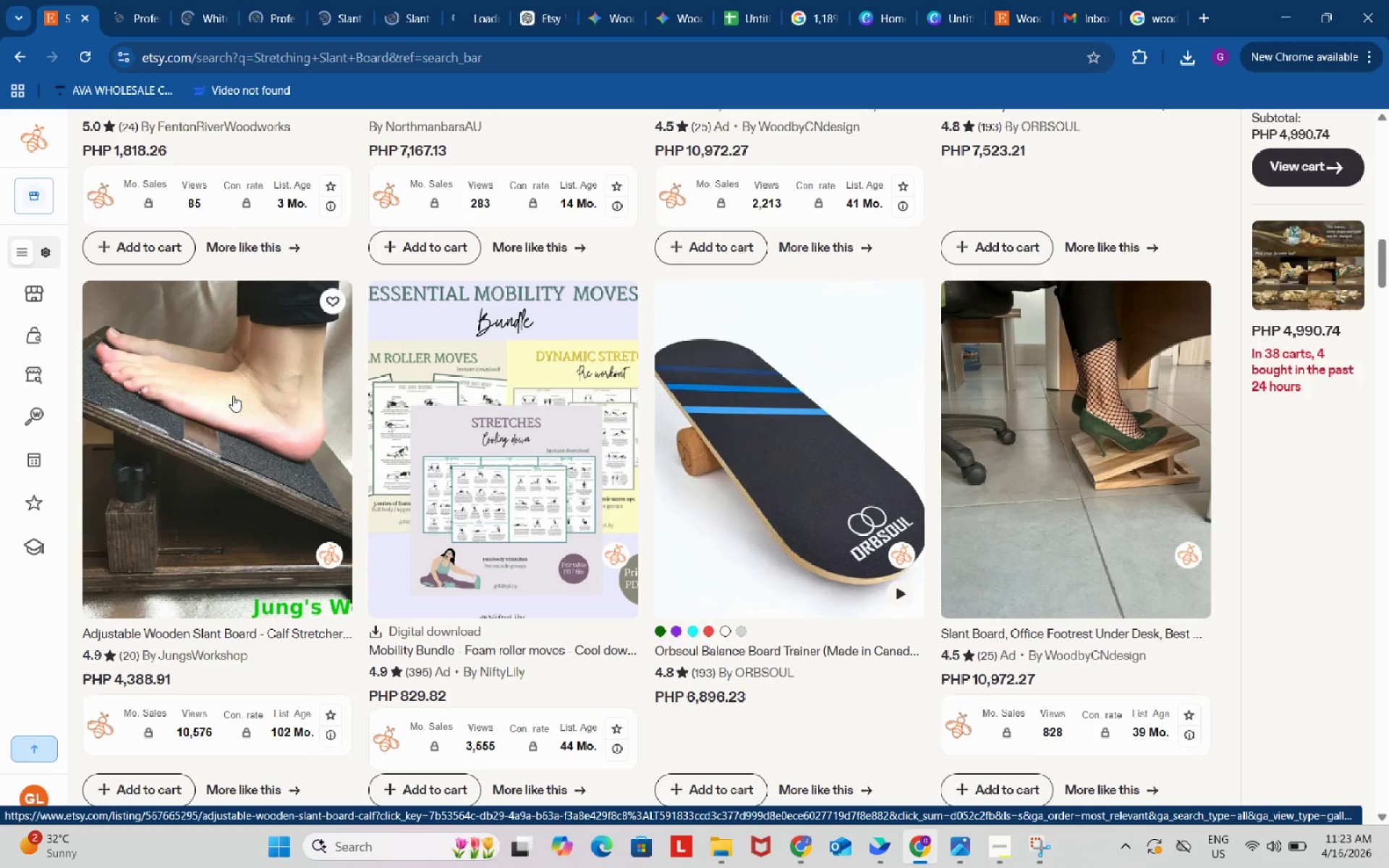 
right_click([233, 396])
 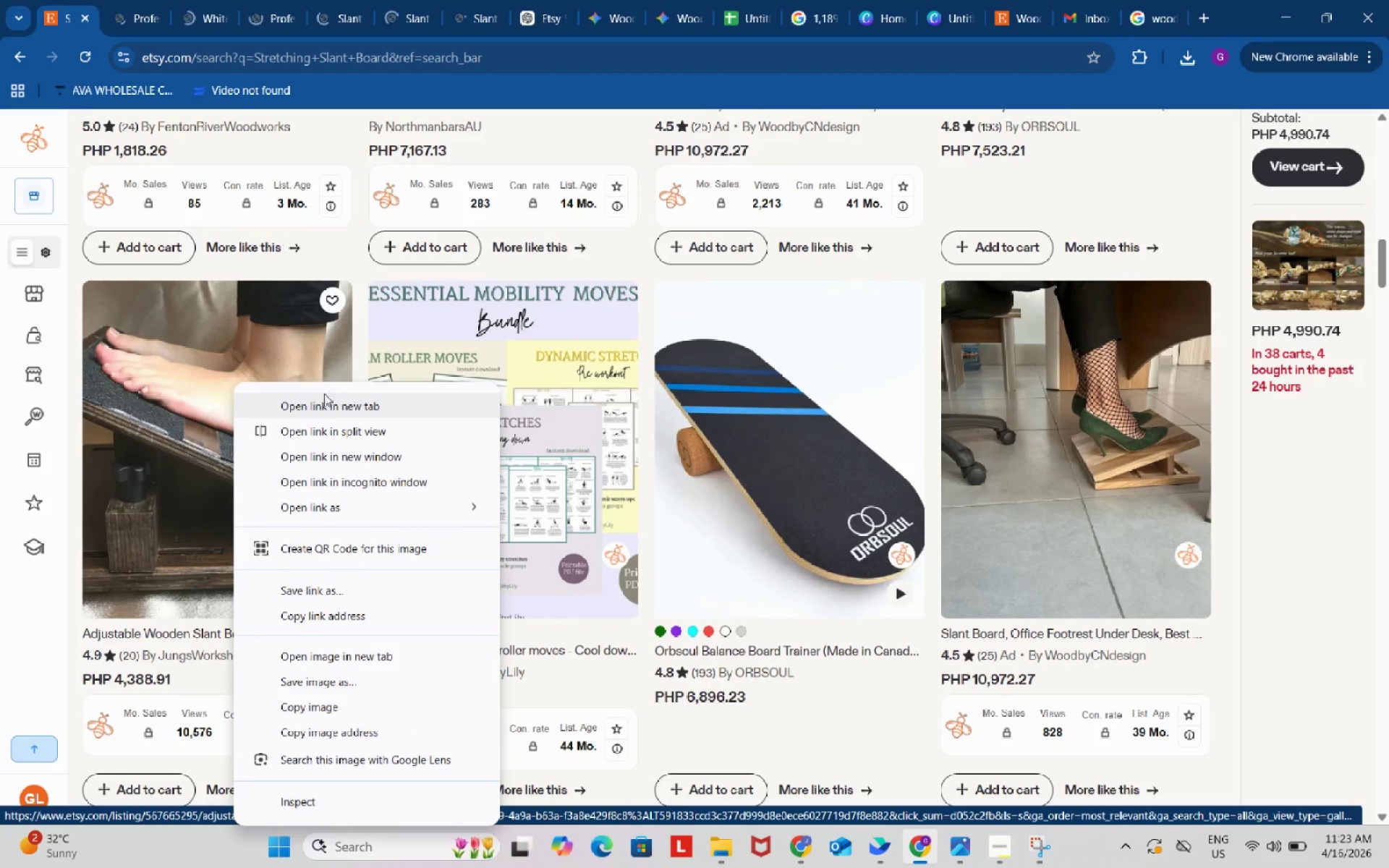 
left_click([328, 402])
 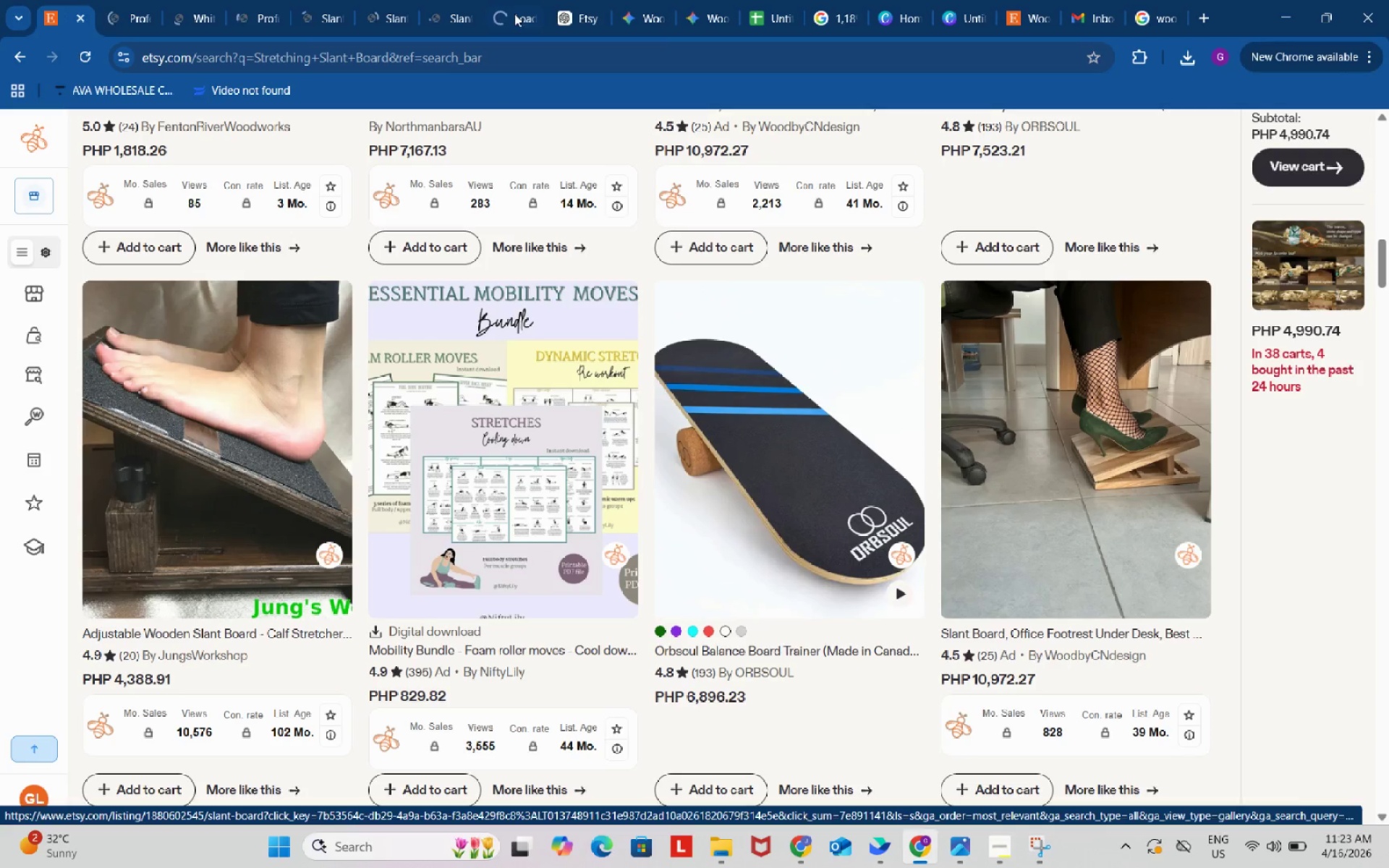 
left_click([513, 2])
 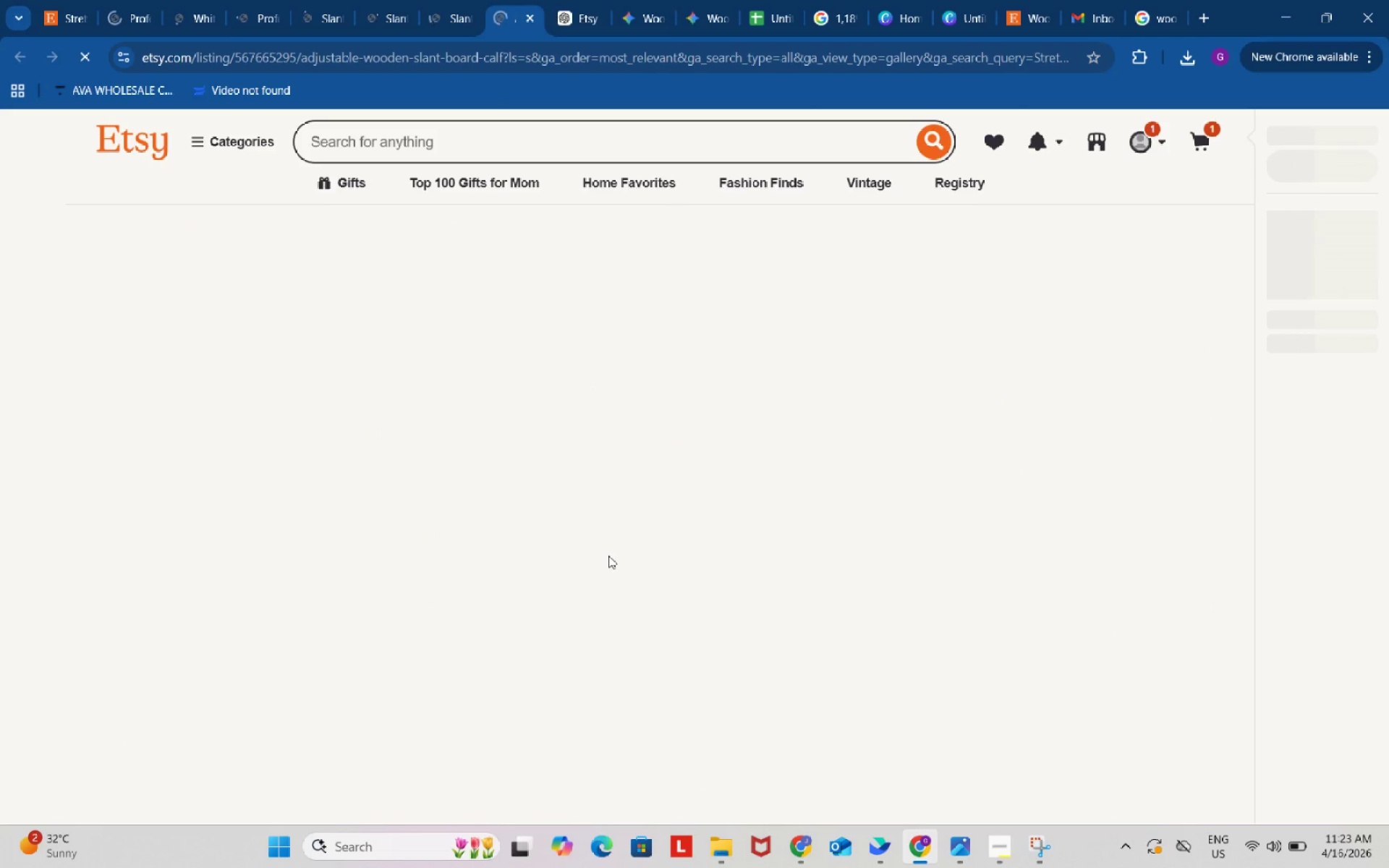 
scroll: coordinate [608, 556], scroll_direction: down, amount: 4.0
 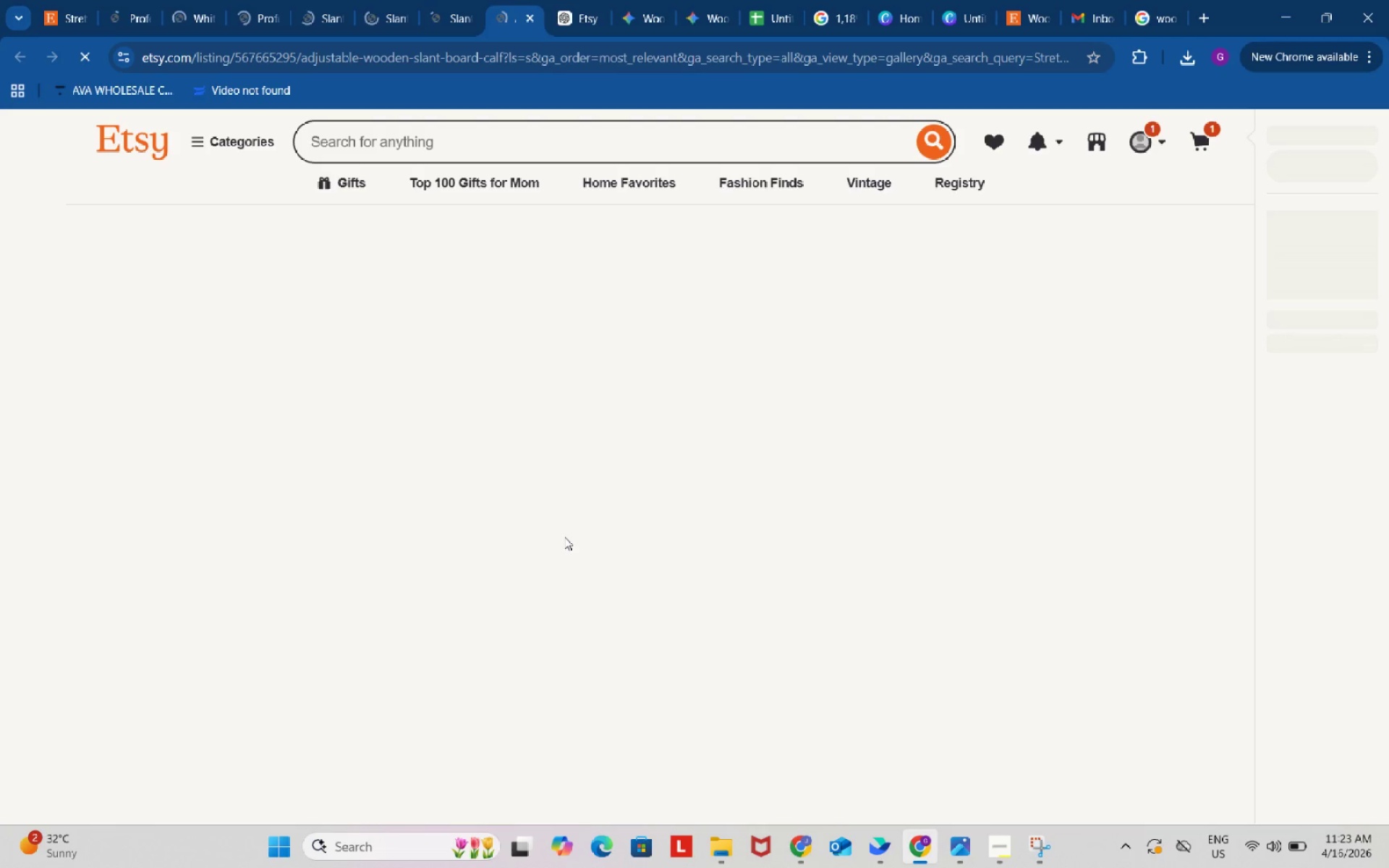 
wait(14.71)
 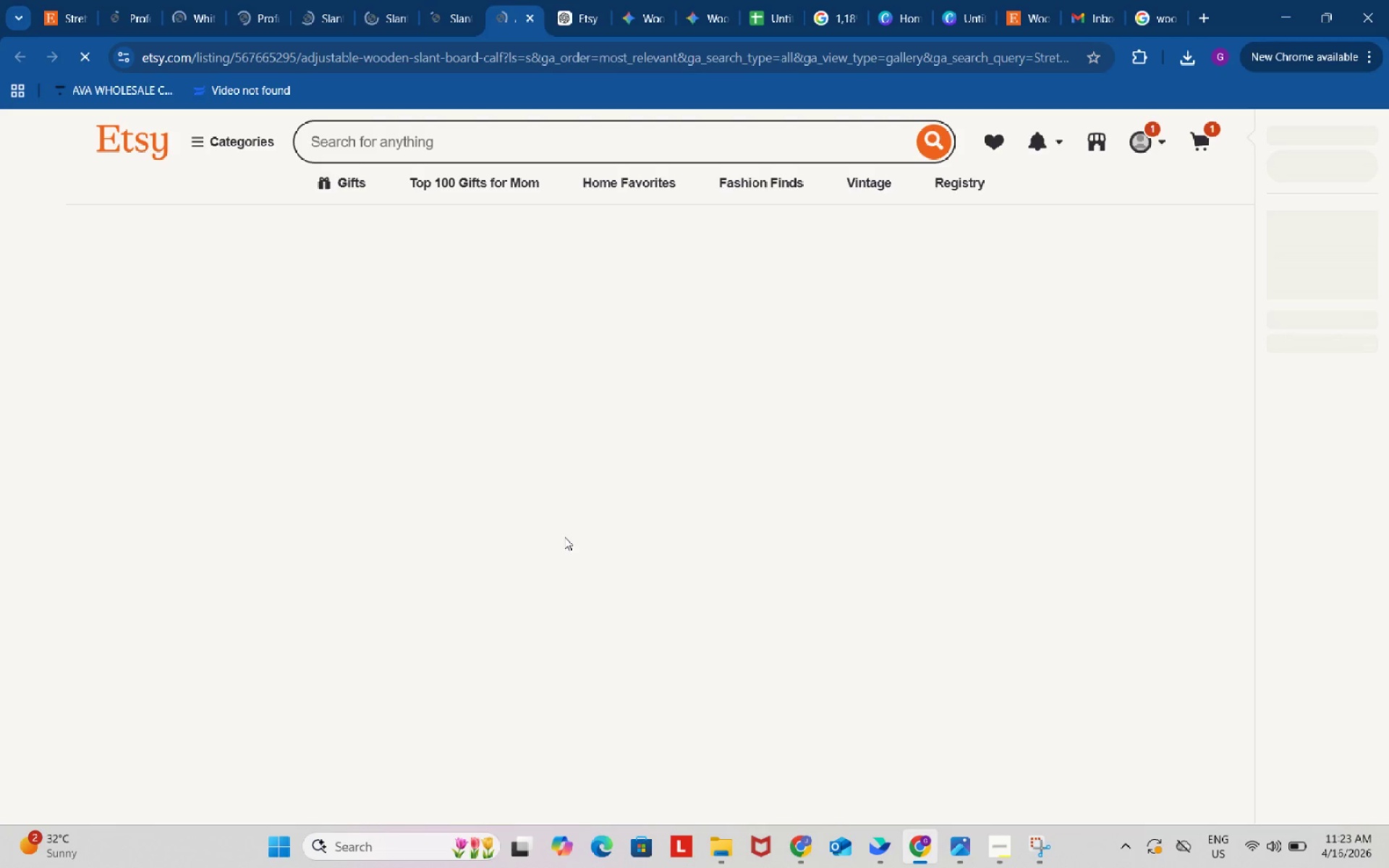 
scroll: coordinate [564, 537], scroll_direction: down, amount: 5.0
 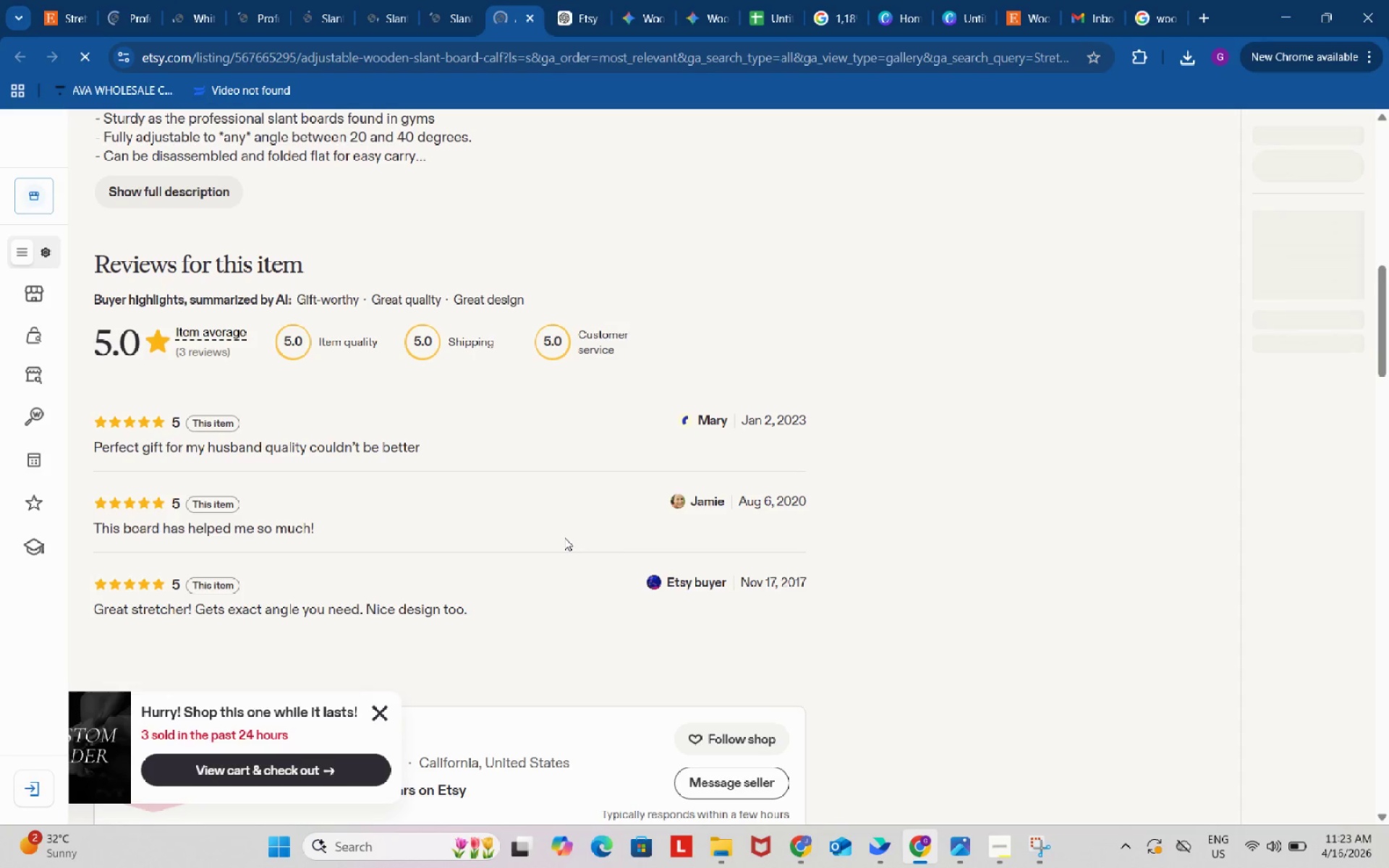 
scroll: coordinate [564, 537], scroll_direction: up, amount: 5.0
 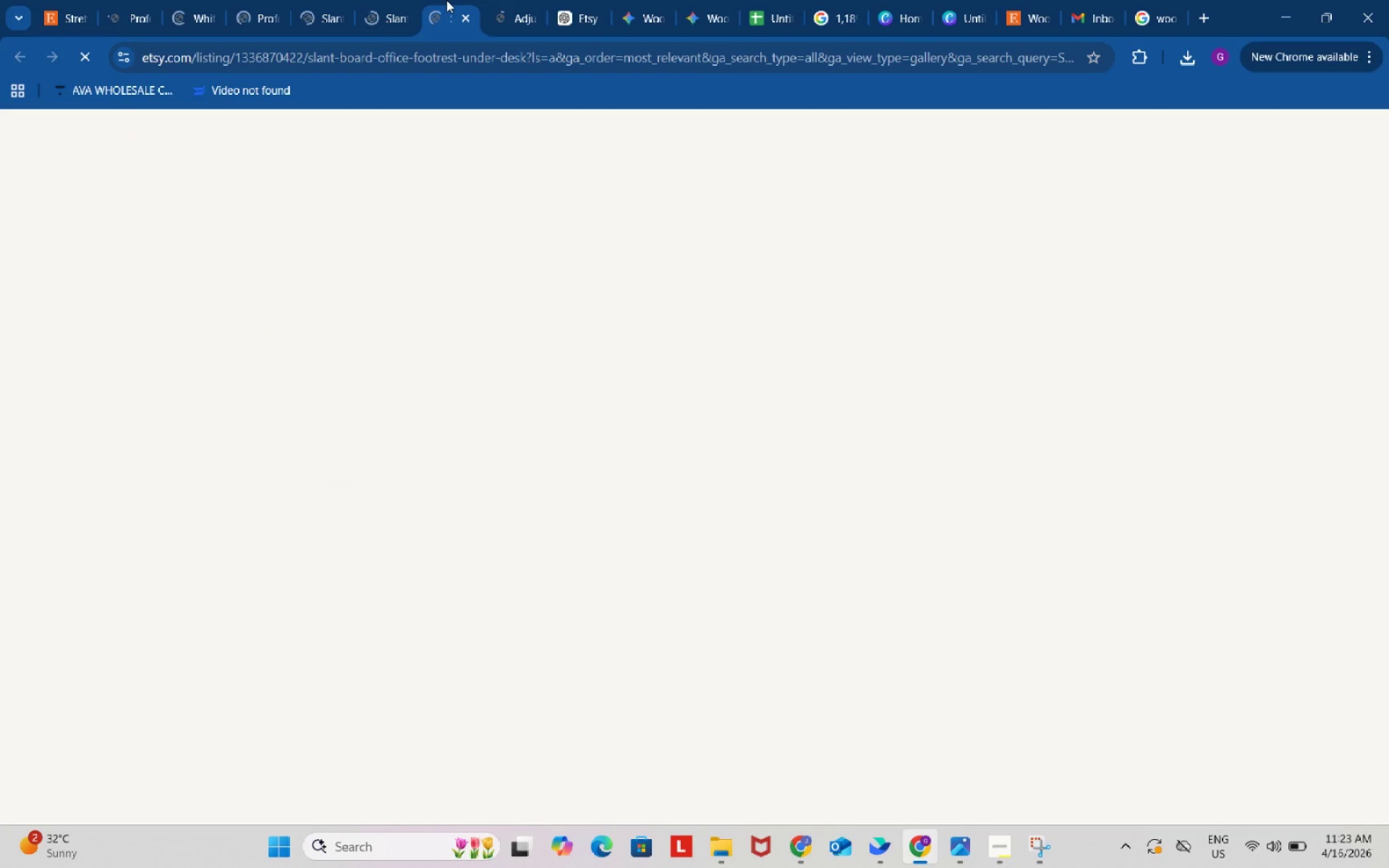 
scroll: coordinate [919, 522], scroll_direction: down, amount: 4.0
 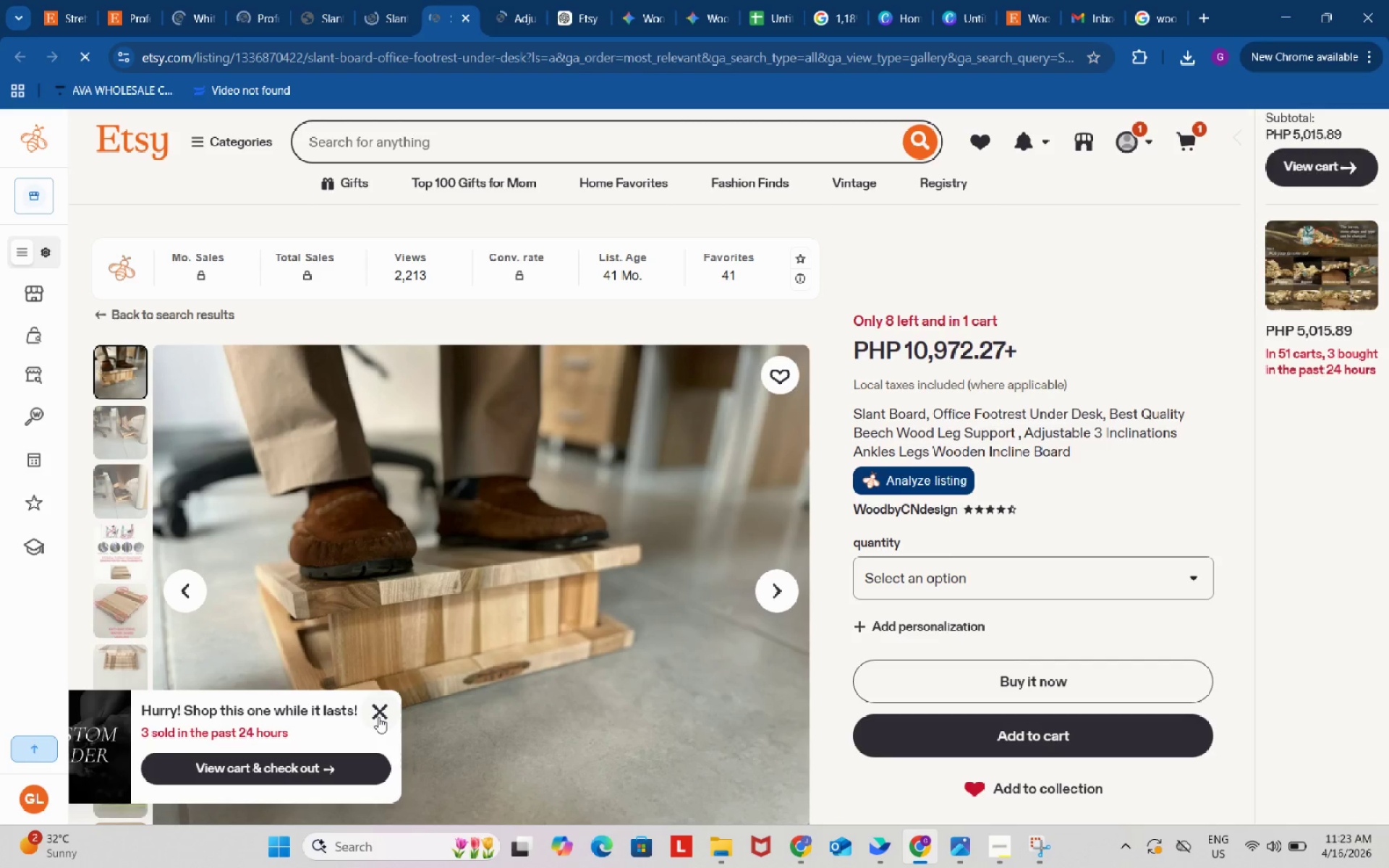 
left_click([378, 717])
 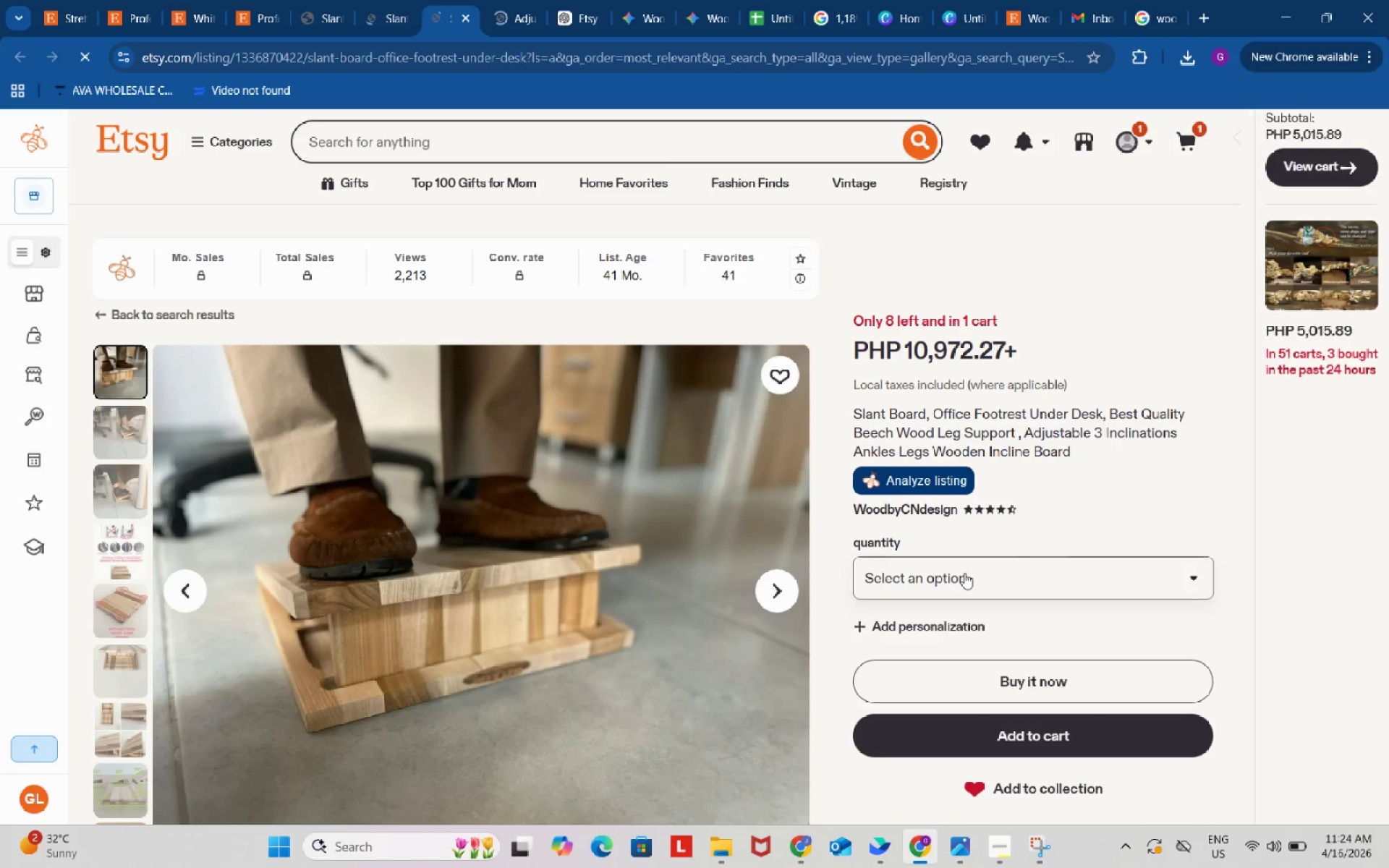 
scroll: coordinate [1006, 454], scroll_direction: down, amount: 5.0
 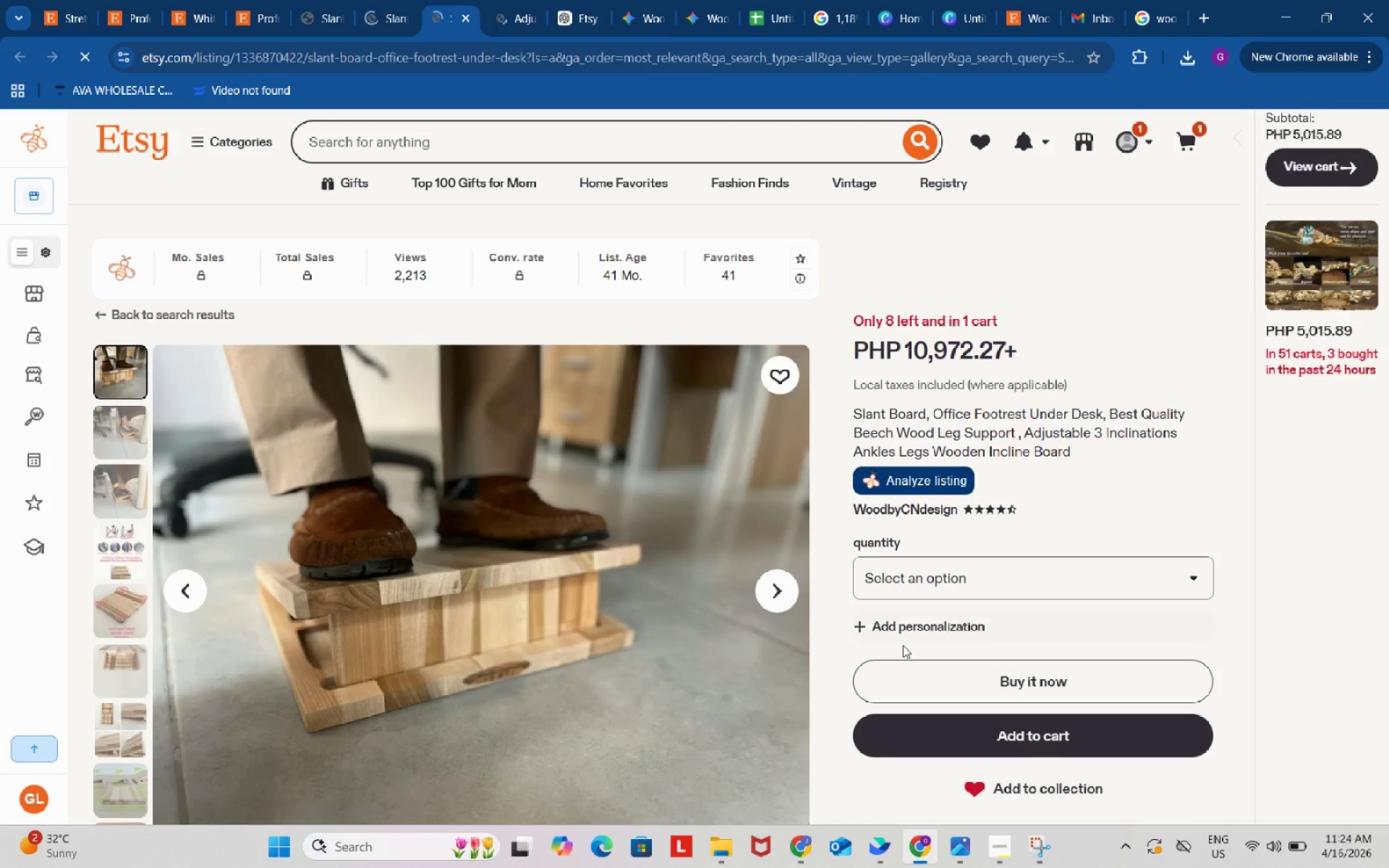 
scroll: coordinate [901, 639], scroll_direction: none, amount: 0.0
 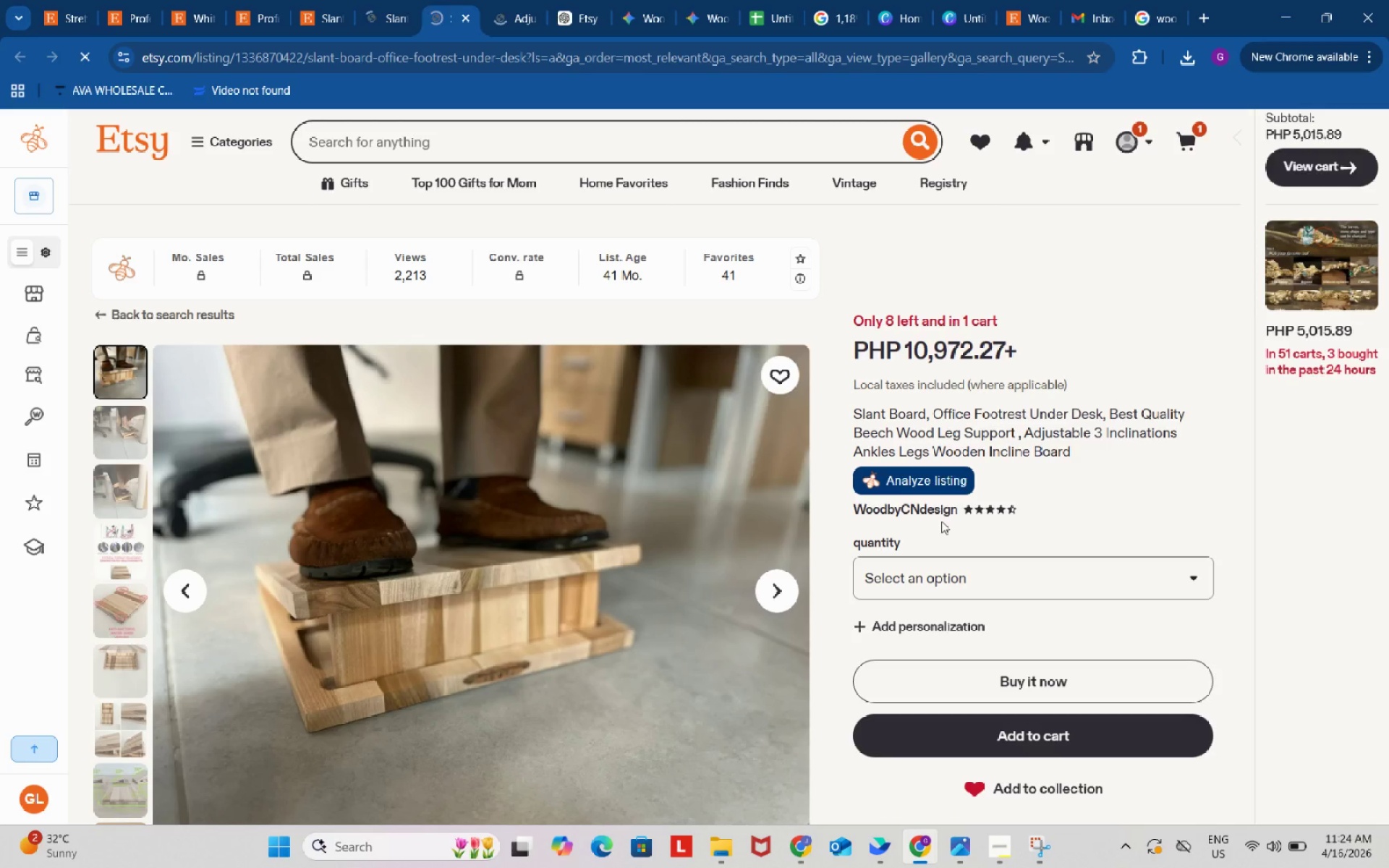 
scroll: coordinate [931, 547], scroll_direction: down, amount: 14.0
 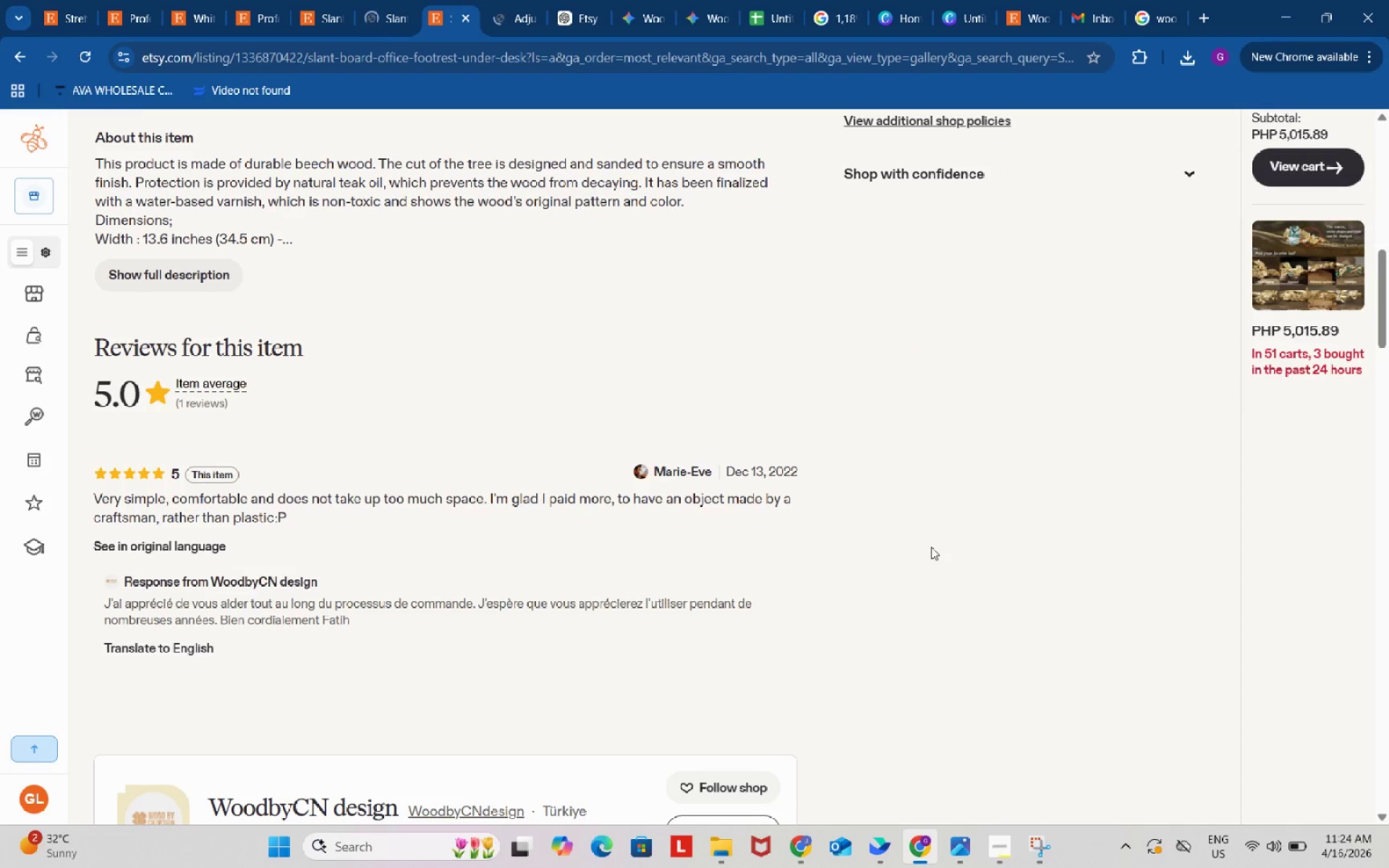 
scroll: coordinate [930, 548], scroll_direction: up, amount: 10.0
 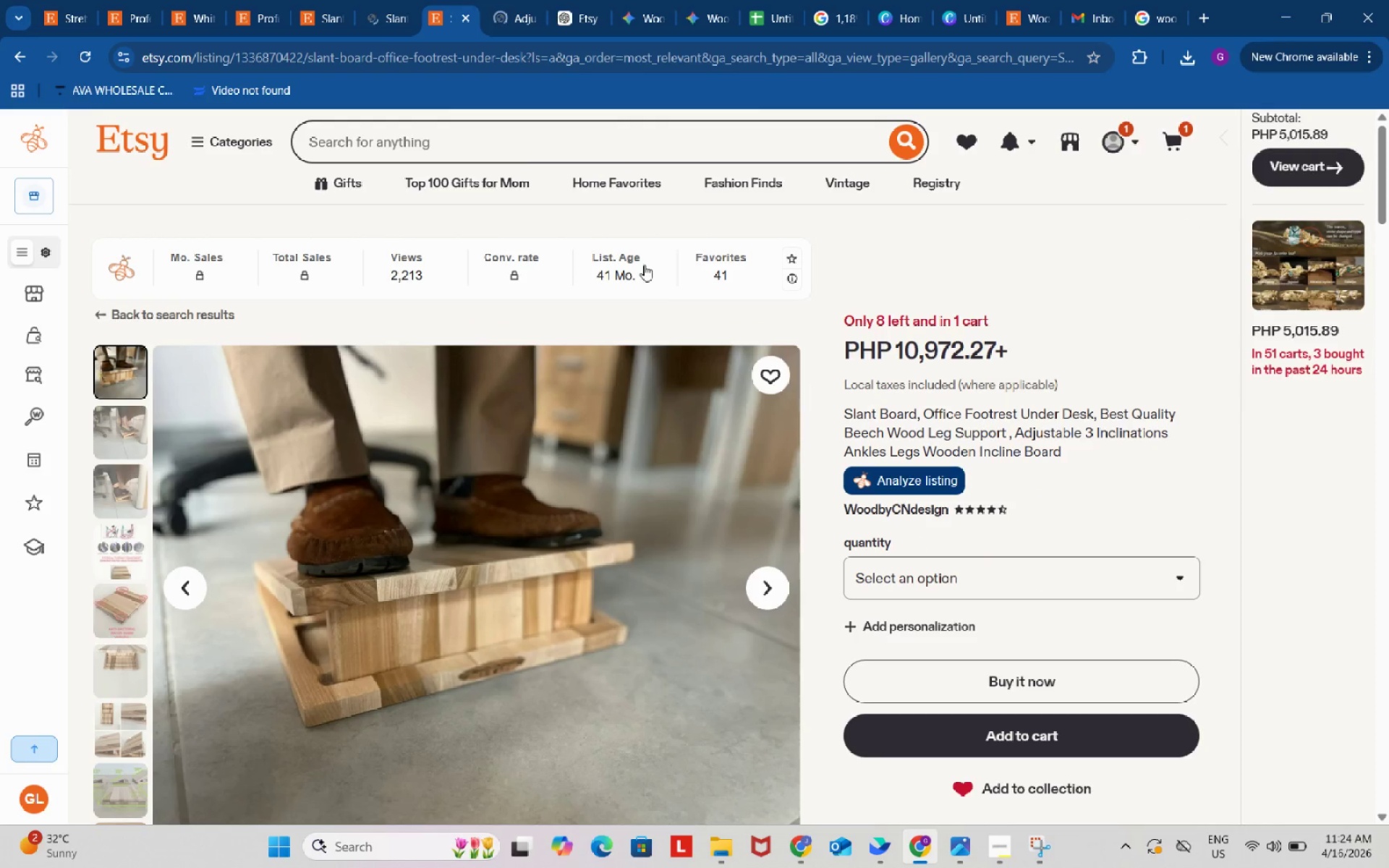 
left_click([396, 5])
 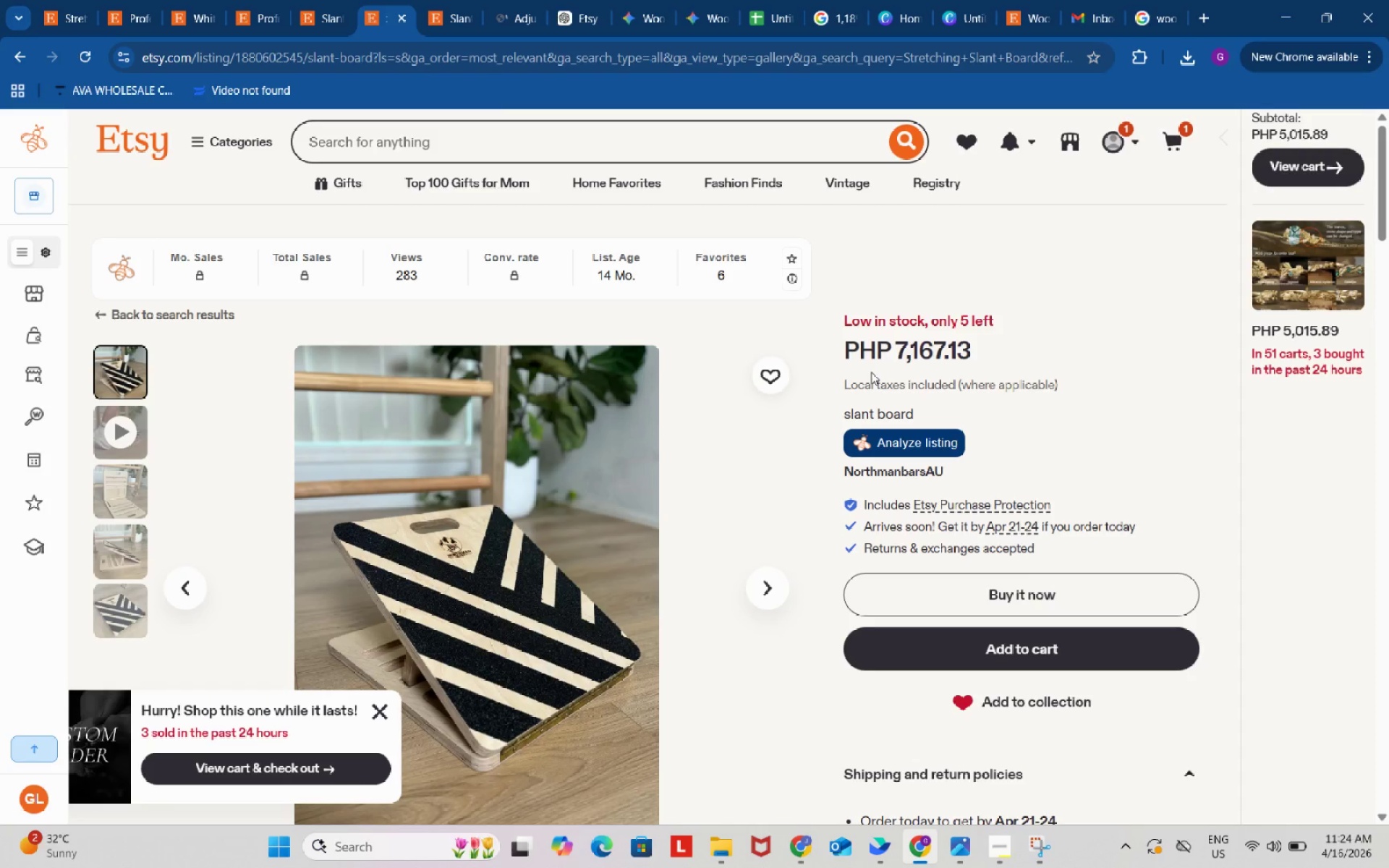 
scroll: coordinate [872, 373], scroll_direction: down, amount: 3.0
 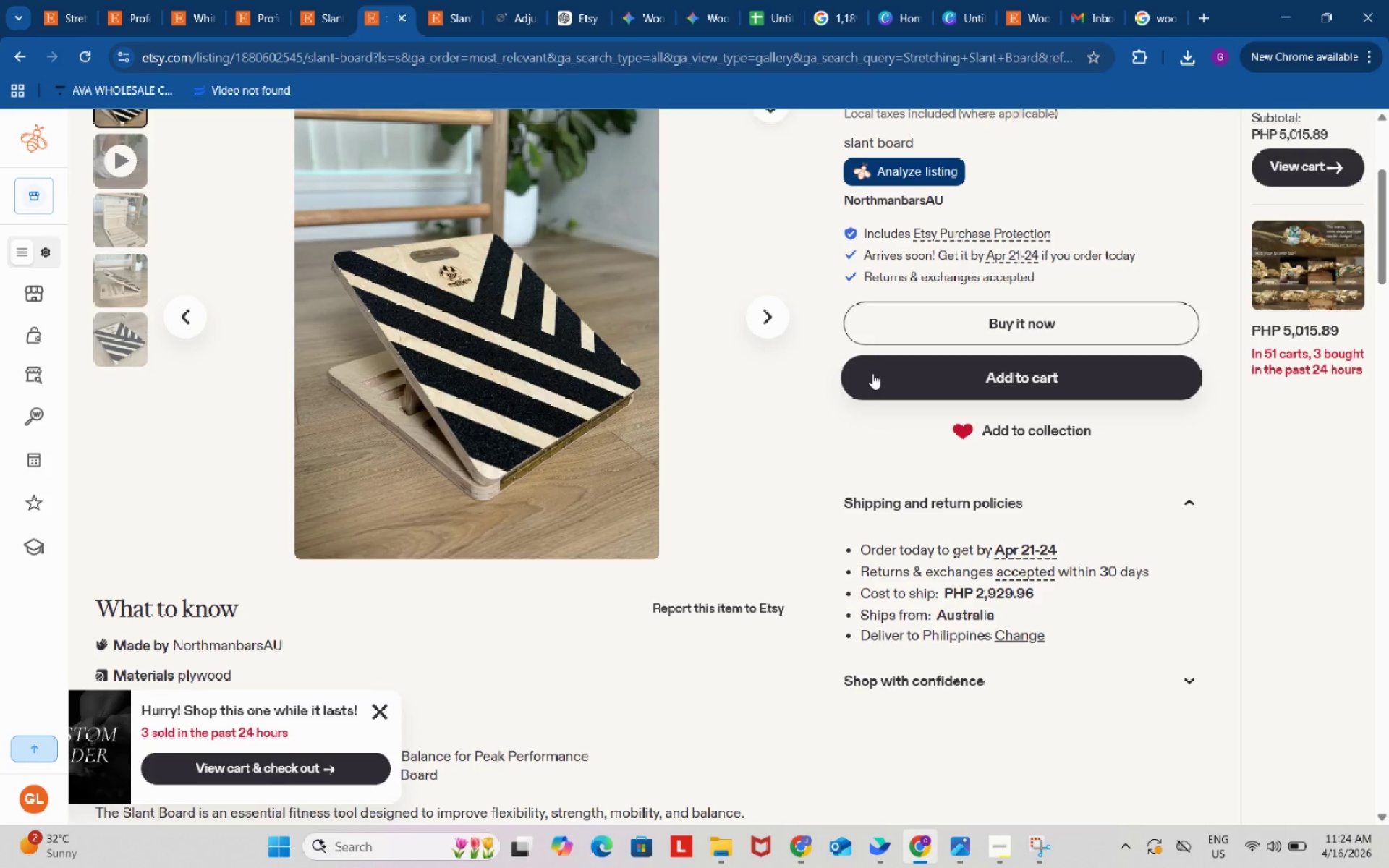 
wait(28.2)
 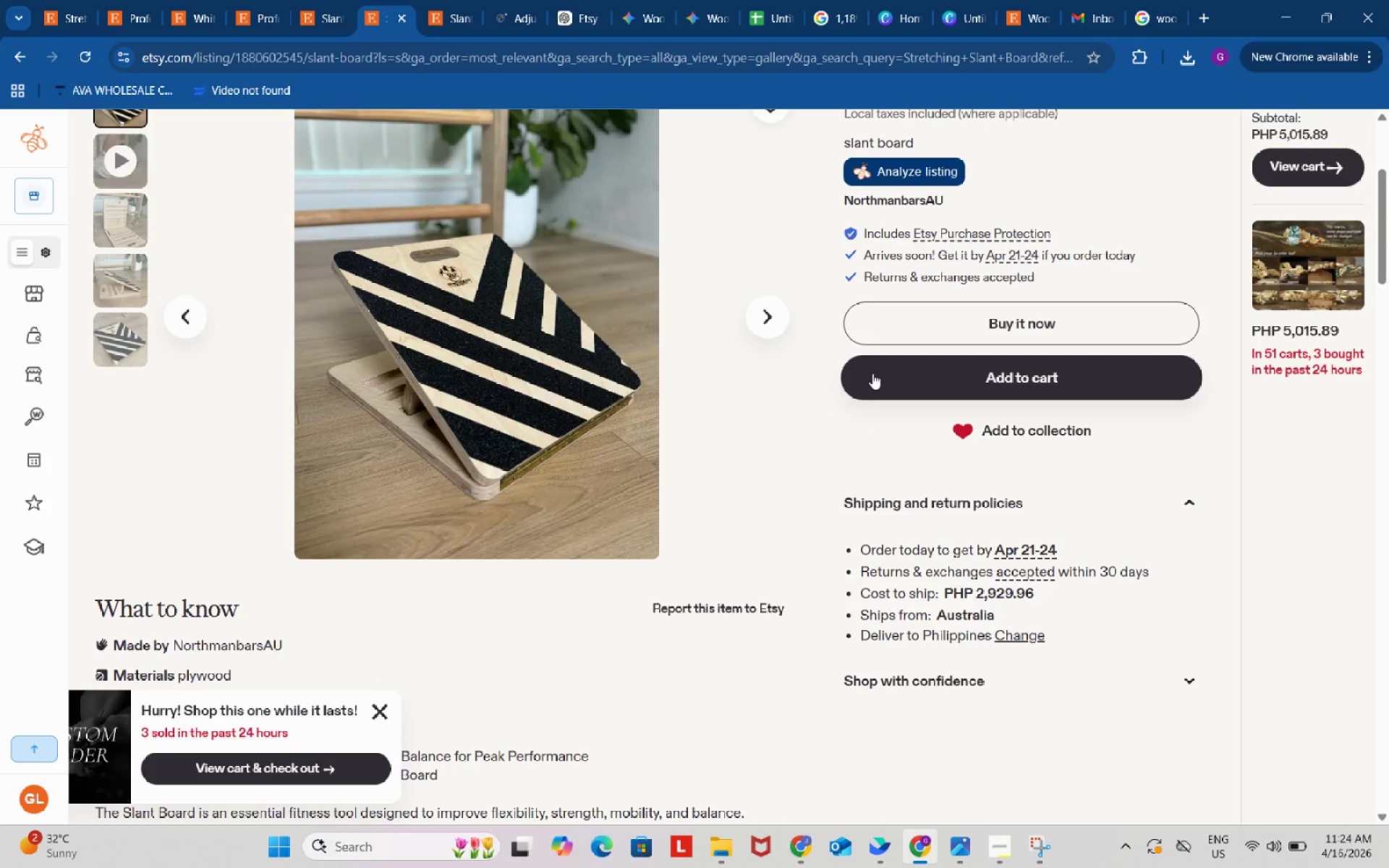 
scroll: coordinate [833, 406], scroll_direction: down, amount: 10.0
 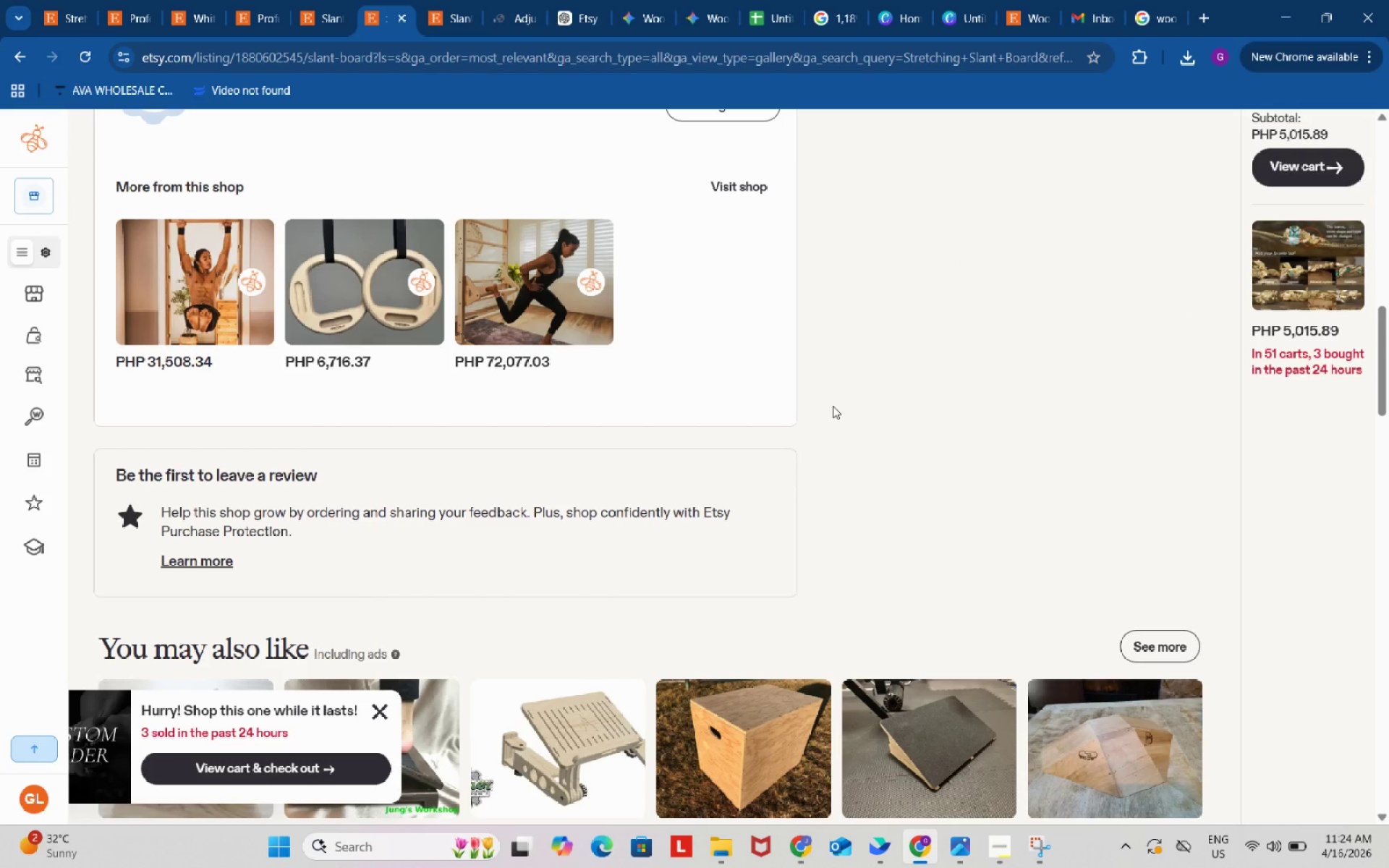 
scroll: coordinate [833, 406], scroll_direction: up, amount: 2.0
 